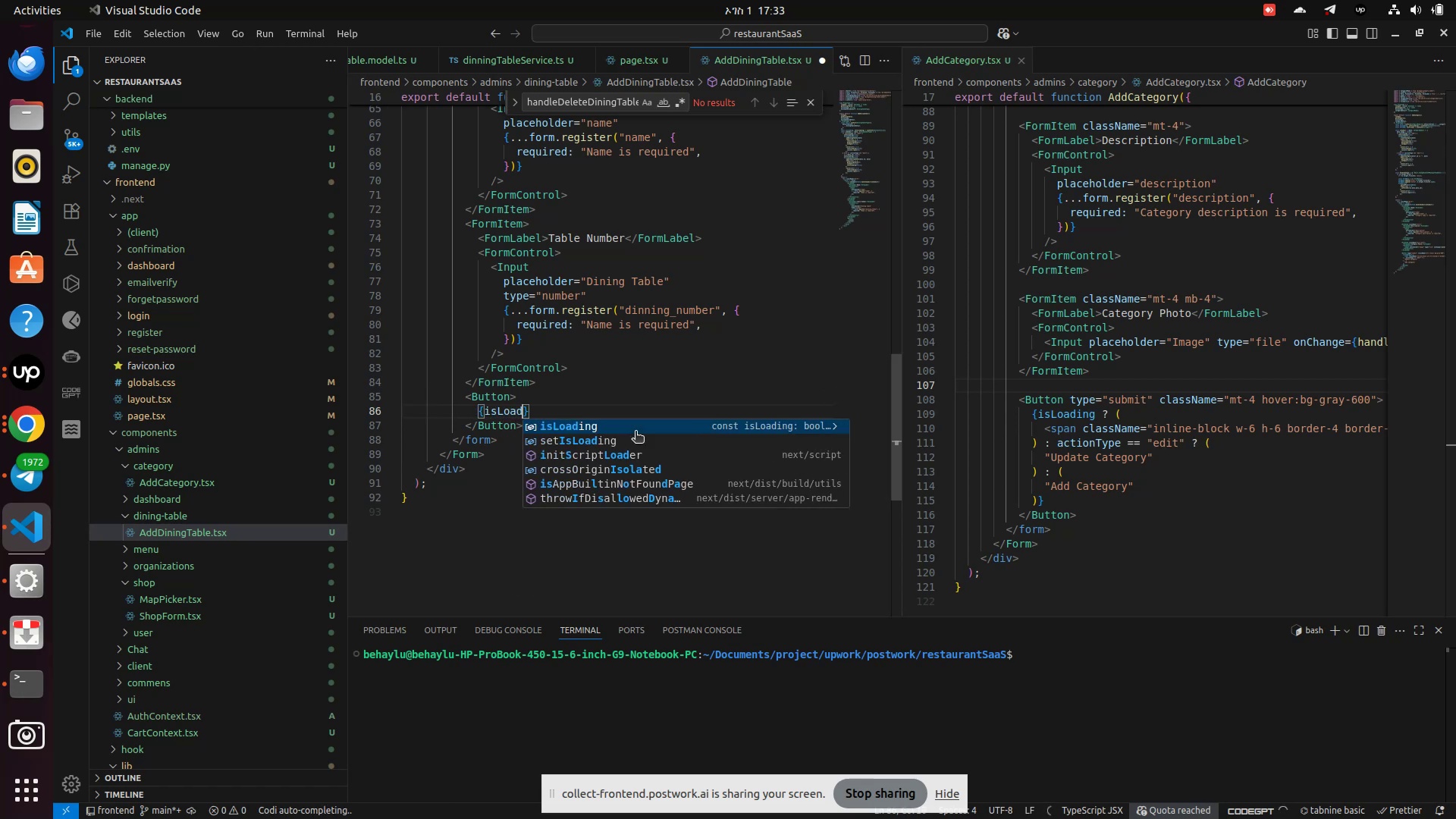 
key(Enter)
 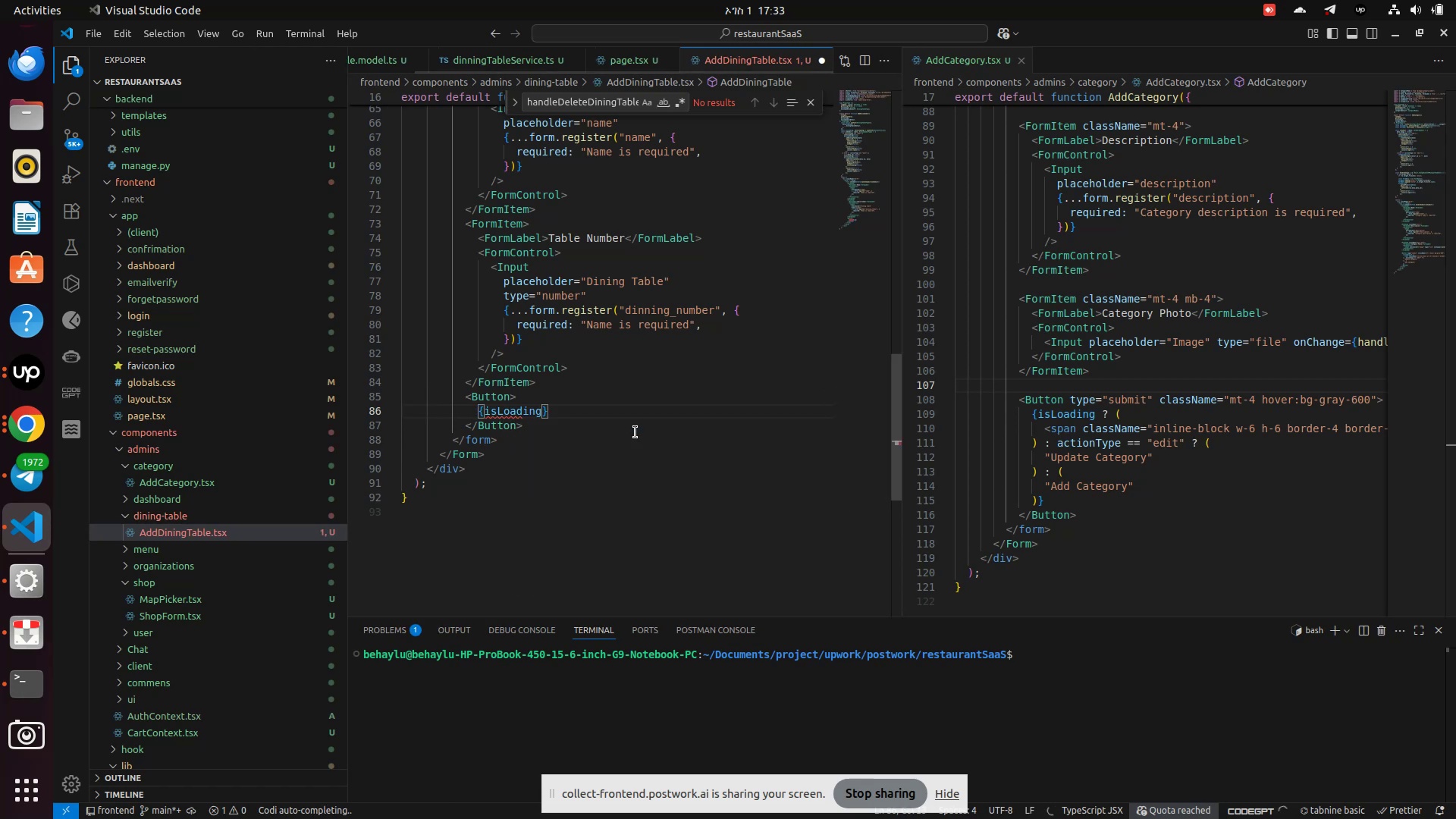 
key(Shift+Slash)
 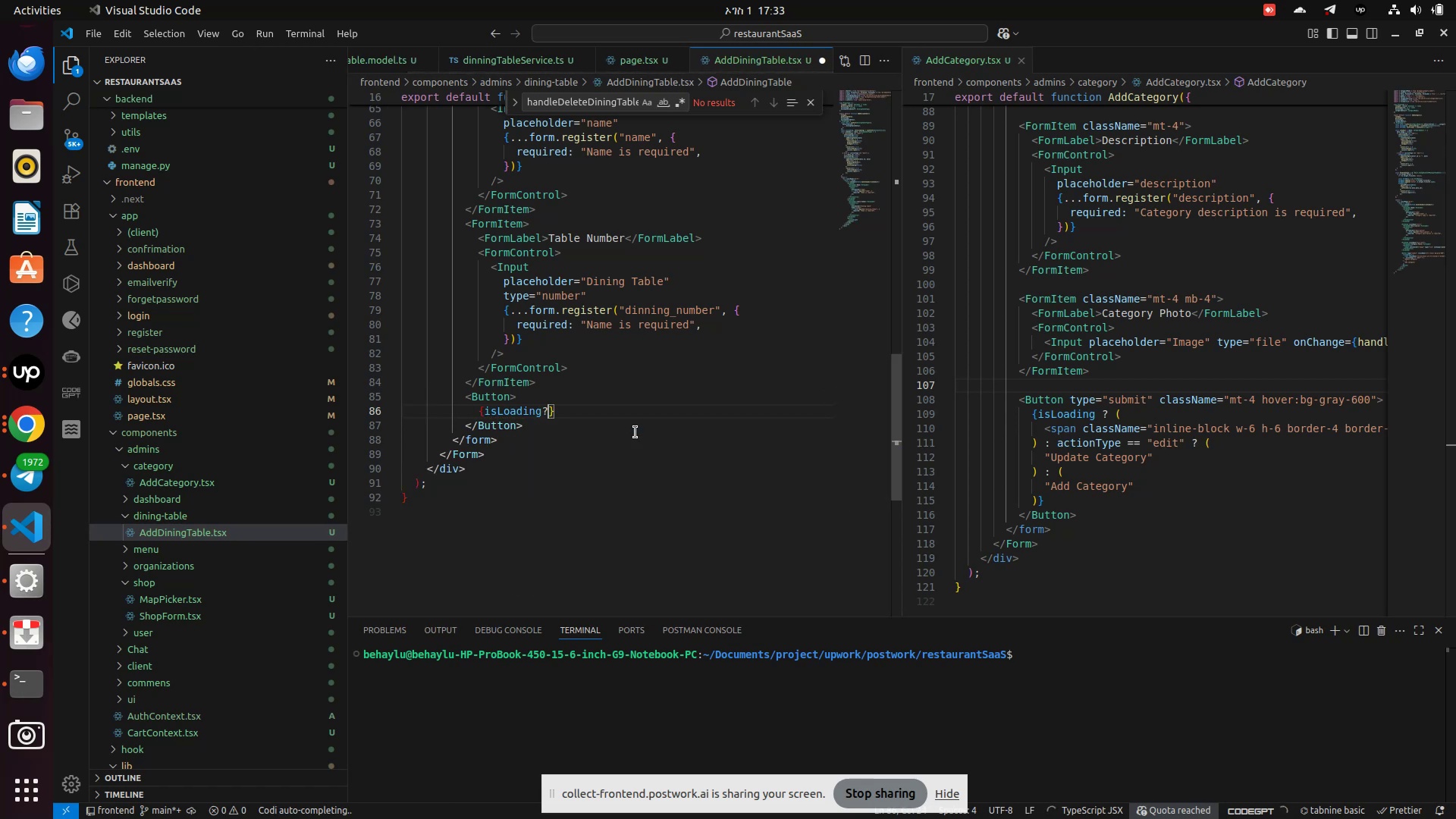 
key(Shift+9)
 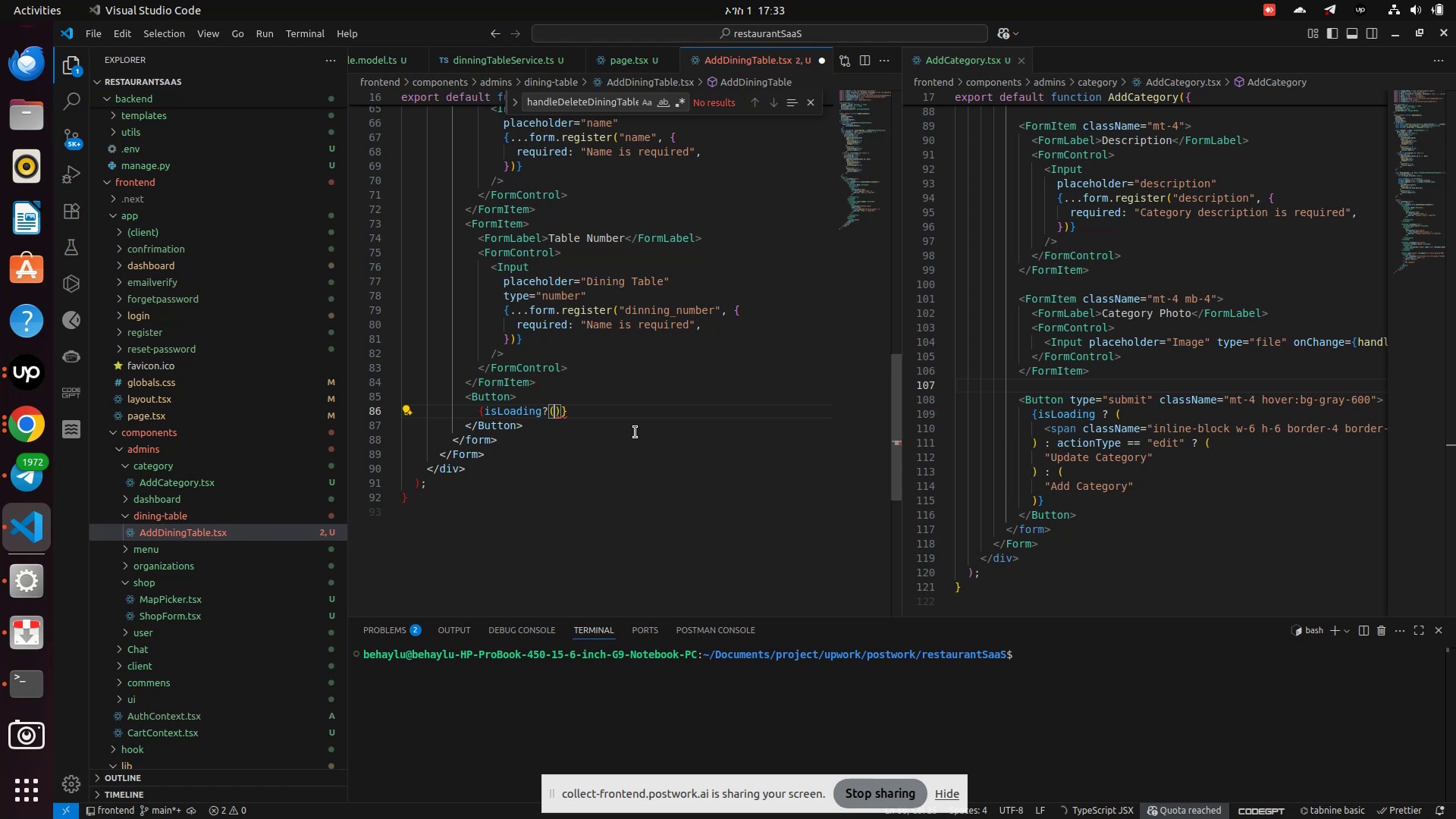 
key(Enter)
 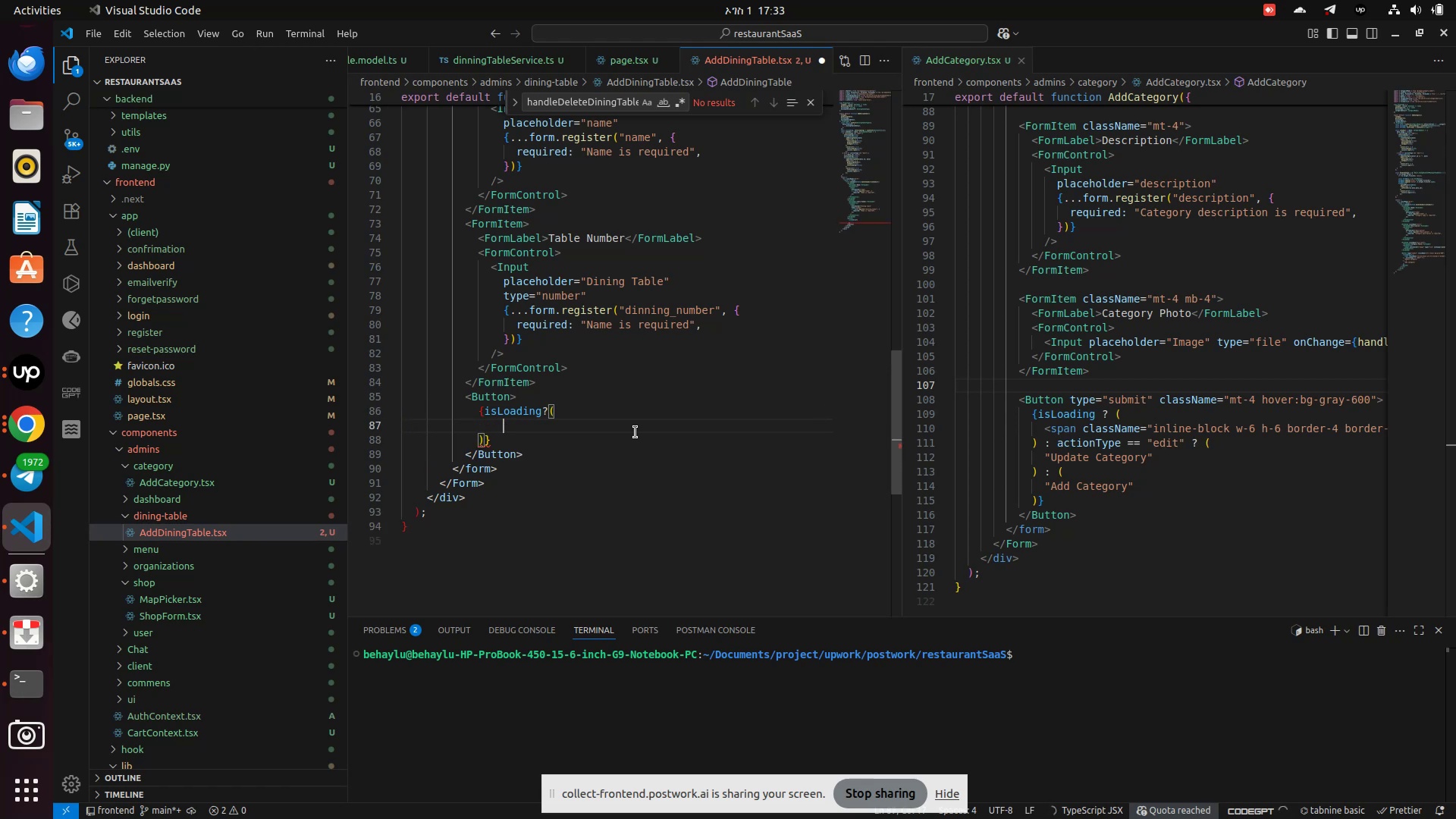 
type(<span)
 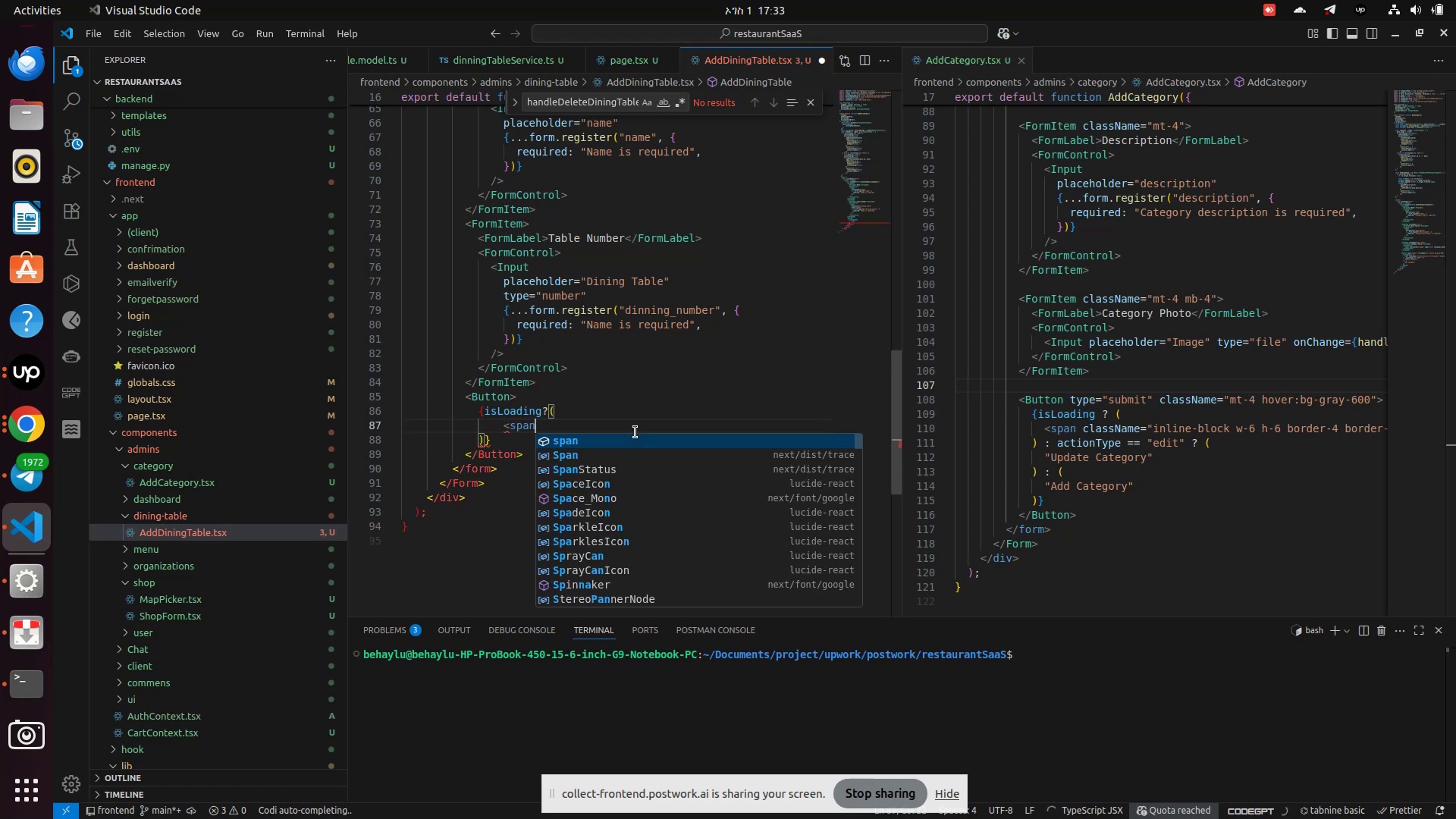 
key(Enter)
 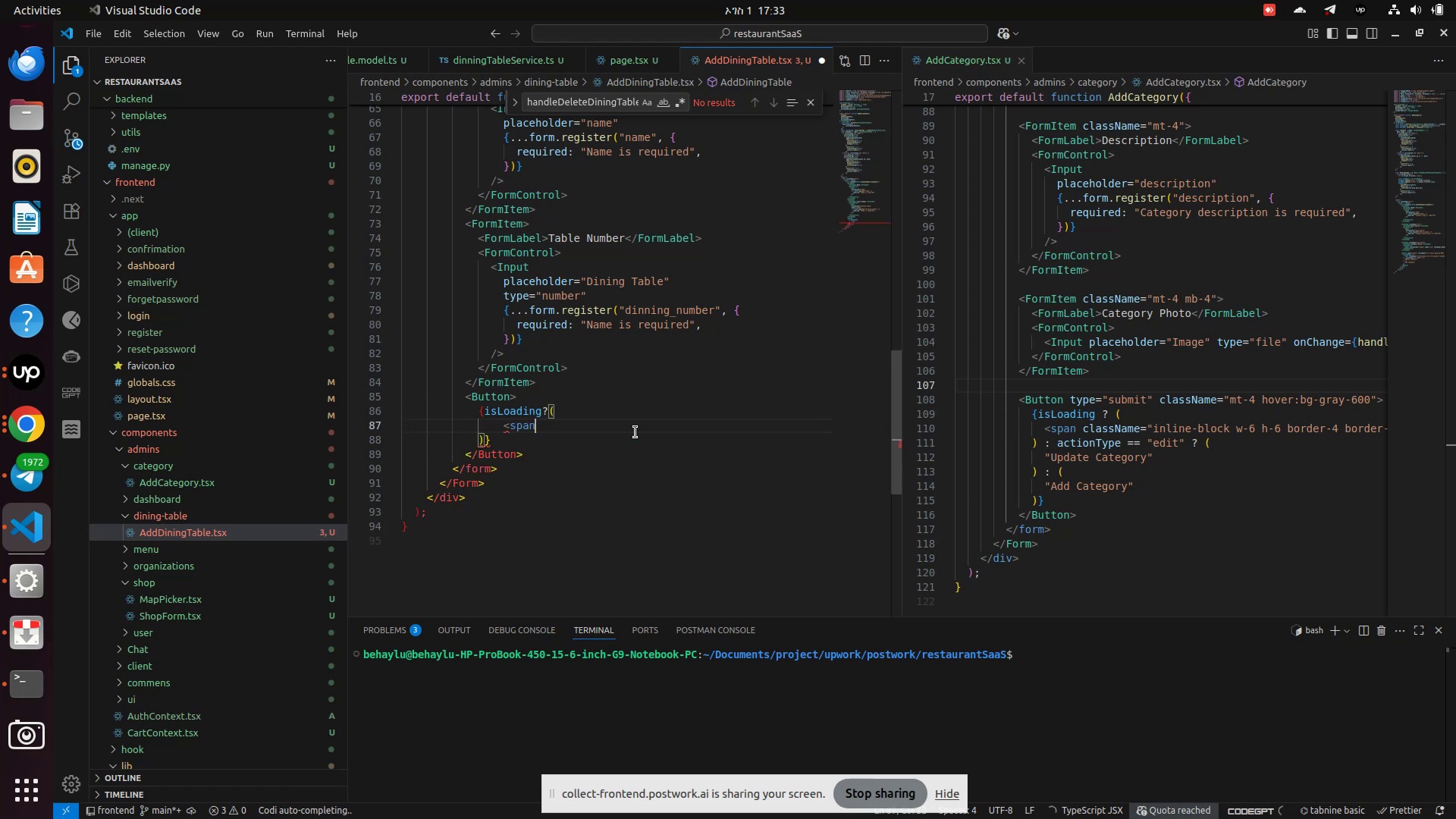 
key(Shift+Period)
 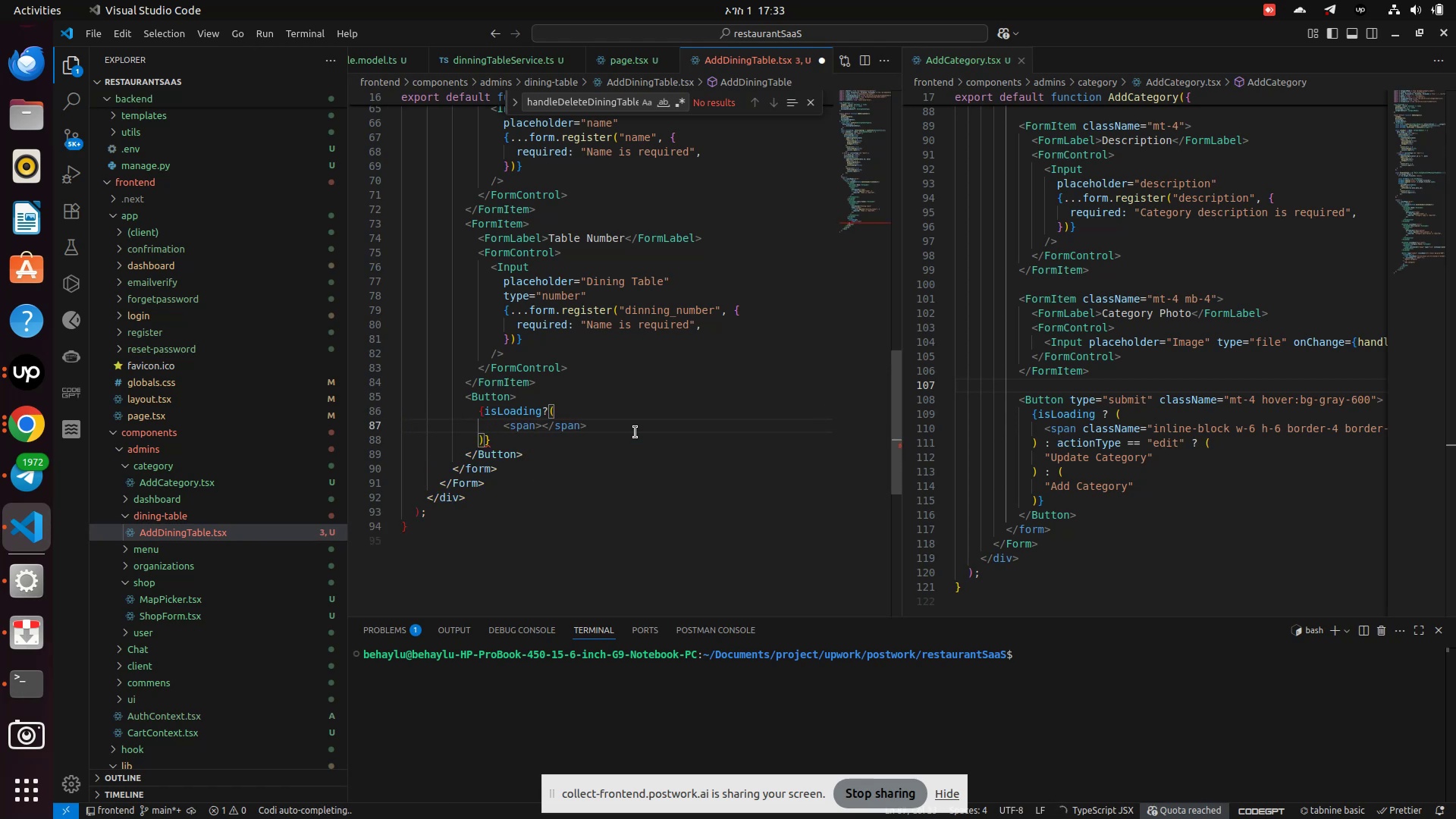 
key(ArrowDown)
 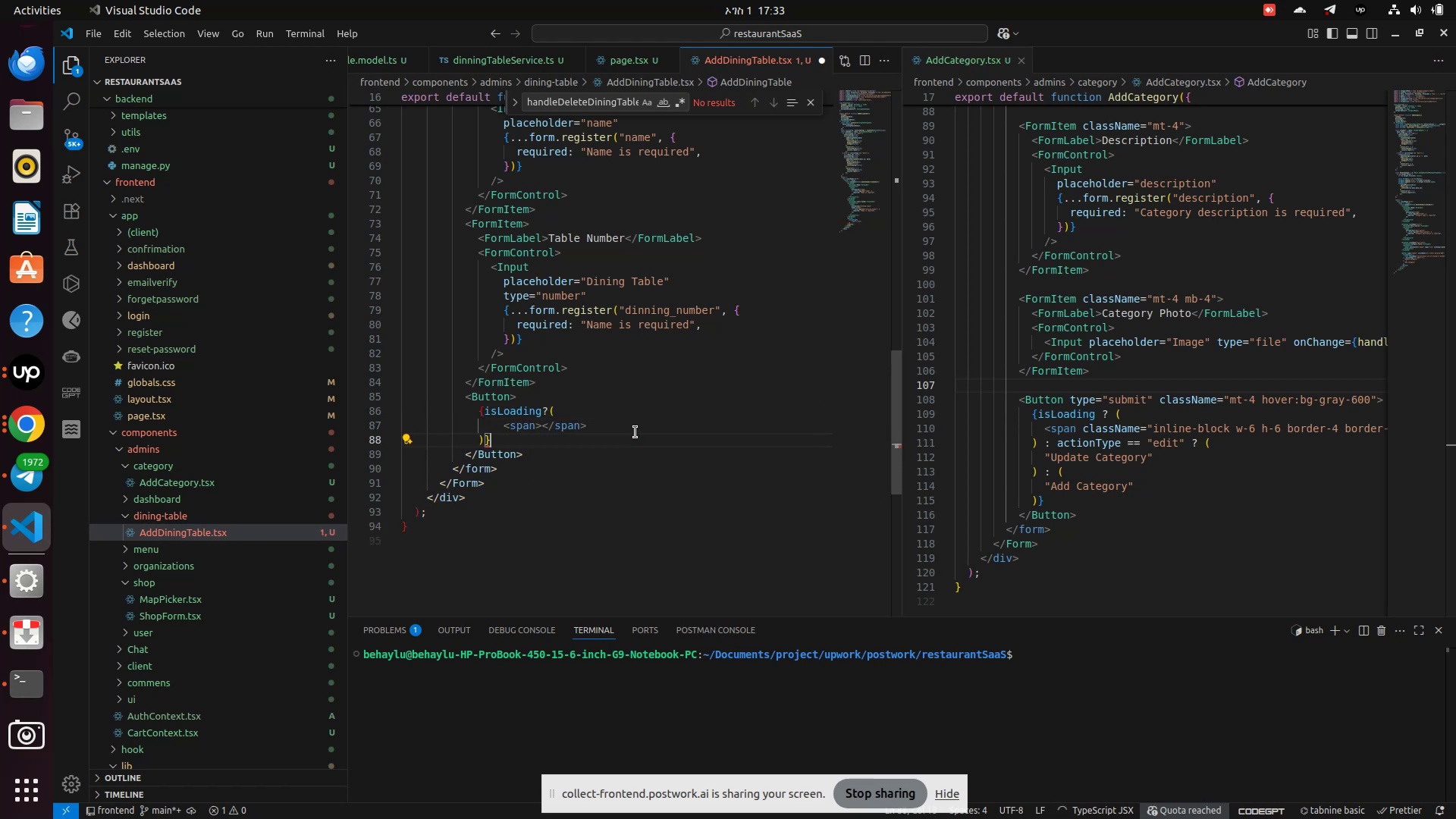 
key(ArrowLeft)
 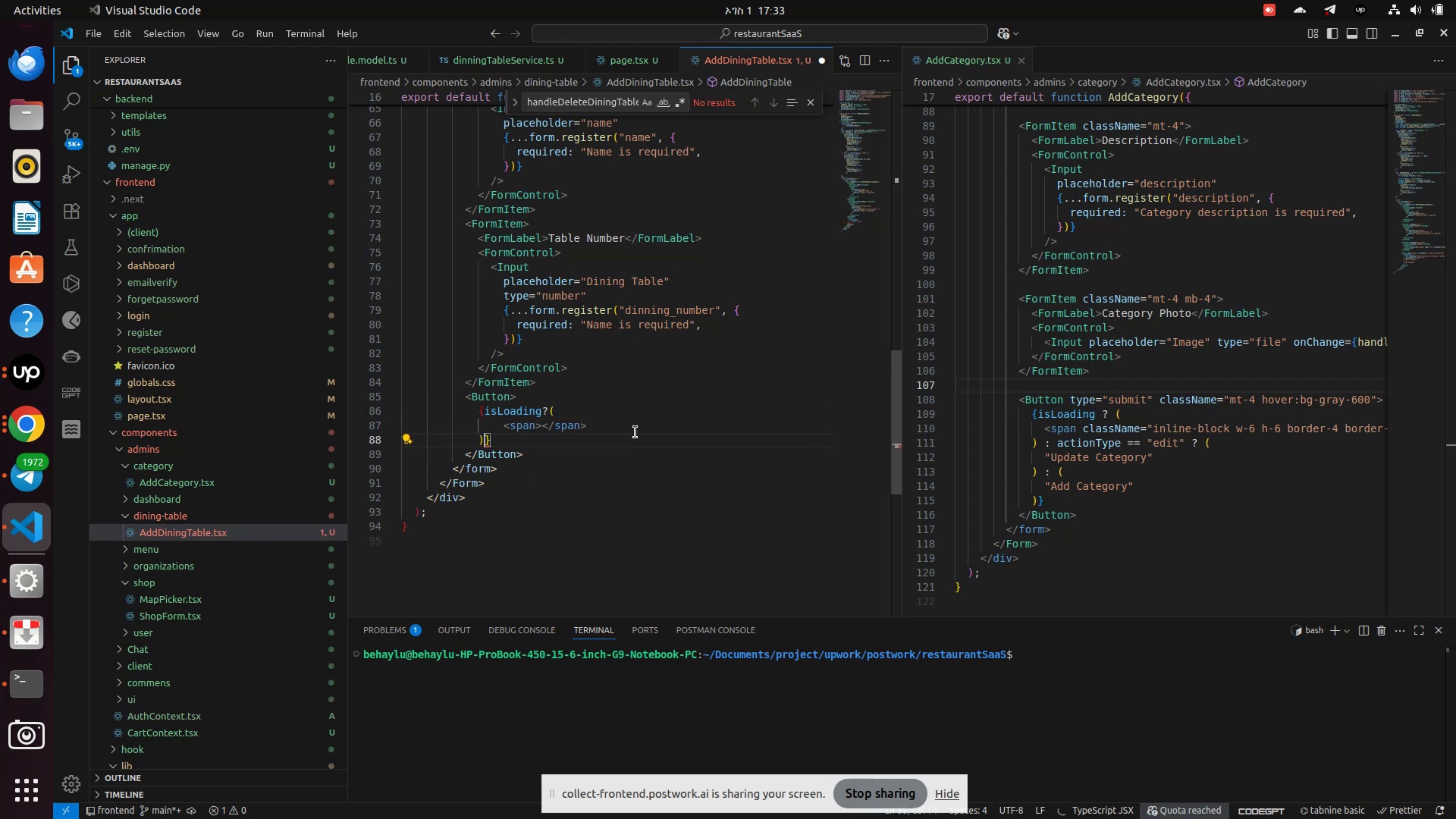 
key(Shift+Semicolon)
 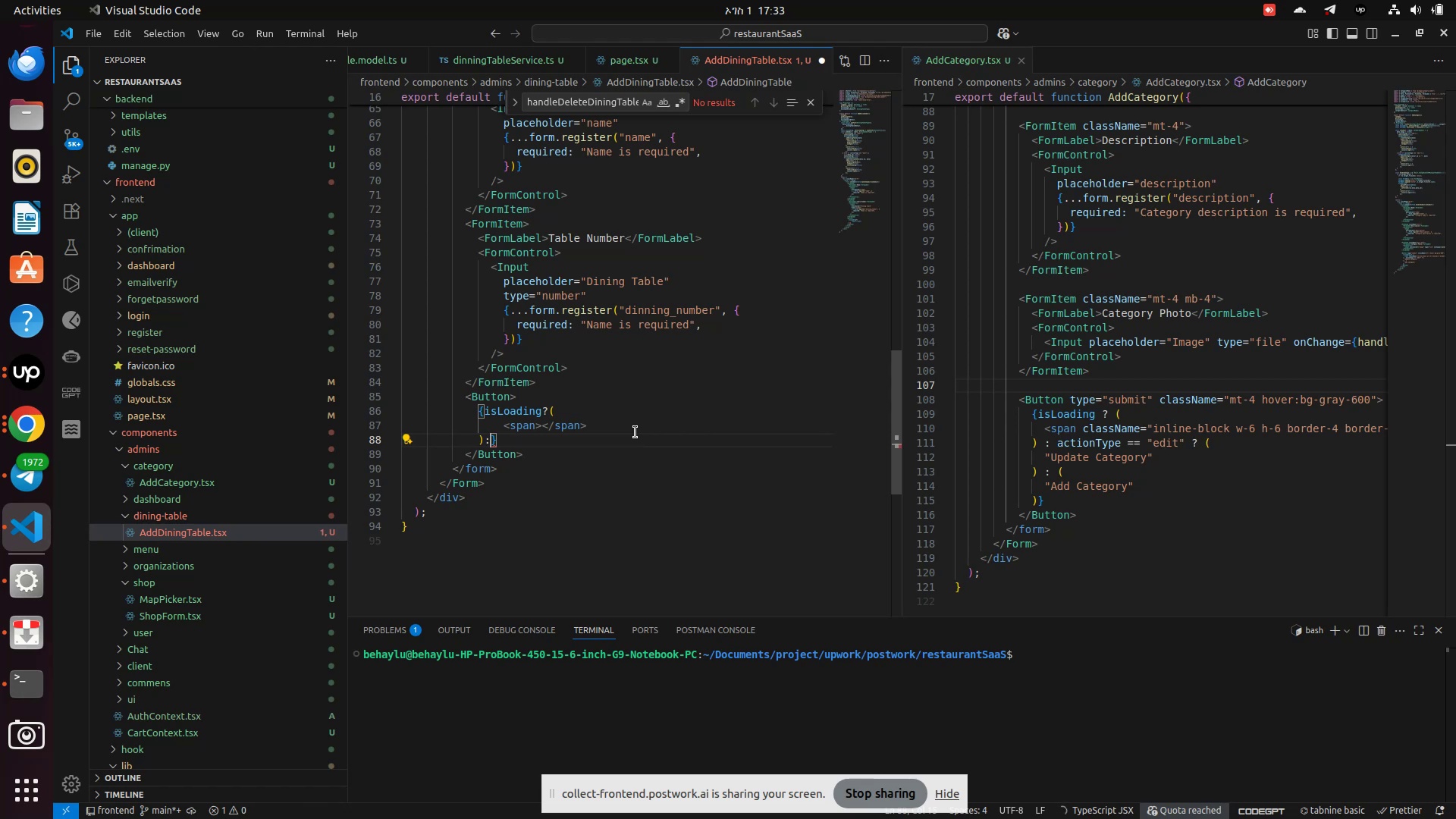 
type(act)
 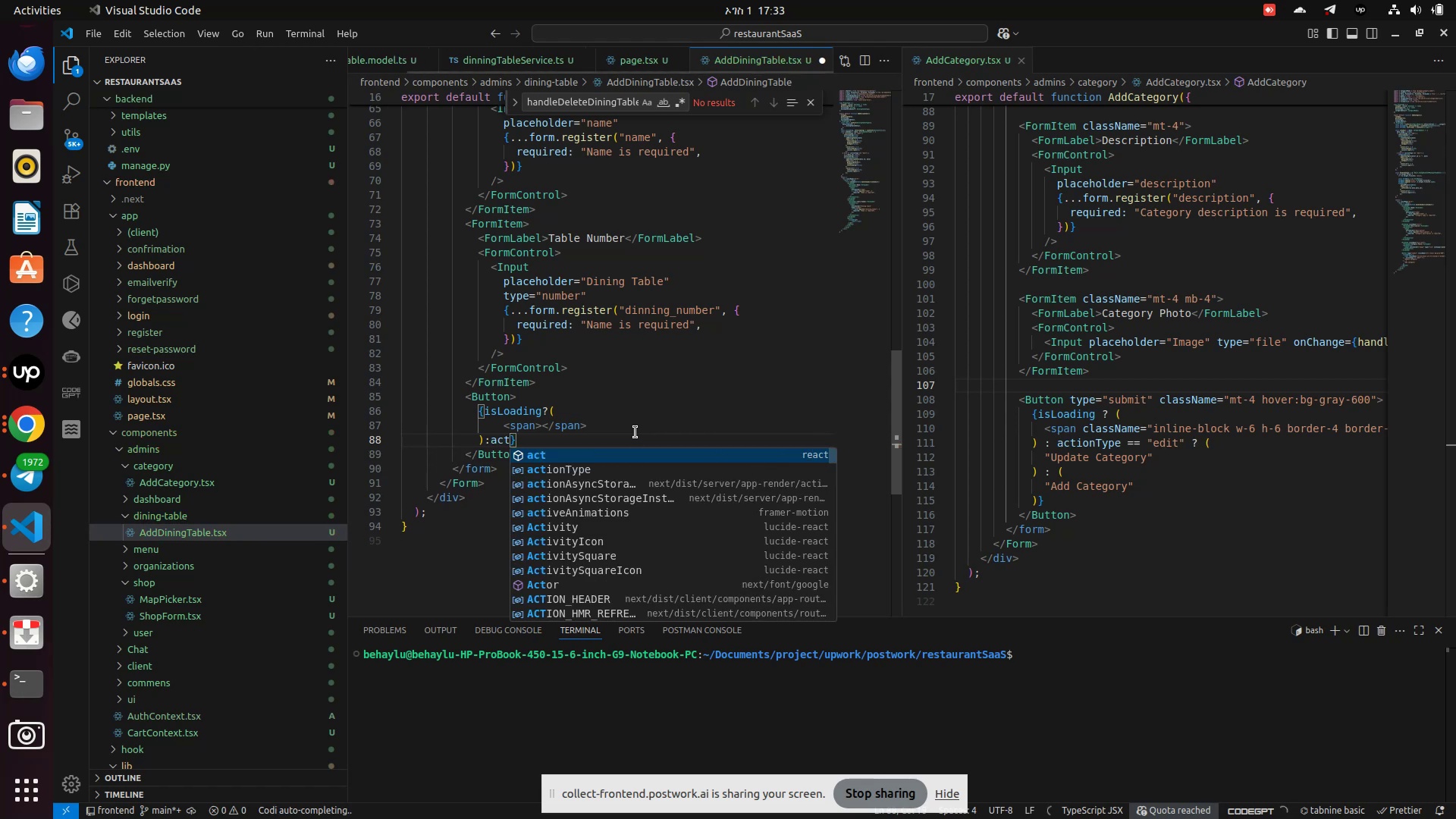 
key(ArrowDown)
 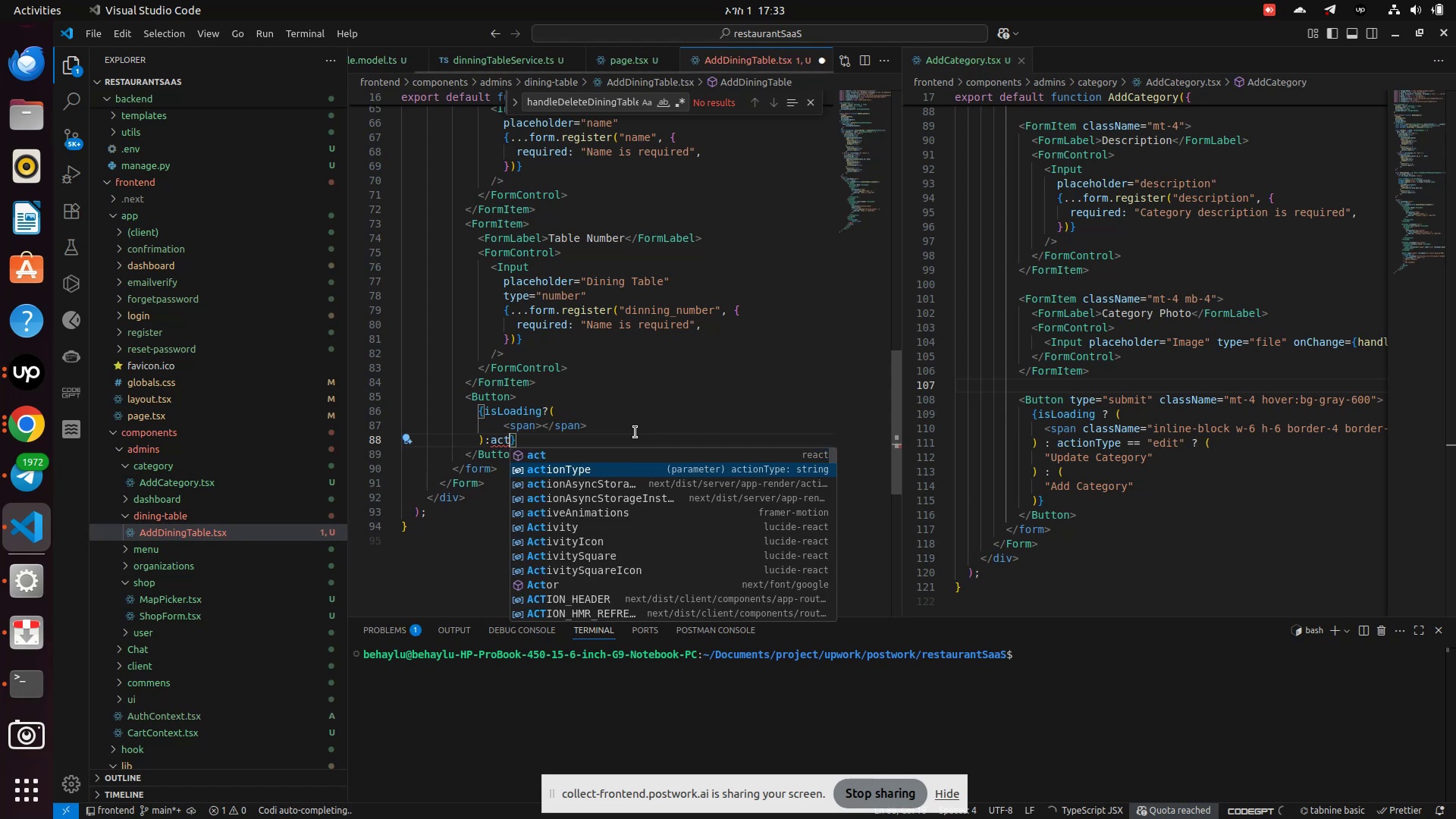 
key(Enter)
 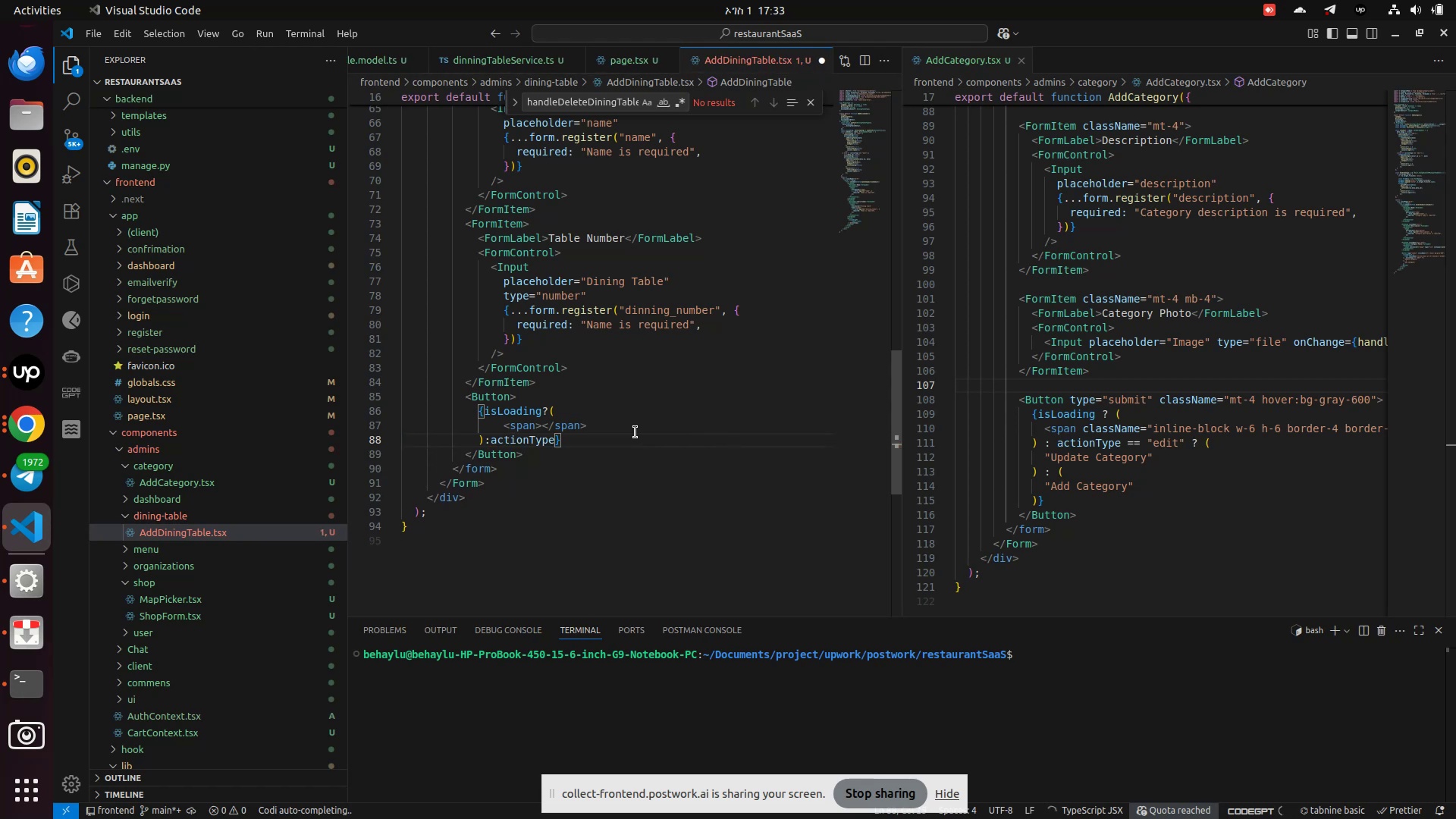 
type(===)
key(Backspace)
type("edit)
 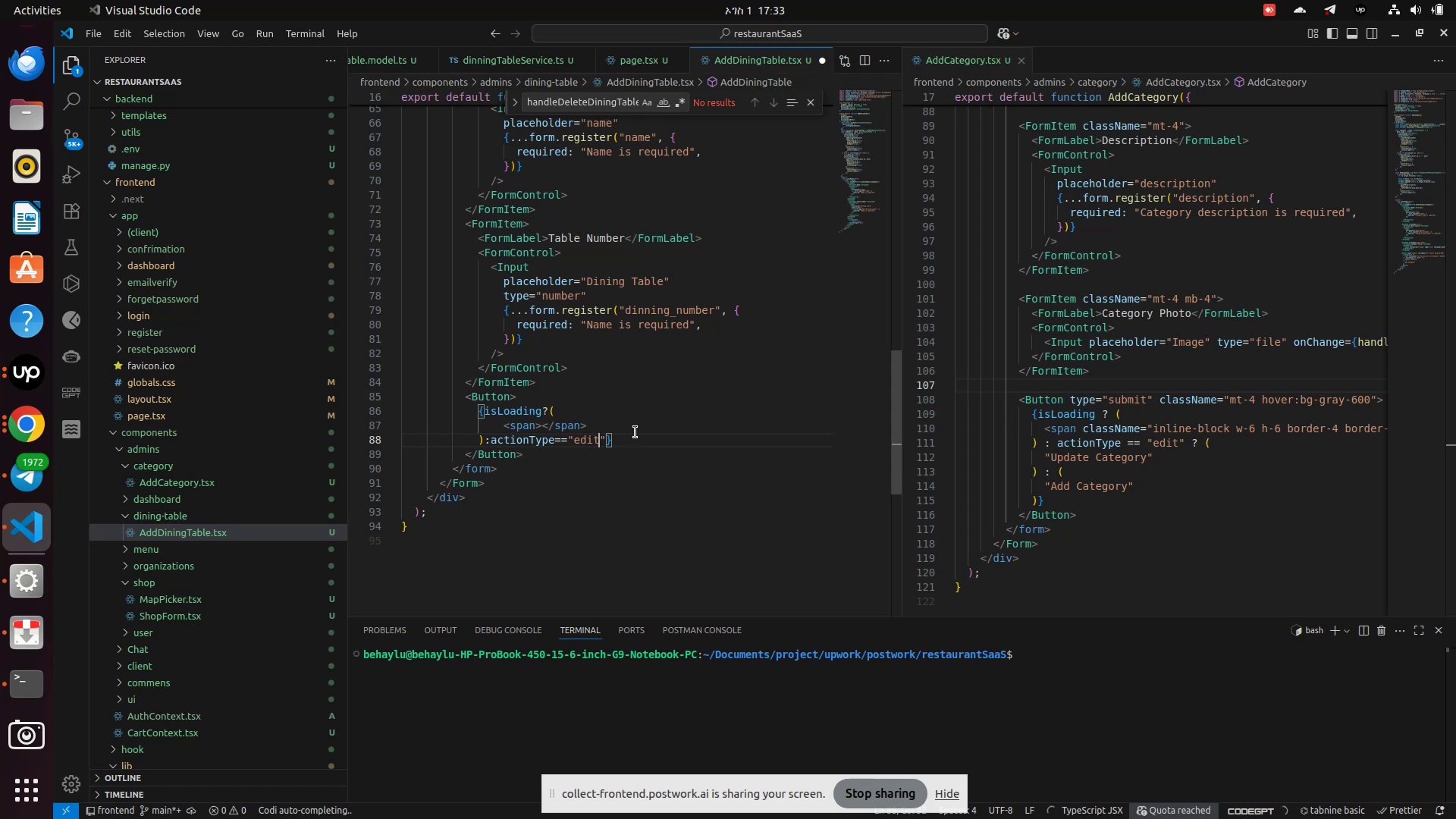 
key(ArrowRight)
 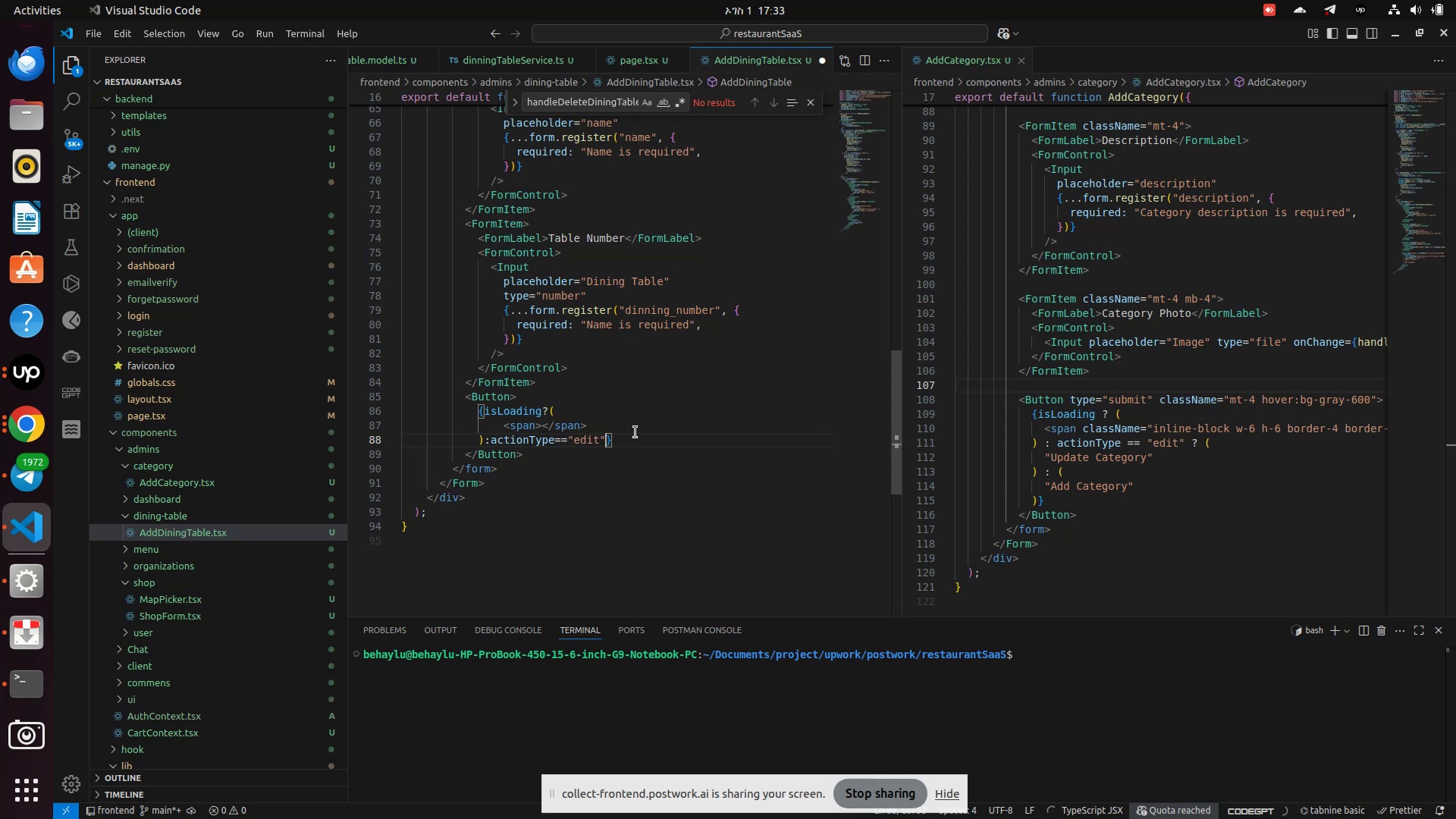 
key(Shift+Slash)
 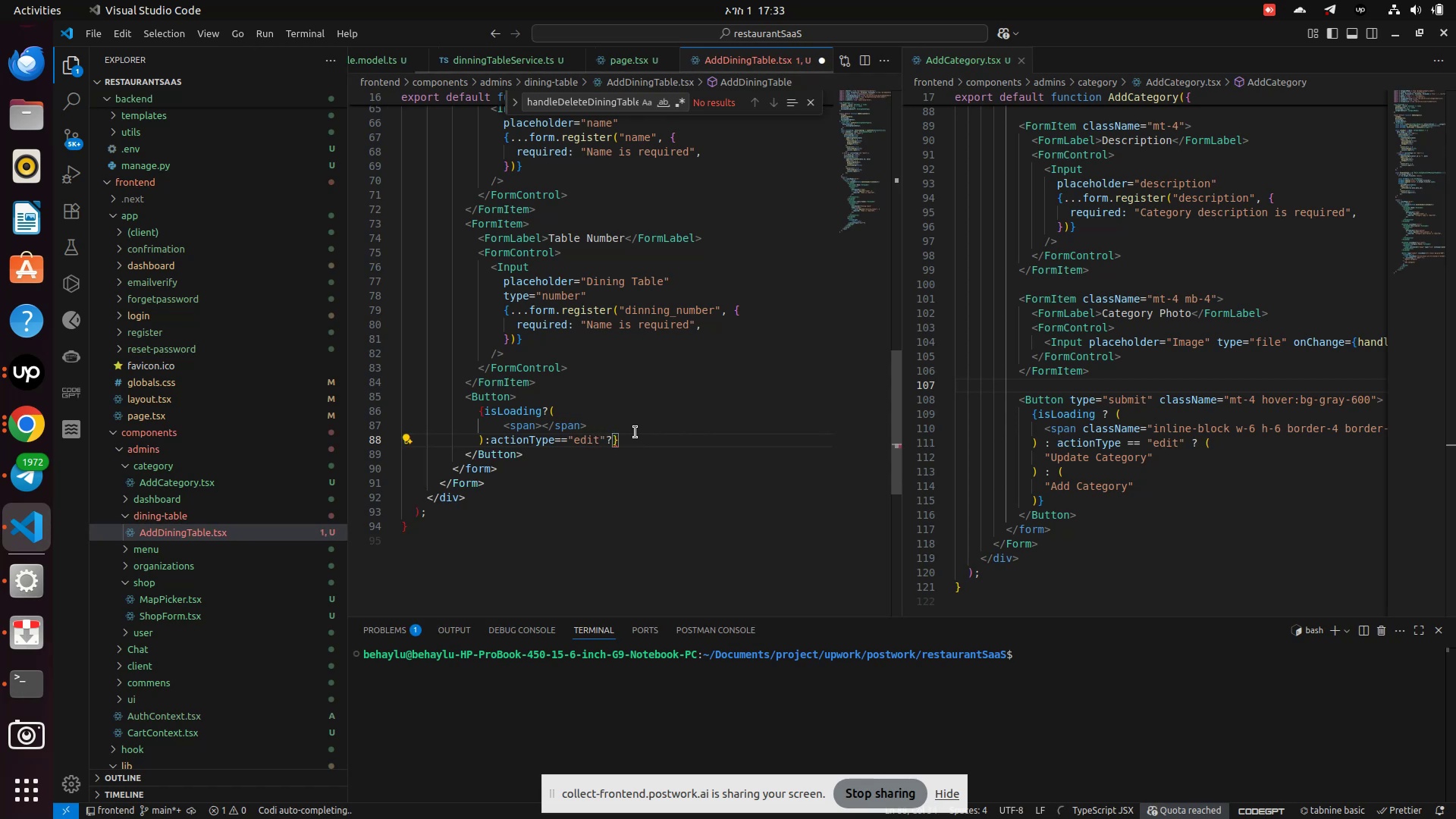 
key(Shift+9)
 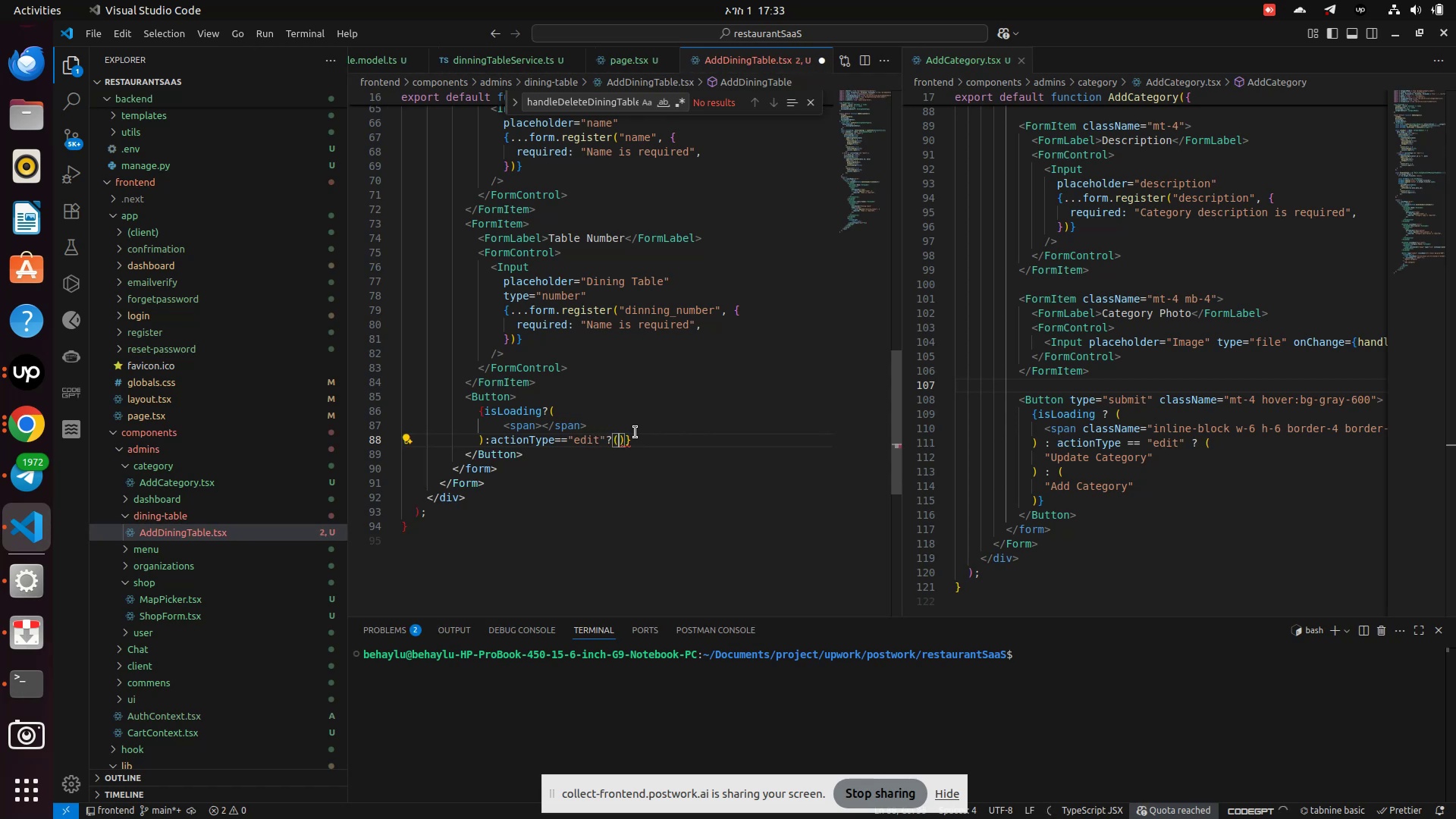 
key(Enter)
 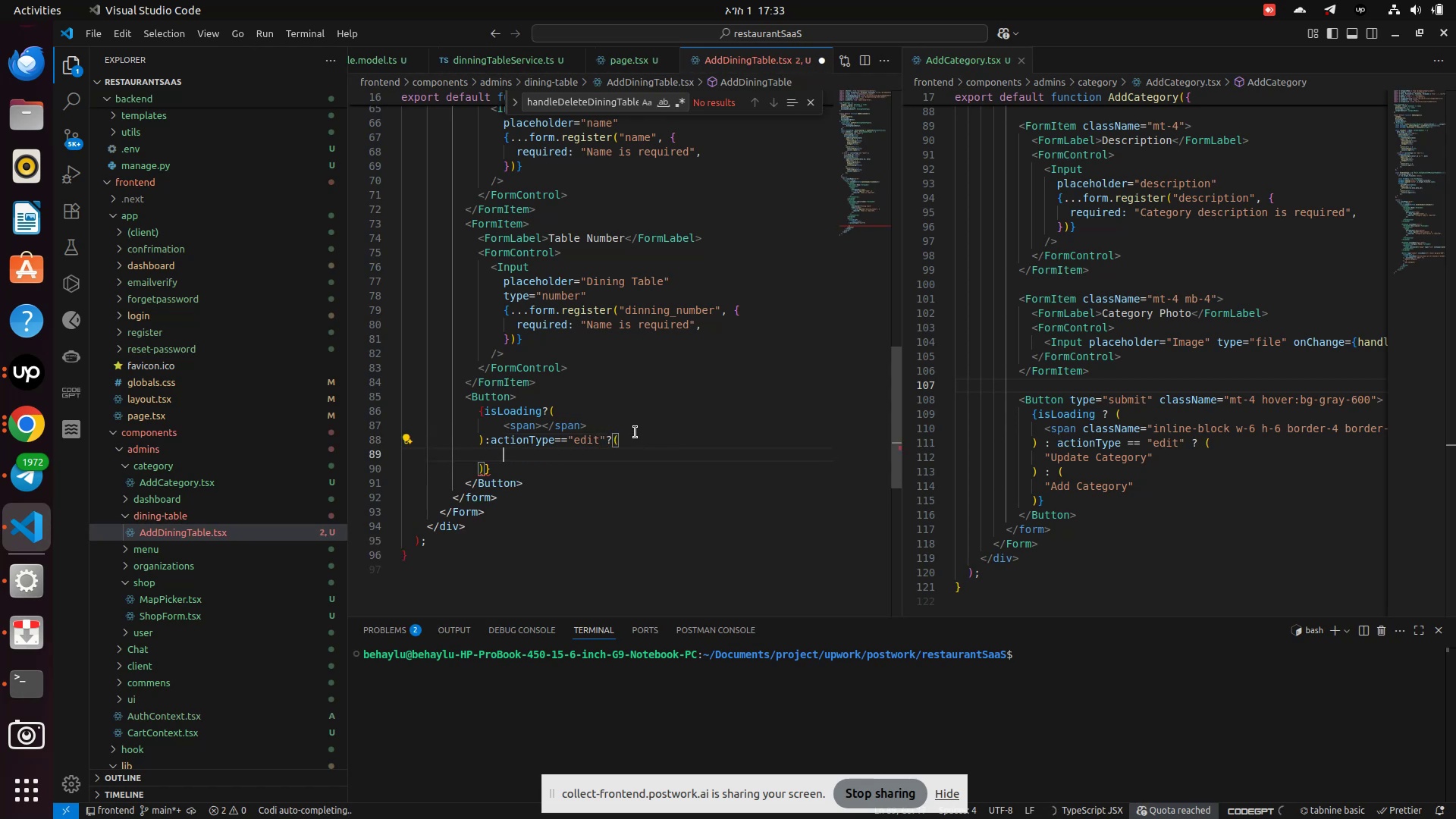 
type("Upa)
key(Backspace)
type(date But)
key(Backspace)
key(Backspace)
key(Backspace)
type(Dining Table")
 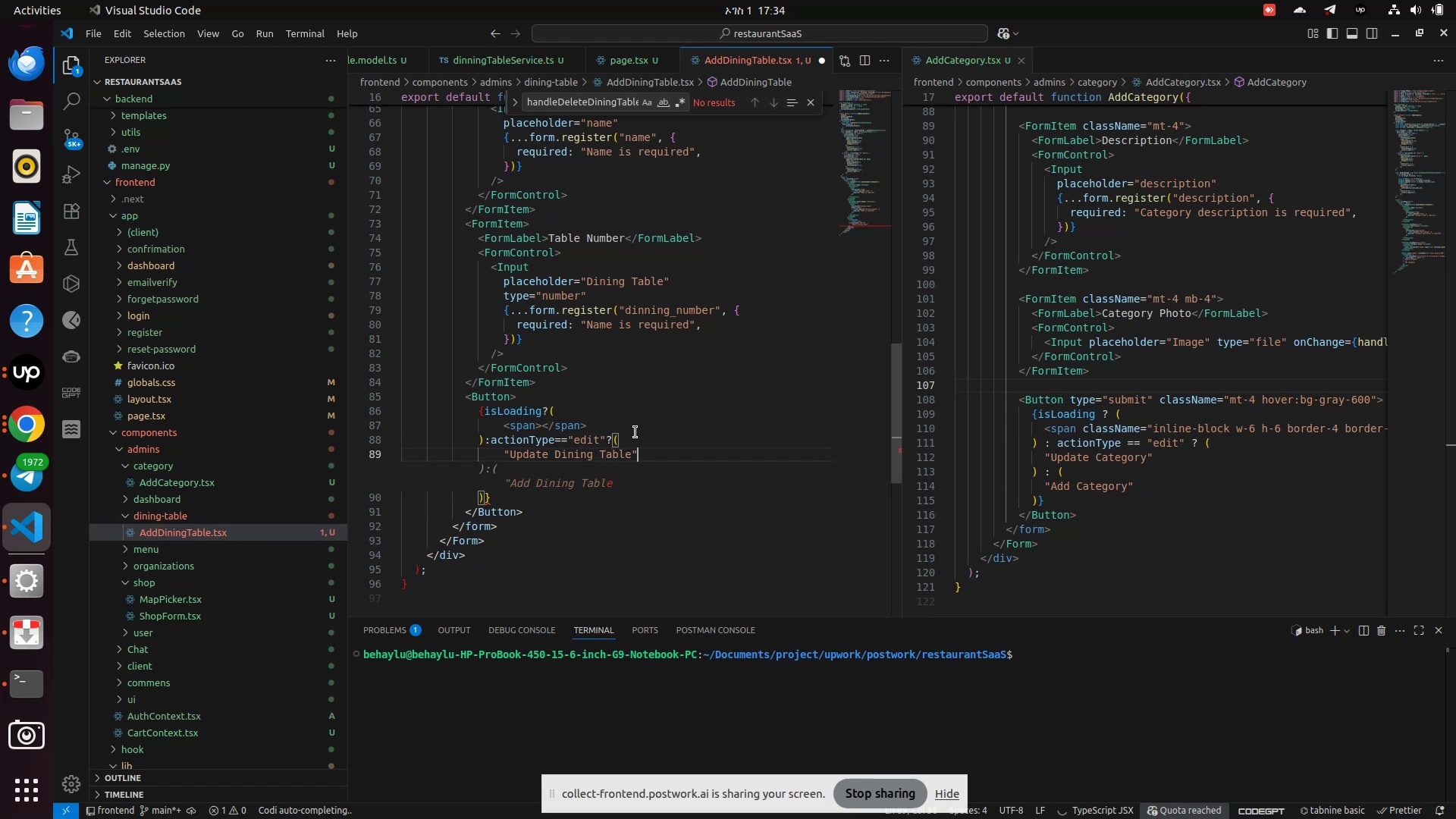 
key(Enter)
 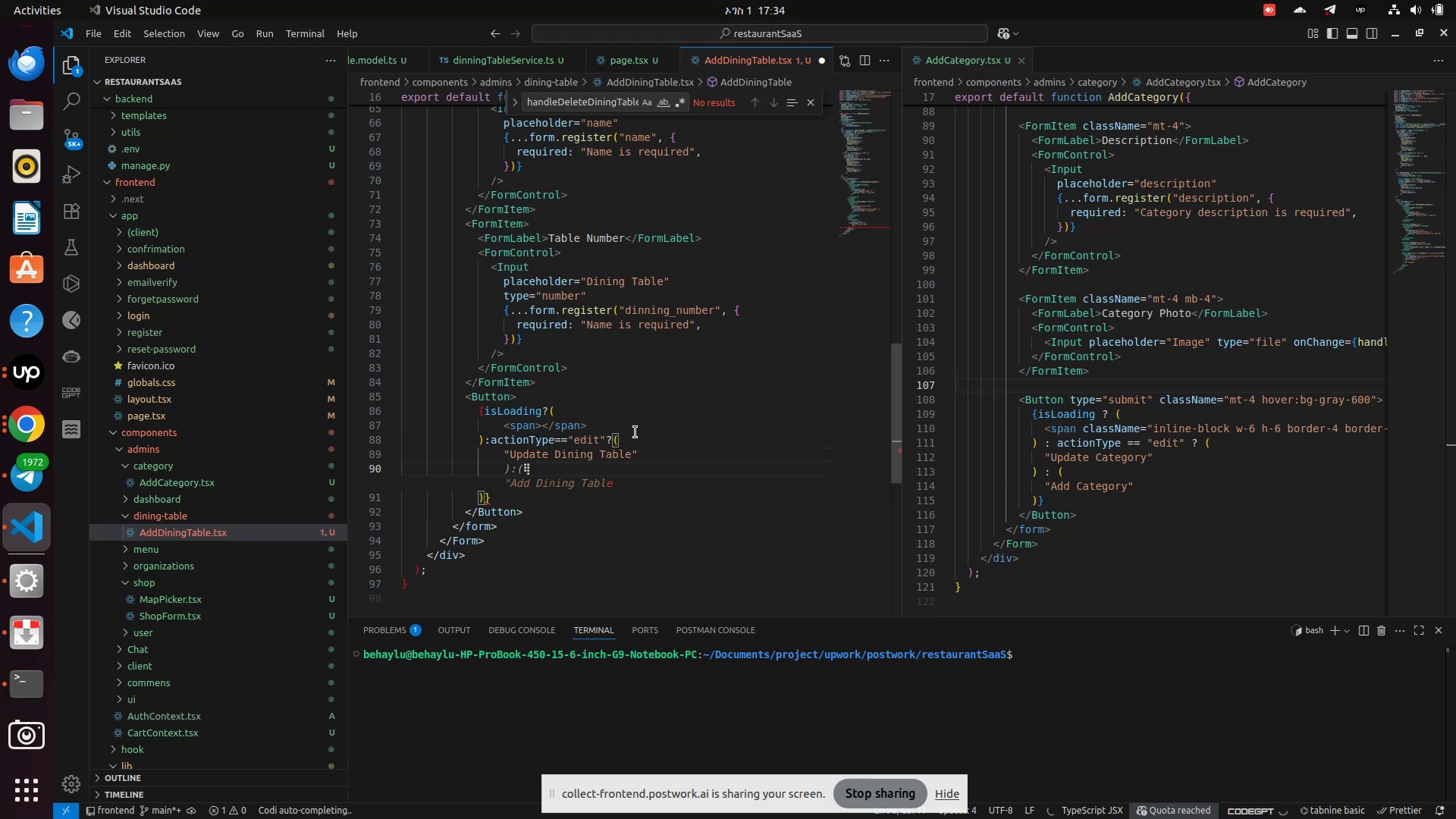 
key(Shift+0)
 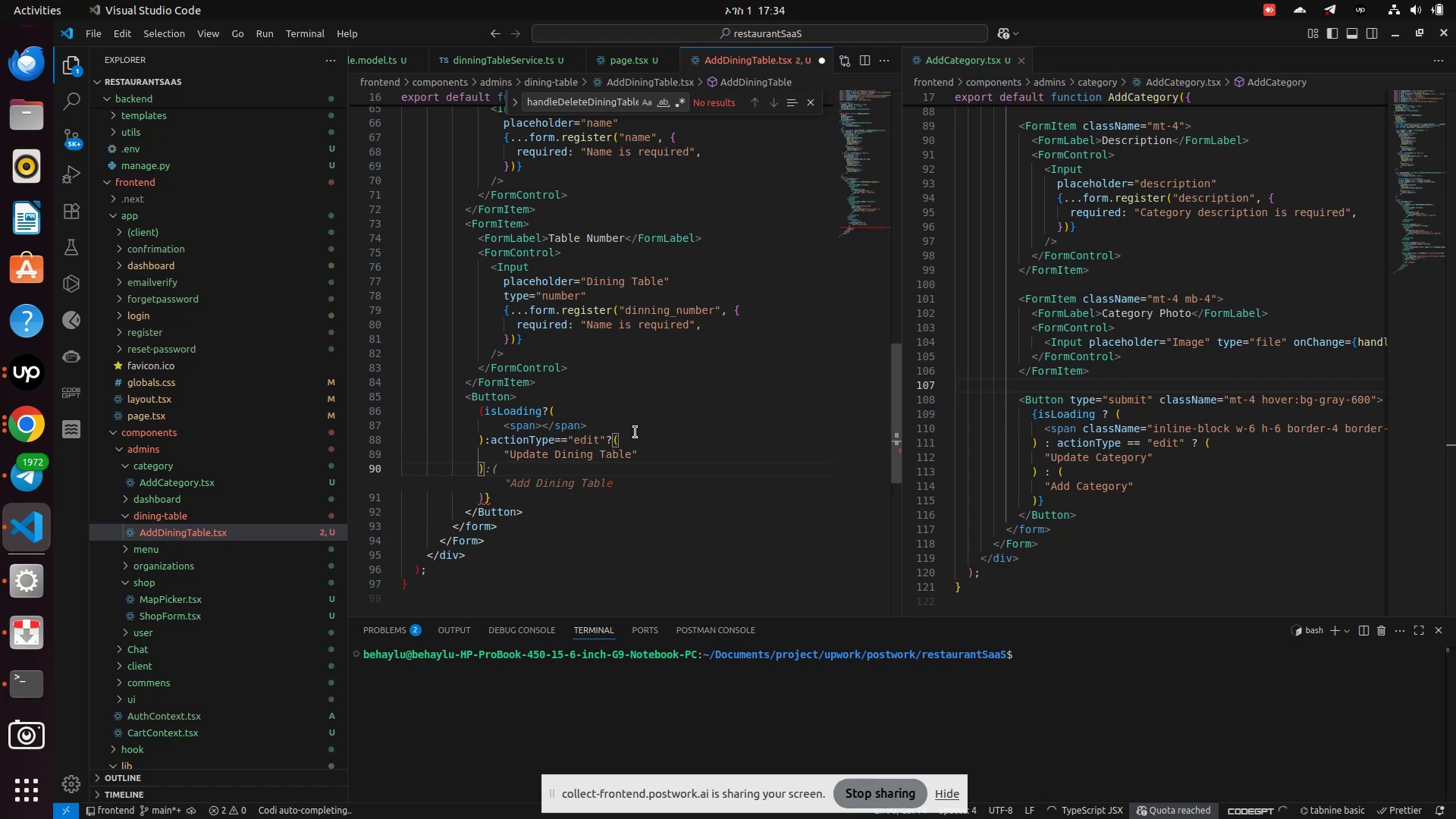 
key(Shift+Semicolon)
 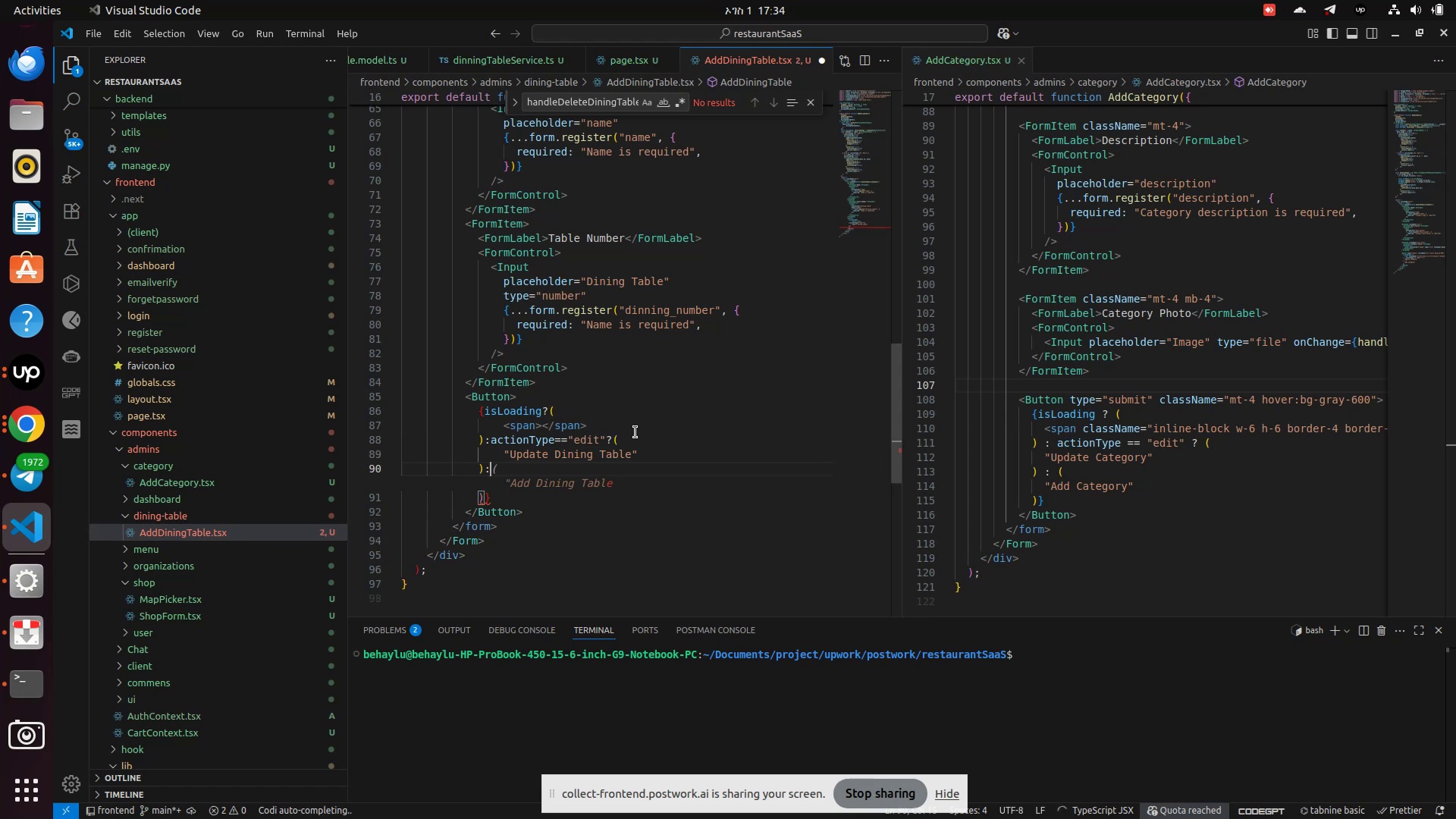 
key(Shift+9)
 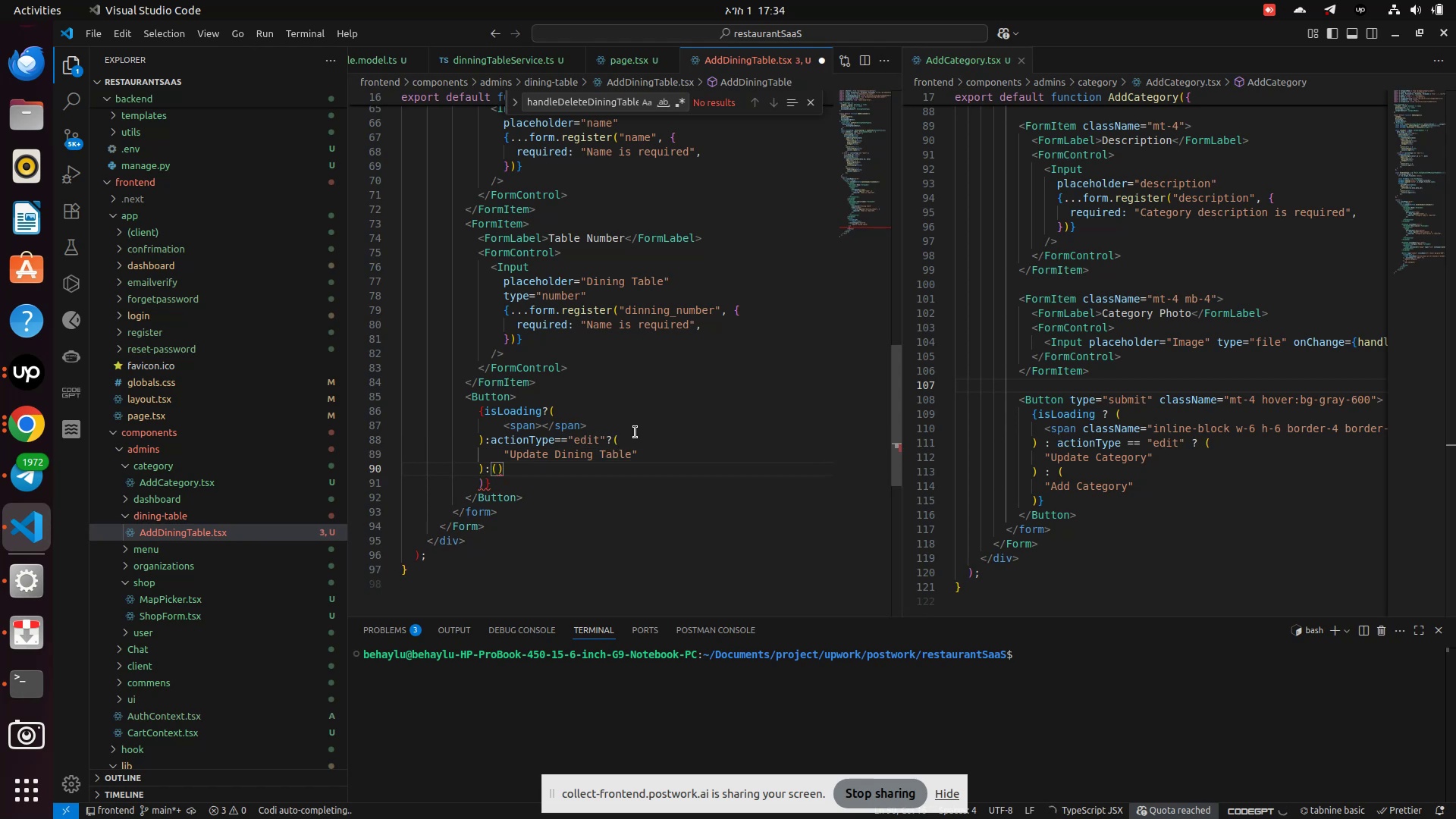 
key(Enter)
 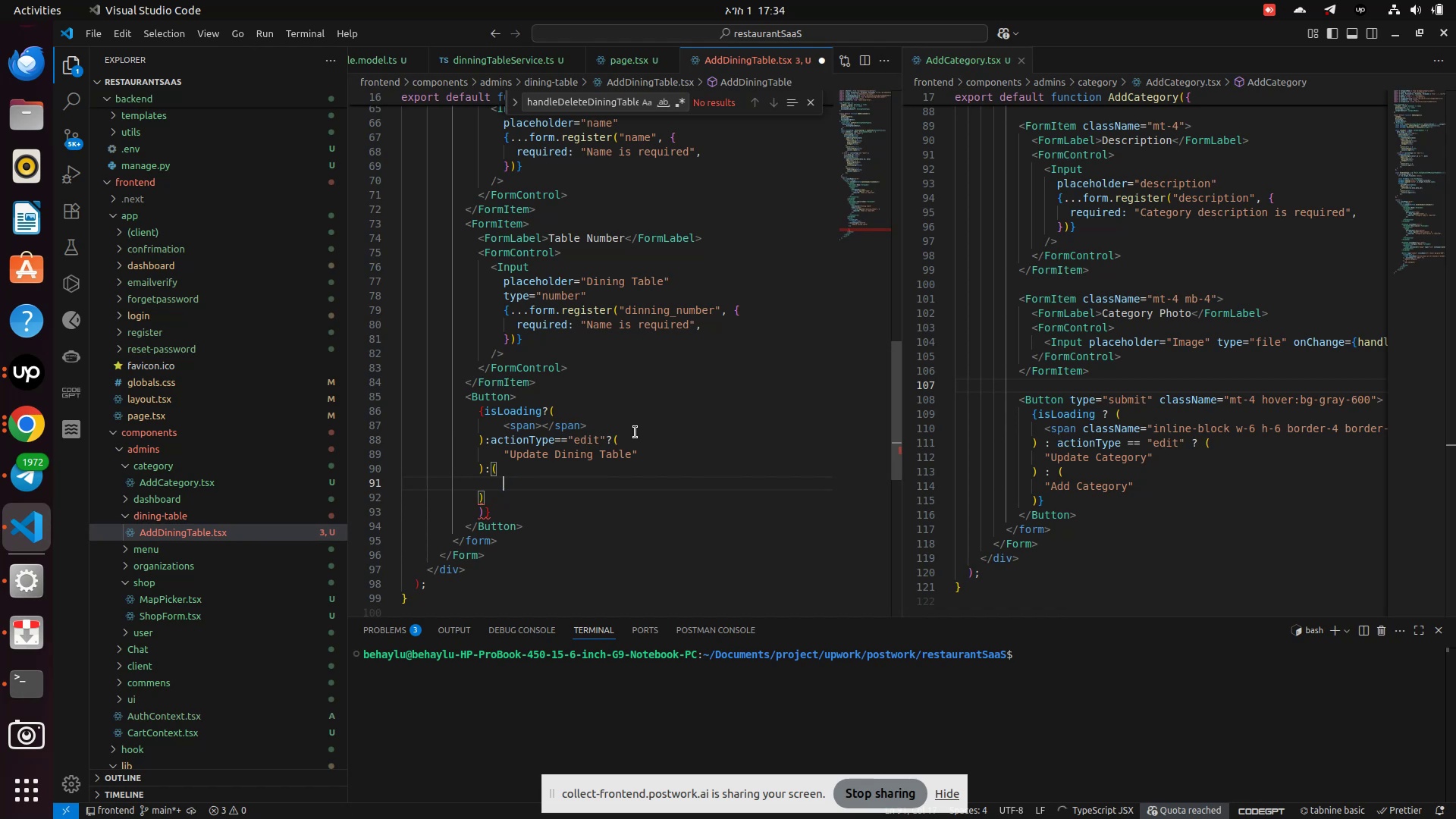 
hold_key(key=ShiftRight, duration=0.43)
 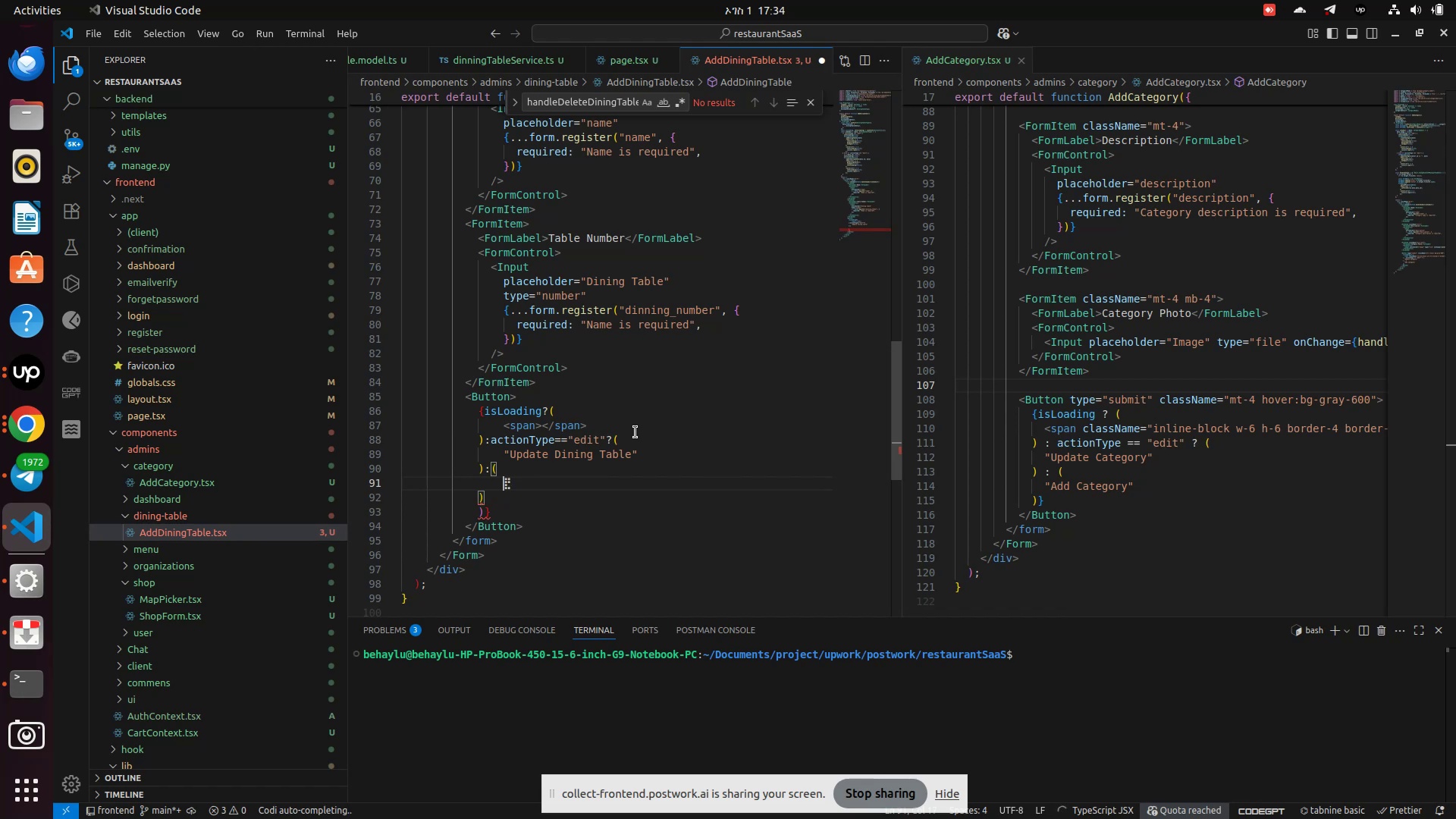 
type("AD)
key(Backspace)
type(dd Category)
 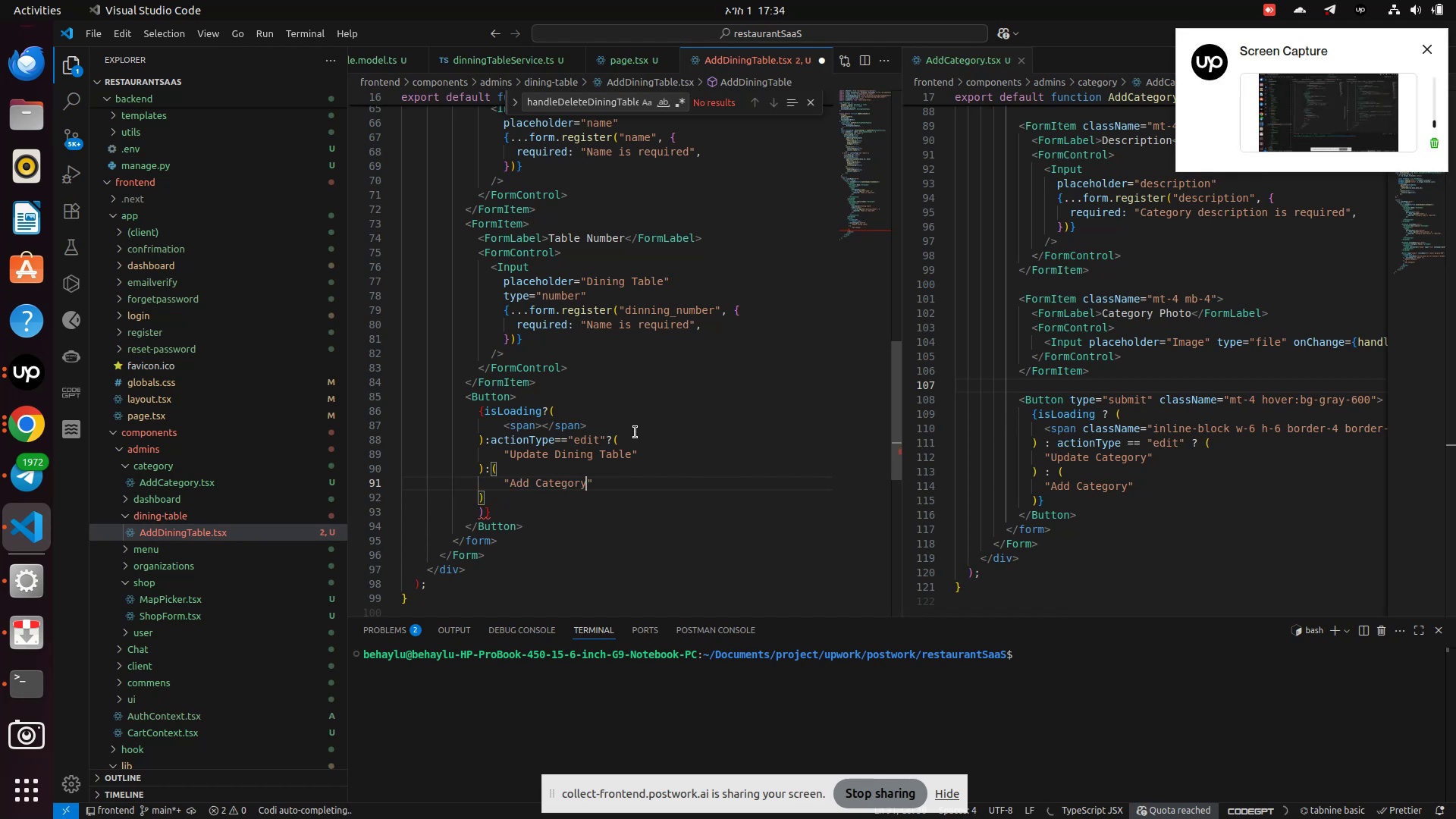 
key(ArrowDown)
 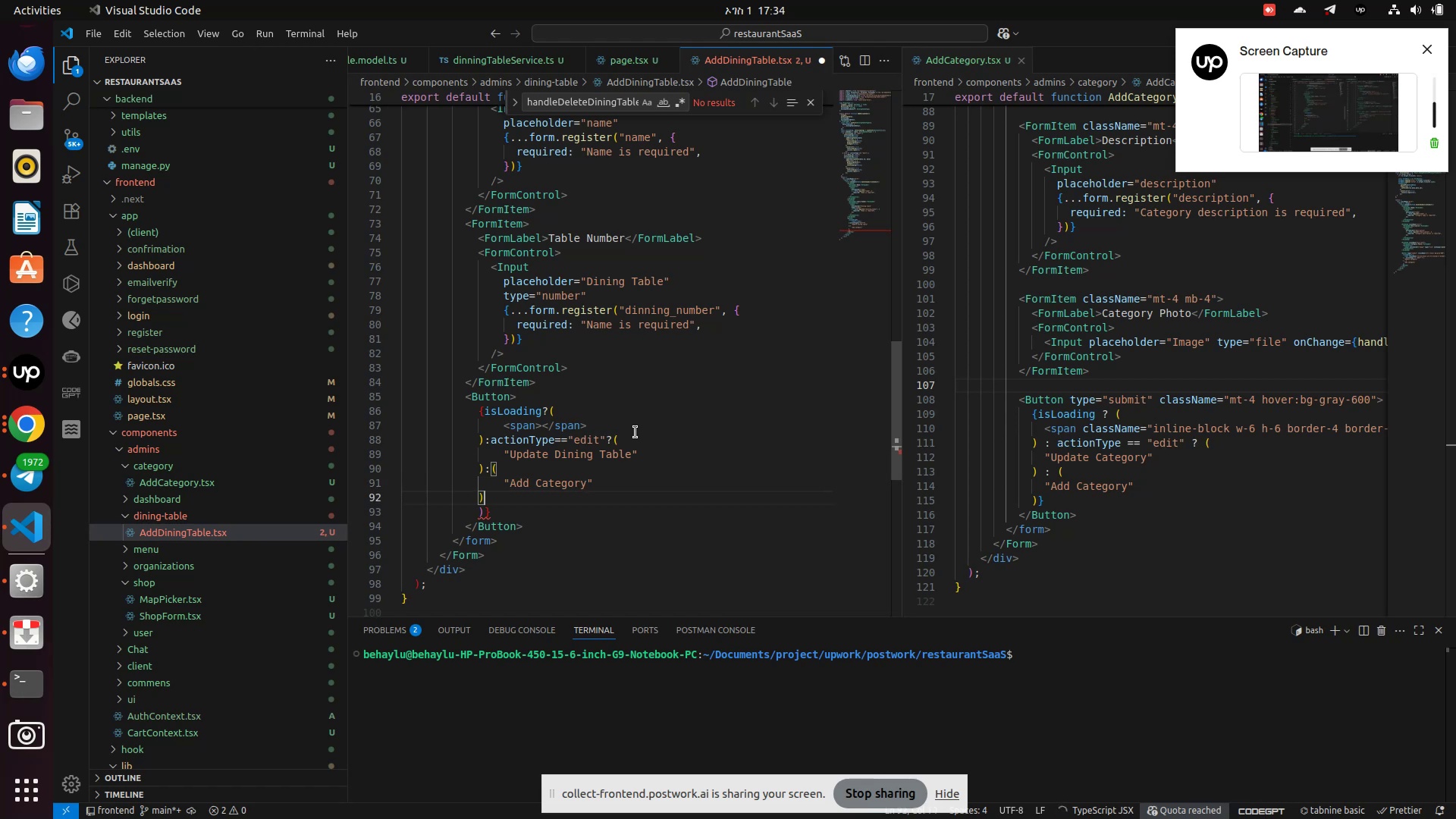 
key(ArrowDown)
 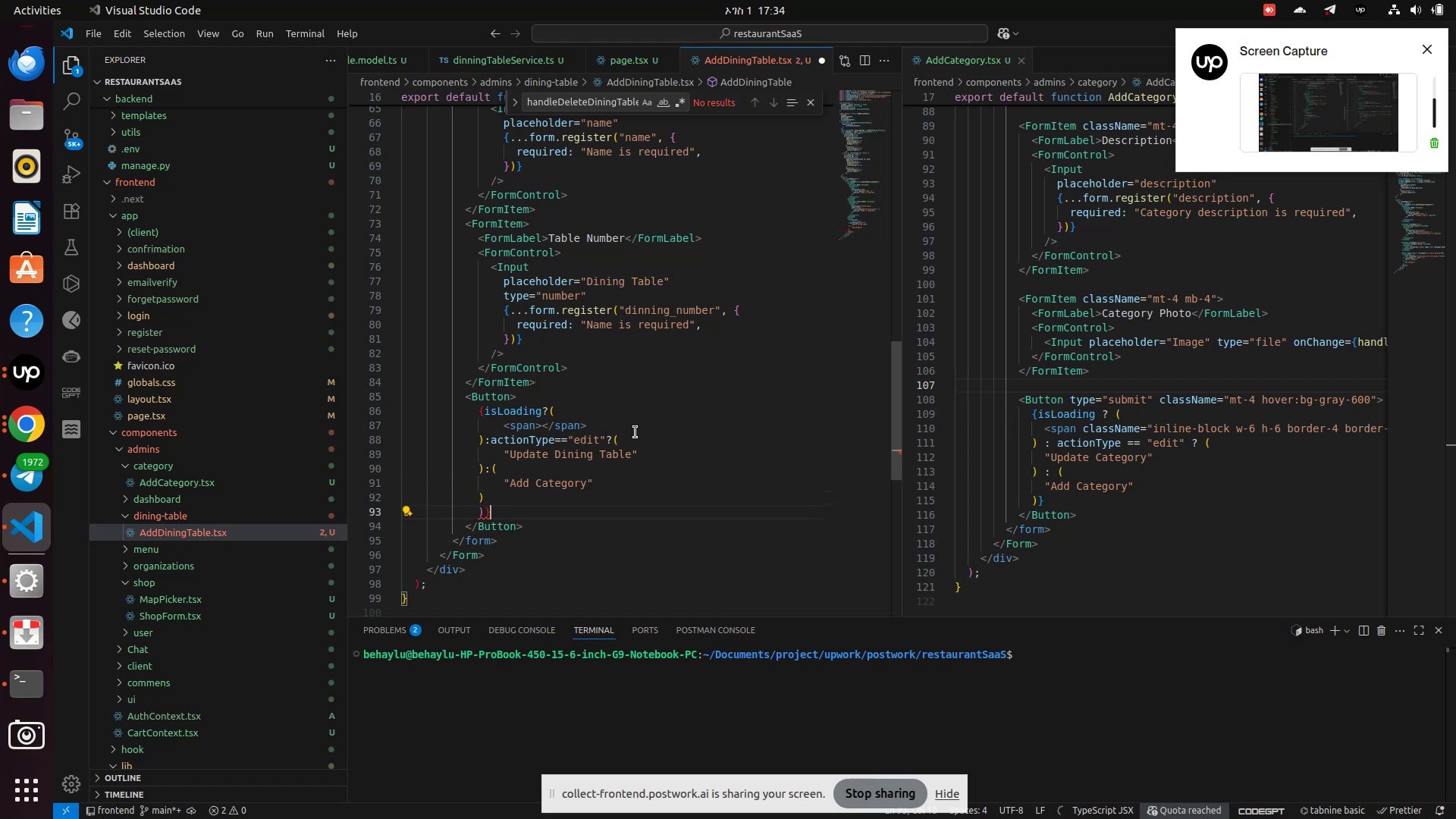 
key(ArrowLeft)
 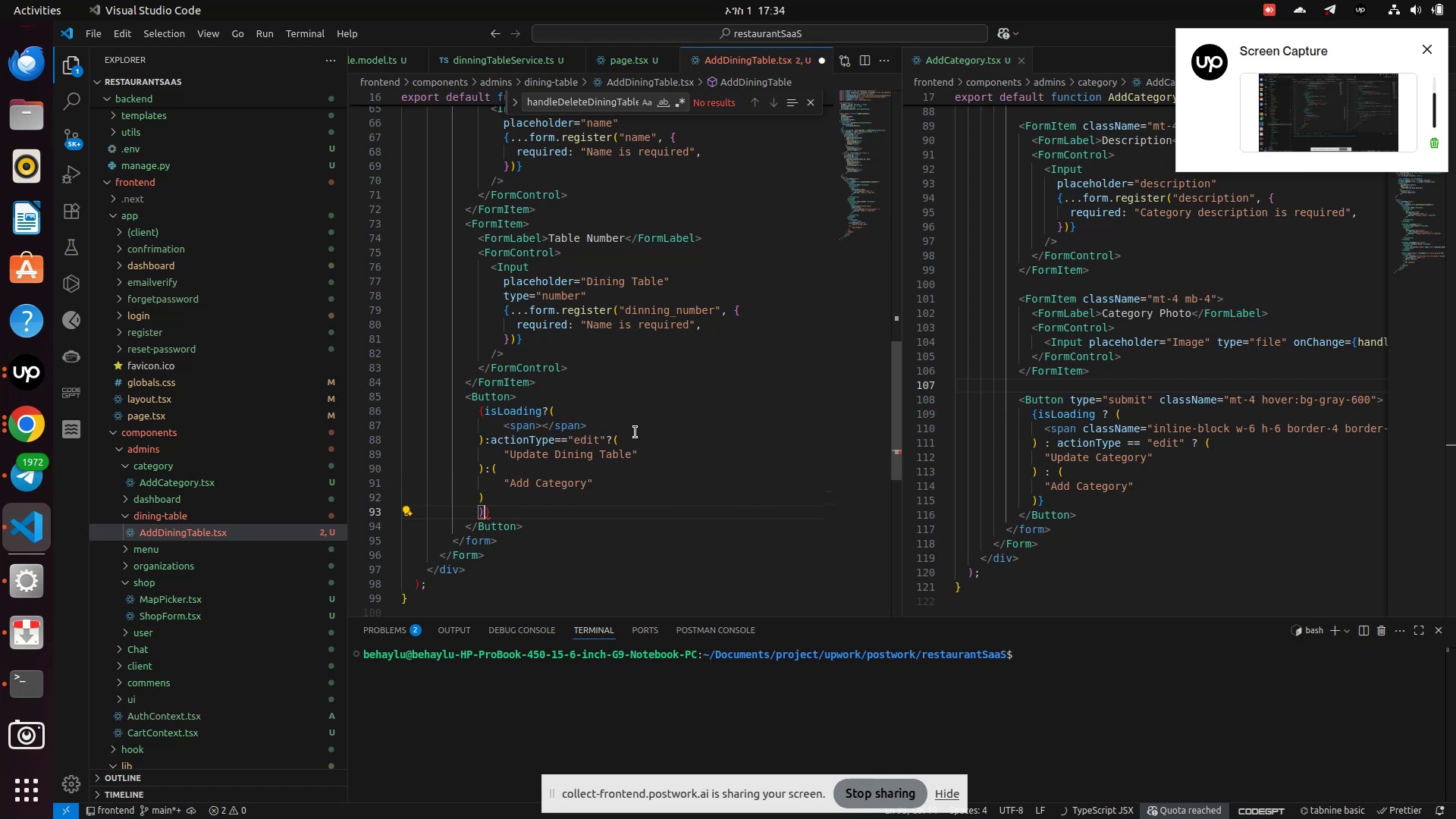 
key(Backspace)
 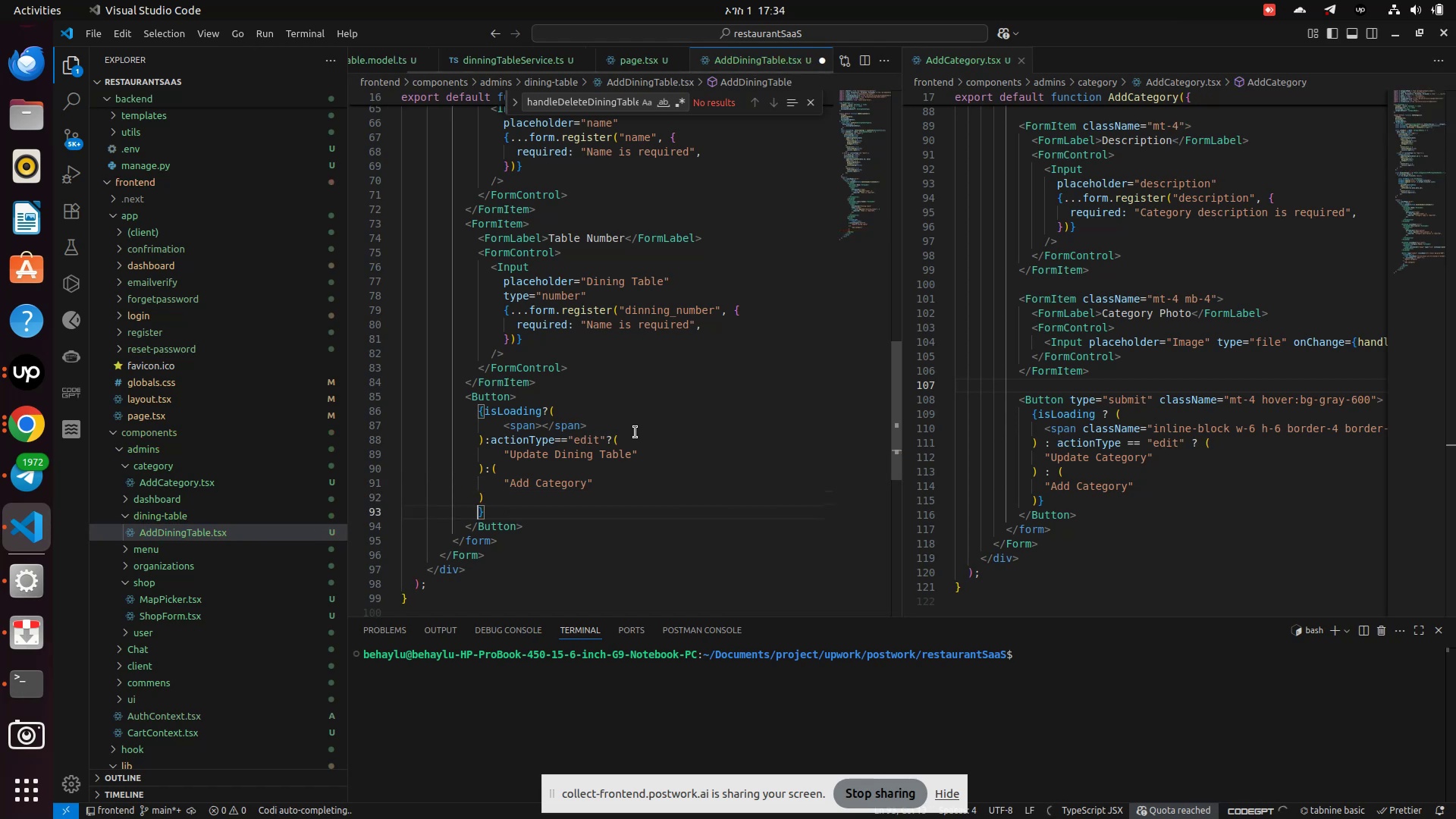 
key(Control+S)
 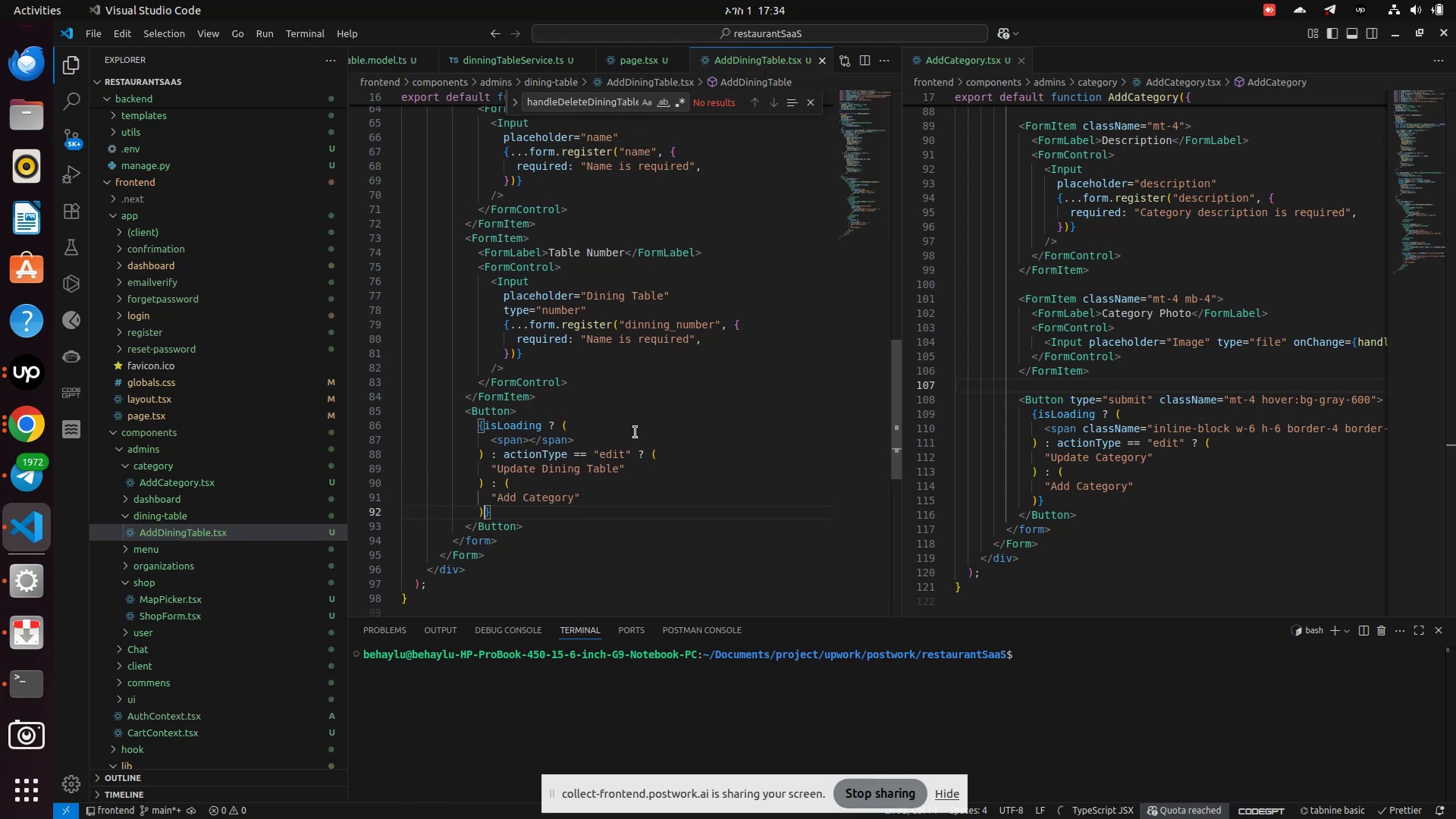 
wait(9.39)
 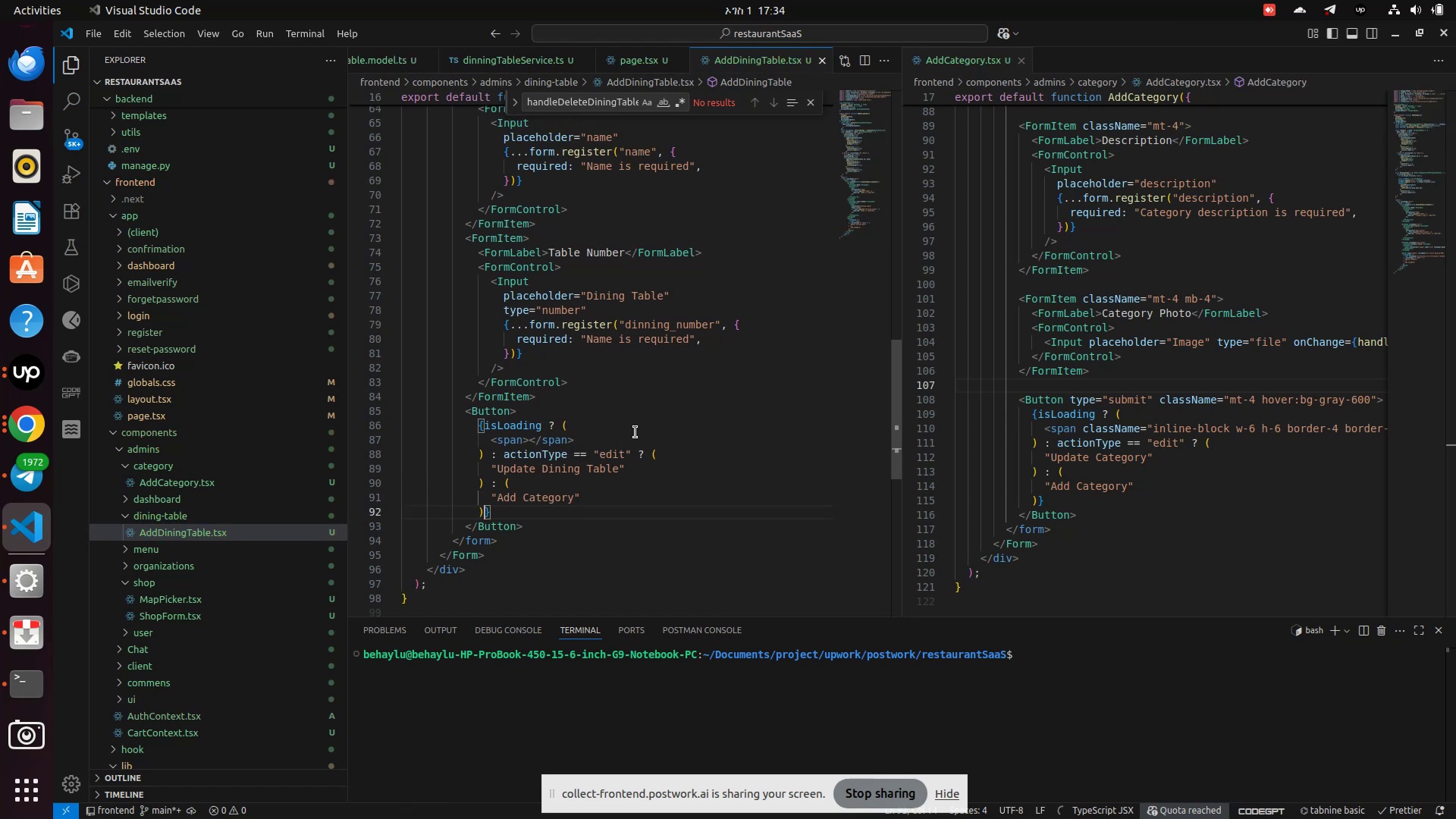 
left_click([1154, 617])
 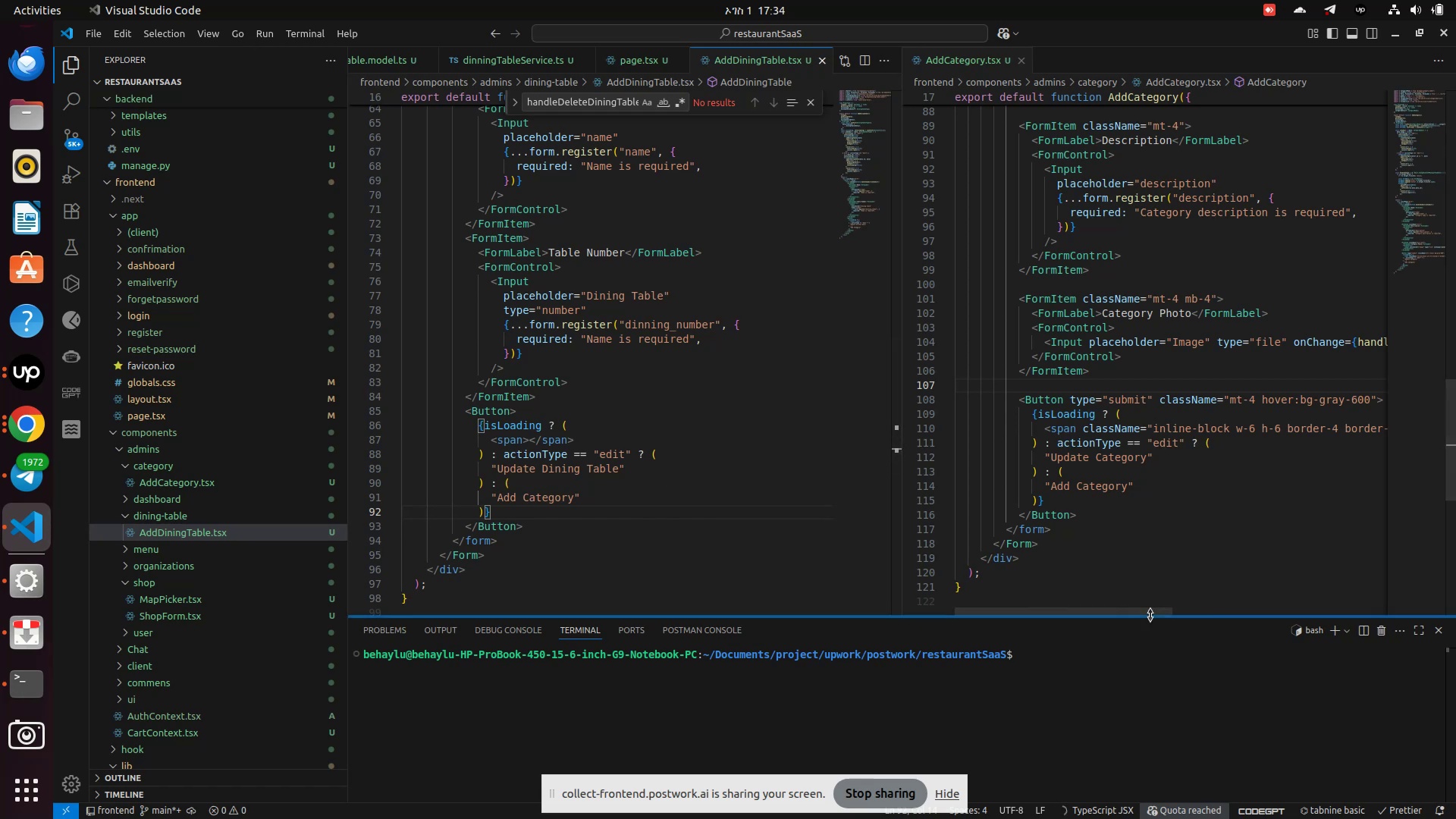 
left_click_drag(start_coordinate=[1153, 611], to_coordinate=[1213, 611])
 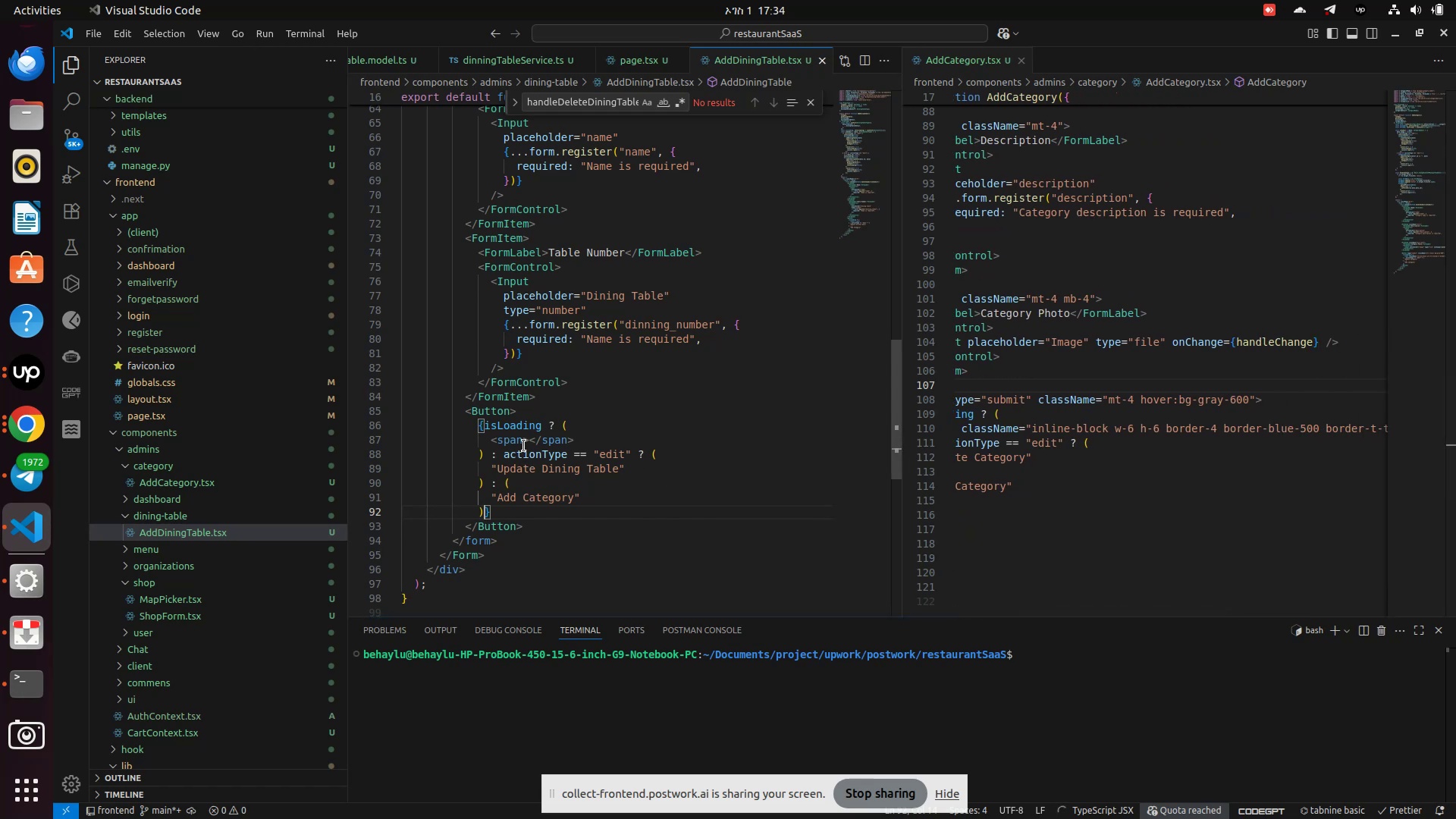 
left_click([523, 442])
 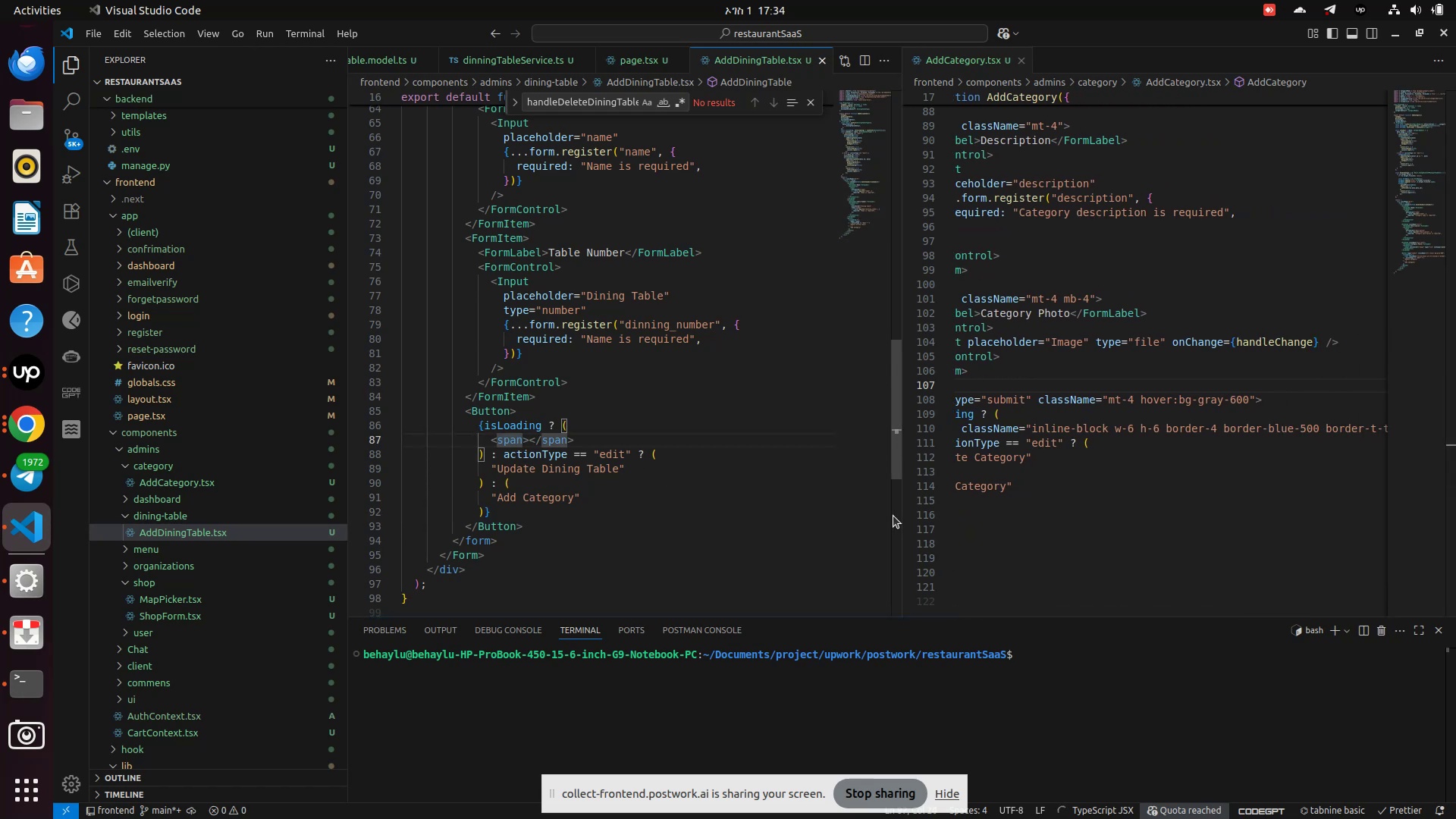 
type( cla)
 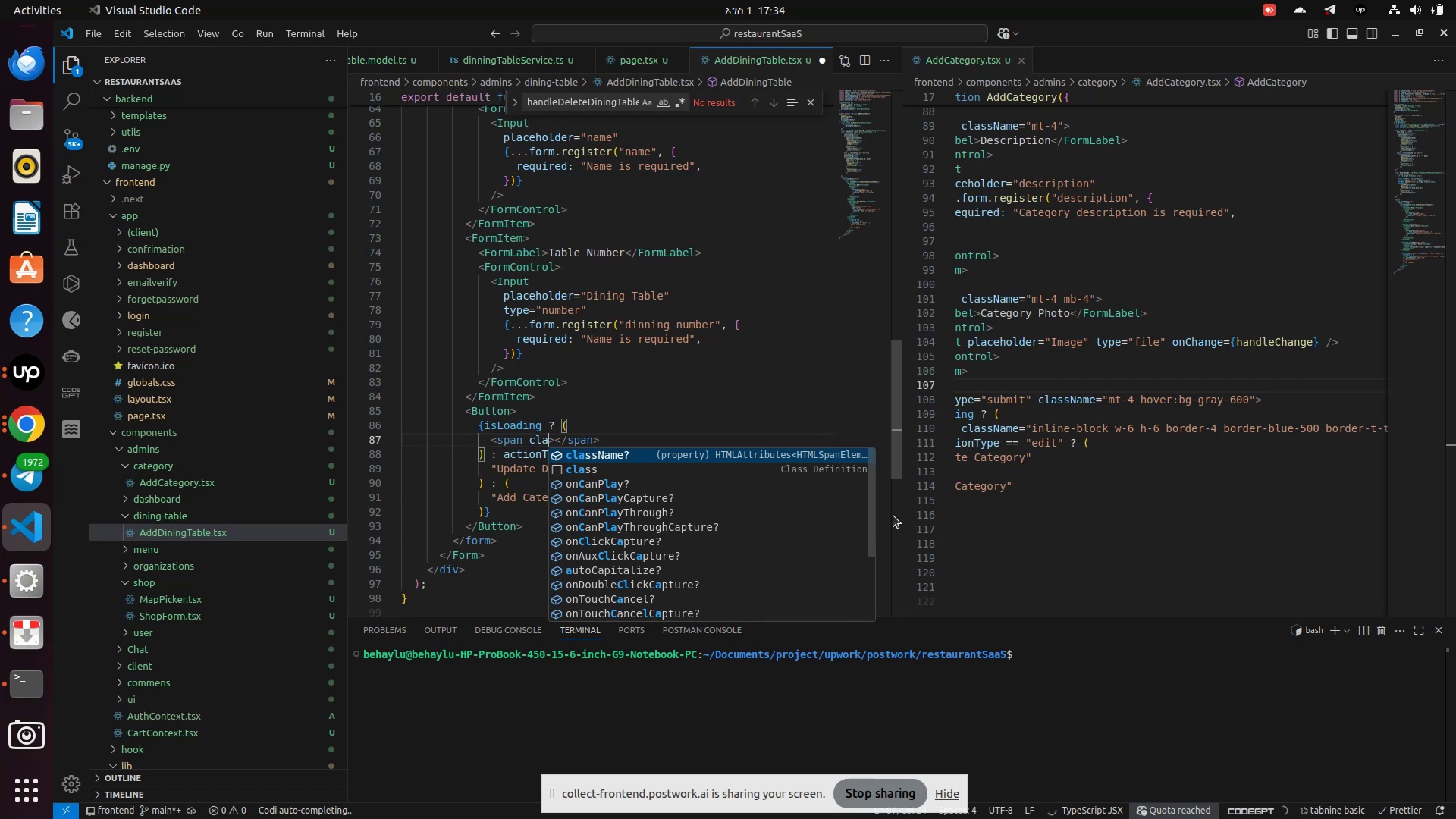 
key(Enter)
 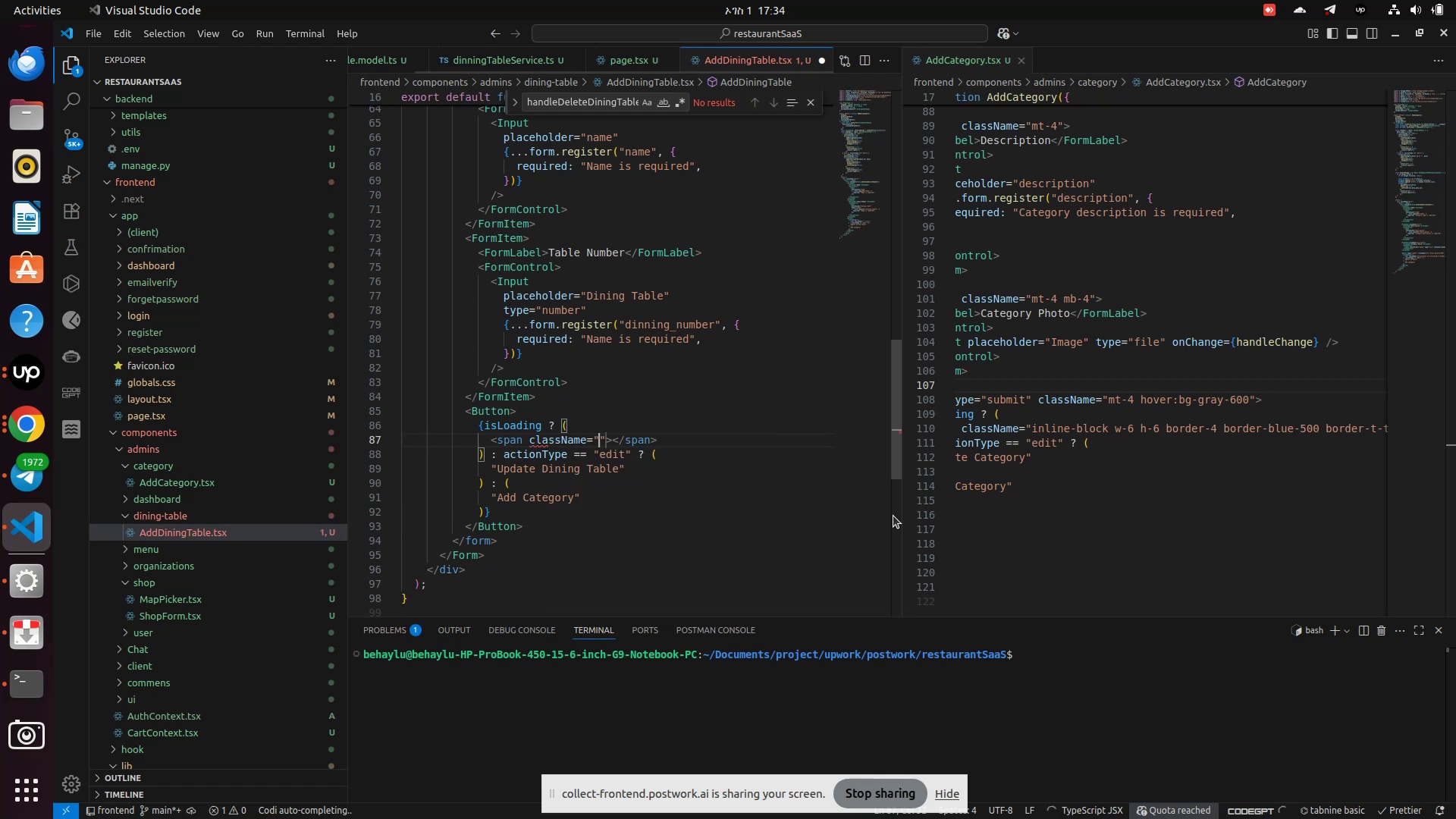 
type(inline-block w-6 h-6 border-4 border-blue-500 border-t-)
 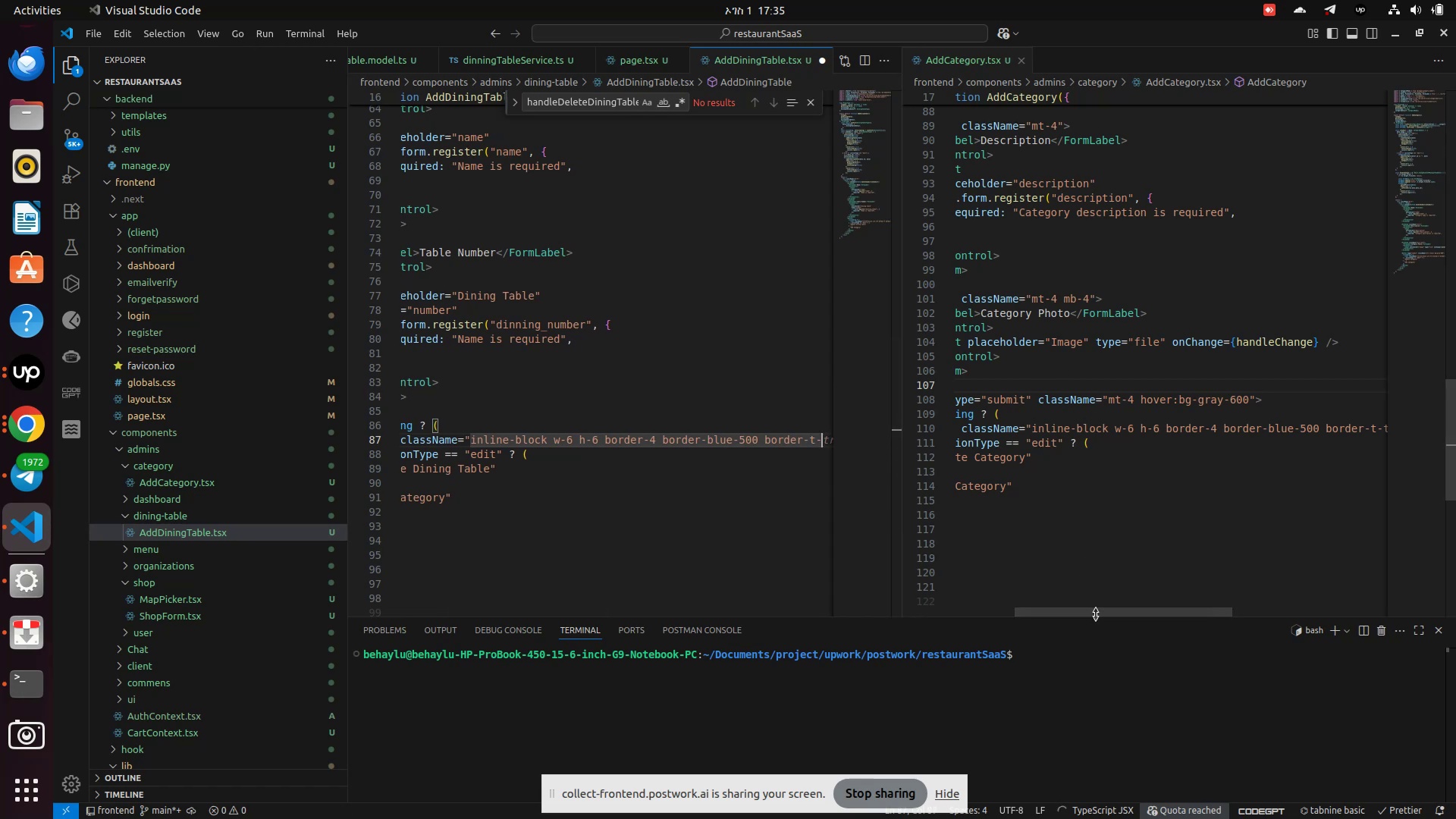 
left_click_drag(start_coordinate=[1096, 607], to_coordinate=[1149, 617])
 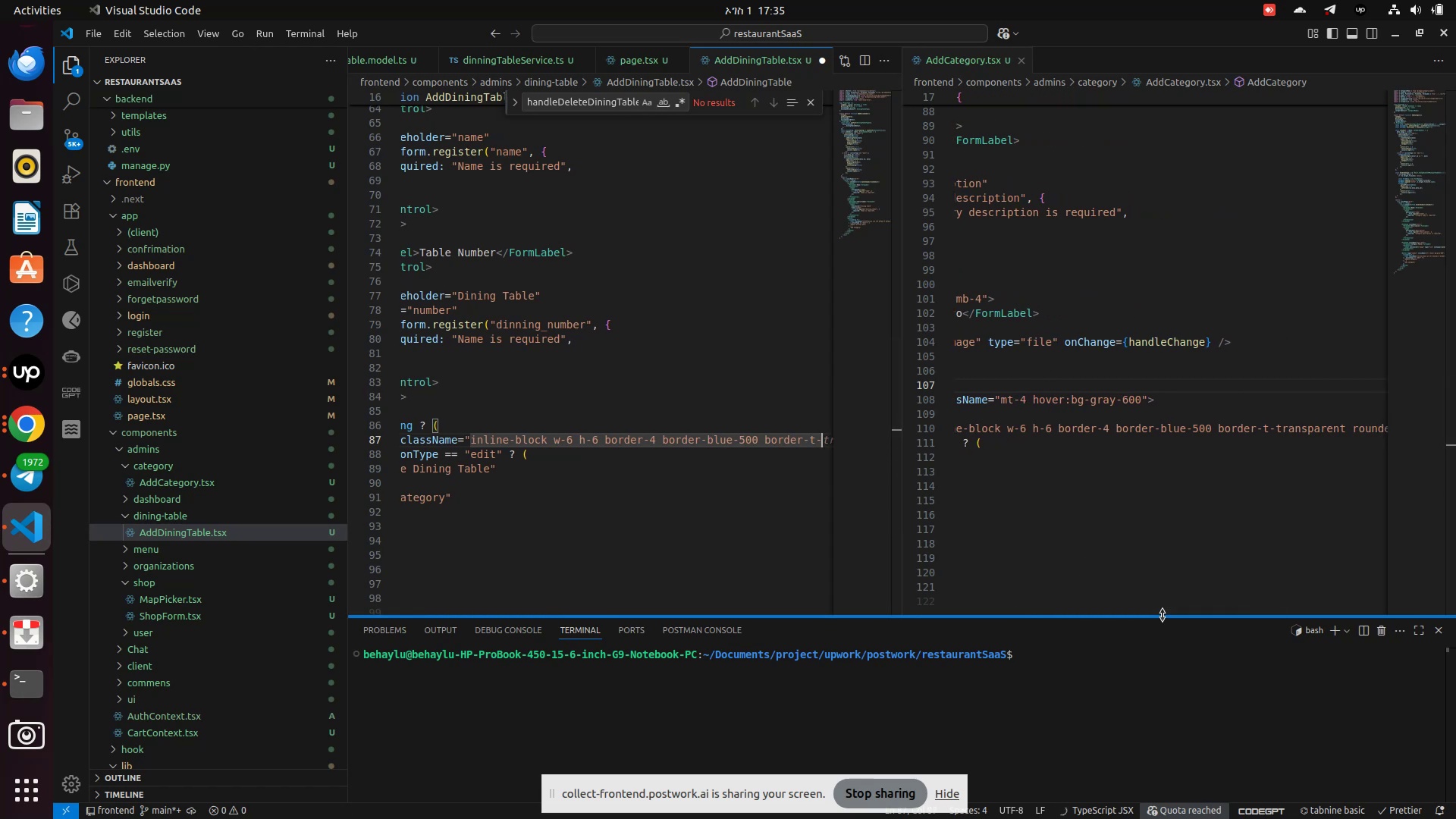 
type(transpaa)
key(Backspace)
type(te)
key(Backspace)
key(Backspace)
type(rent foun)
key(Backspace)
key(Backspace)
key(Backspace)
key(Backspace)
type(rounded)
 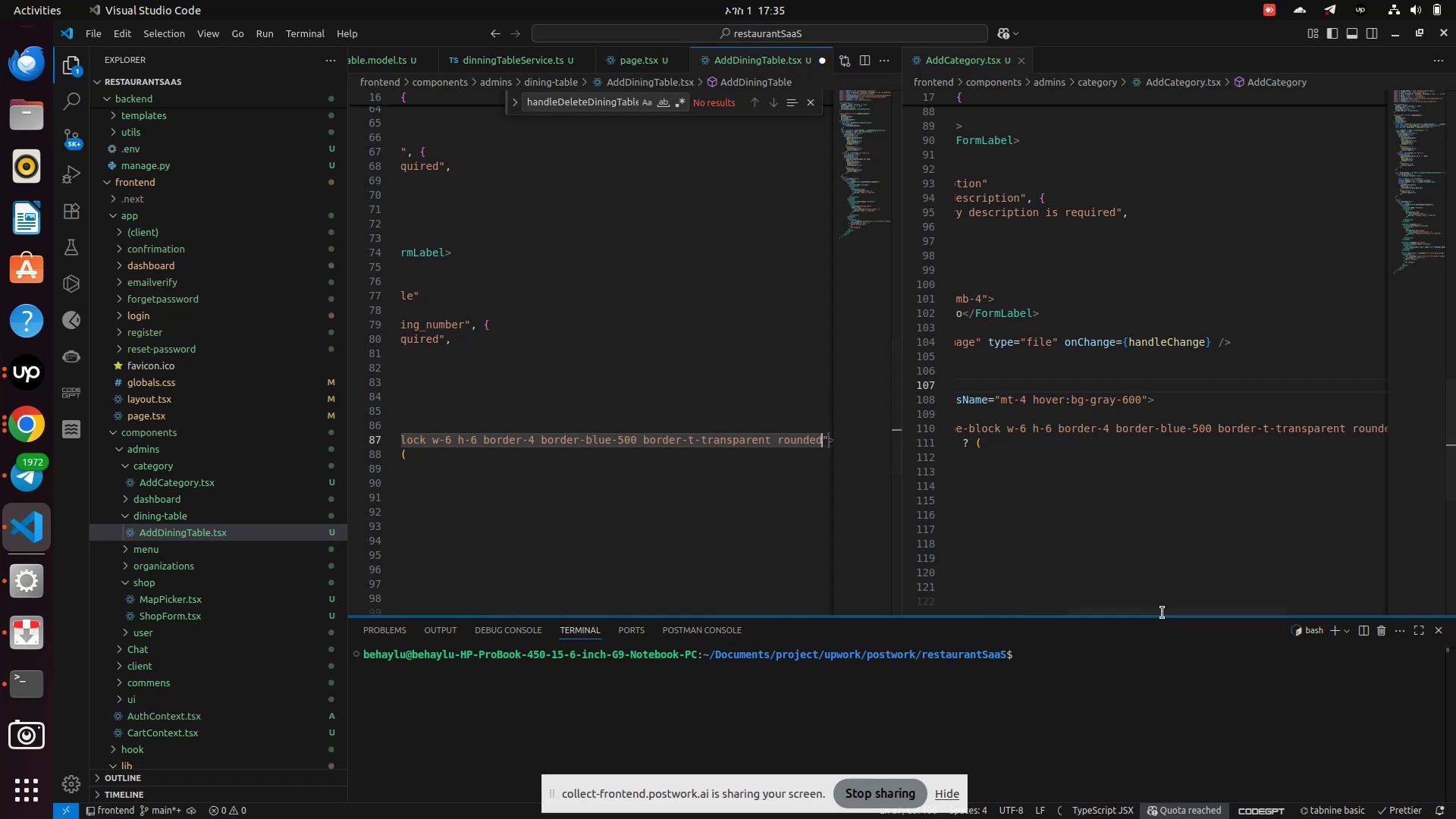 
left_click_drag(start_coordinate=[1163, 610], to_coordinate=[1266, 635])
 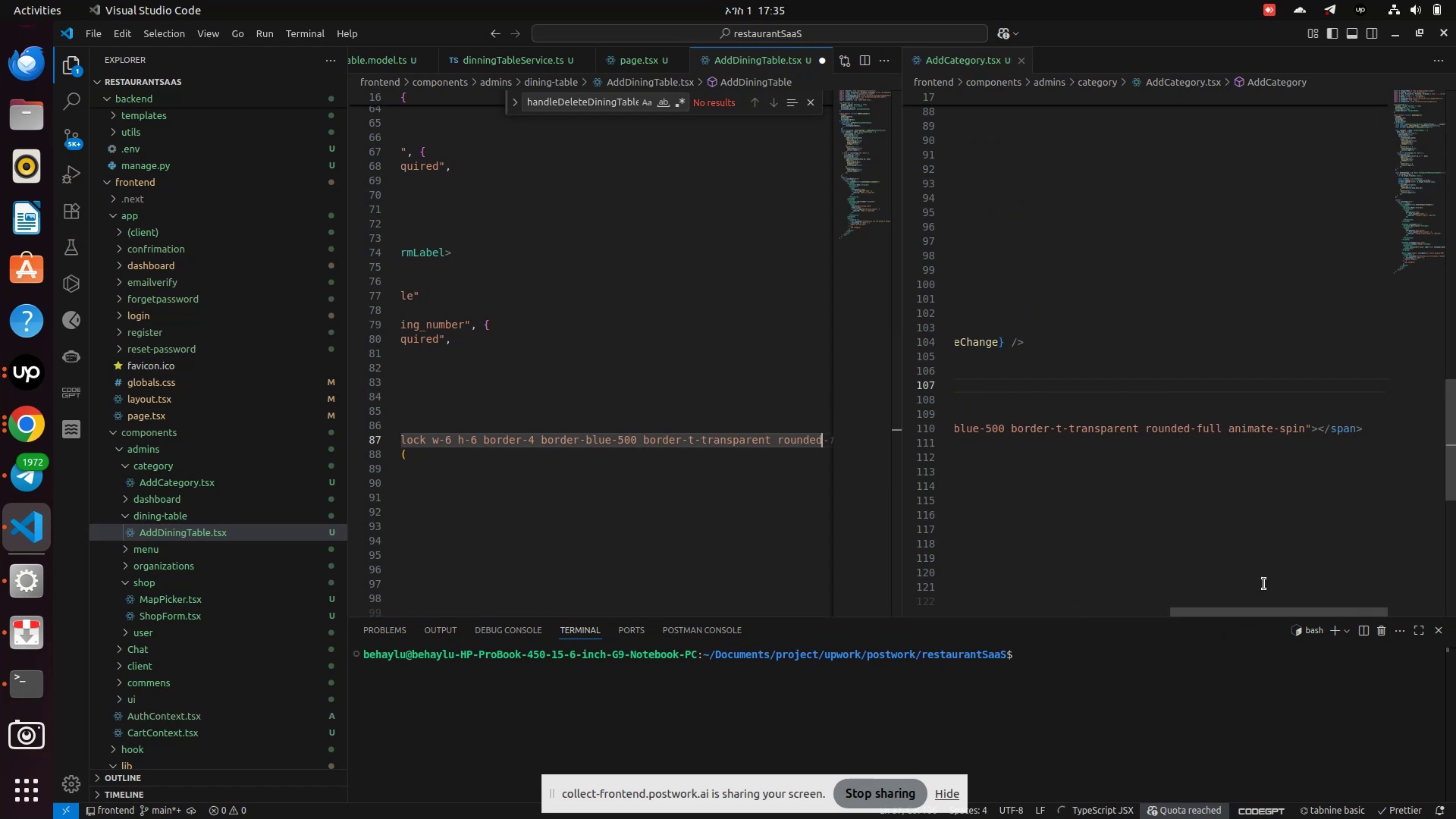 
type(=)
key(Backspace)
type(-full animate-spin")
 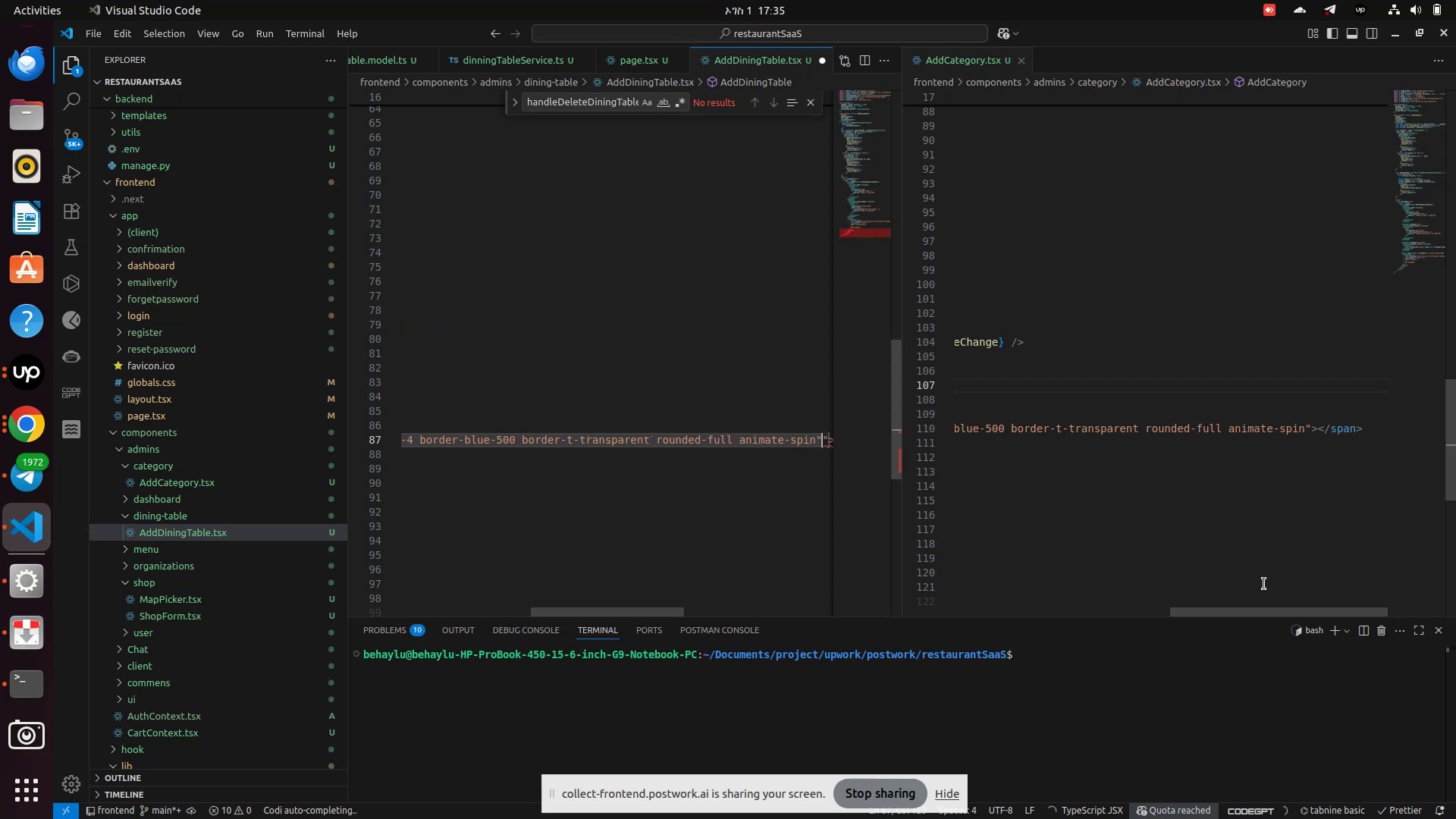 
key(ArrowRight)
 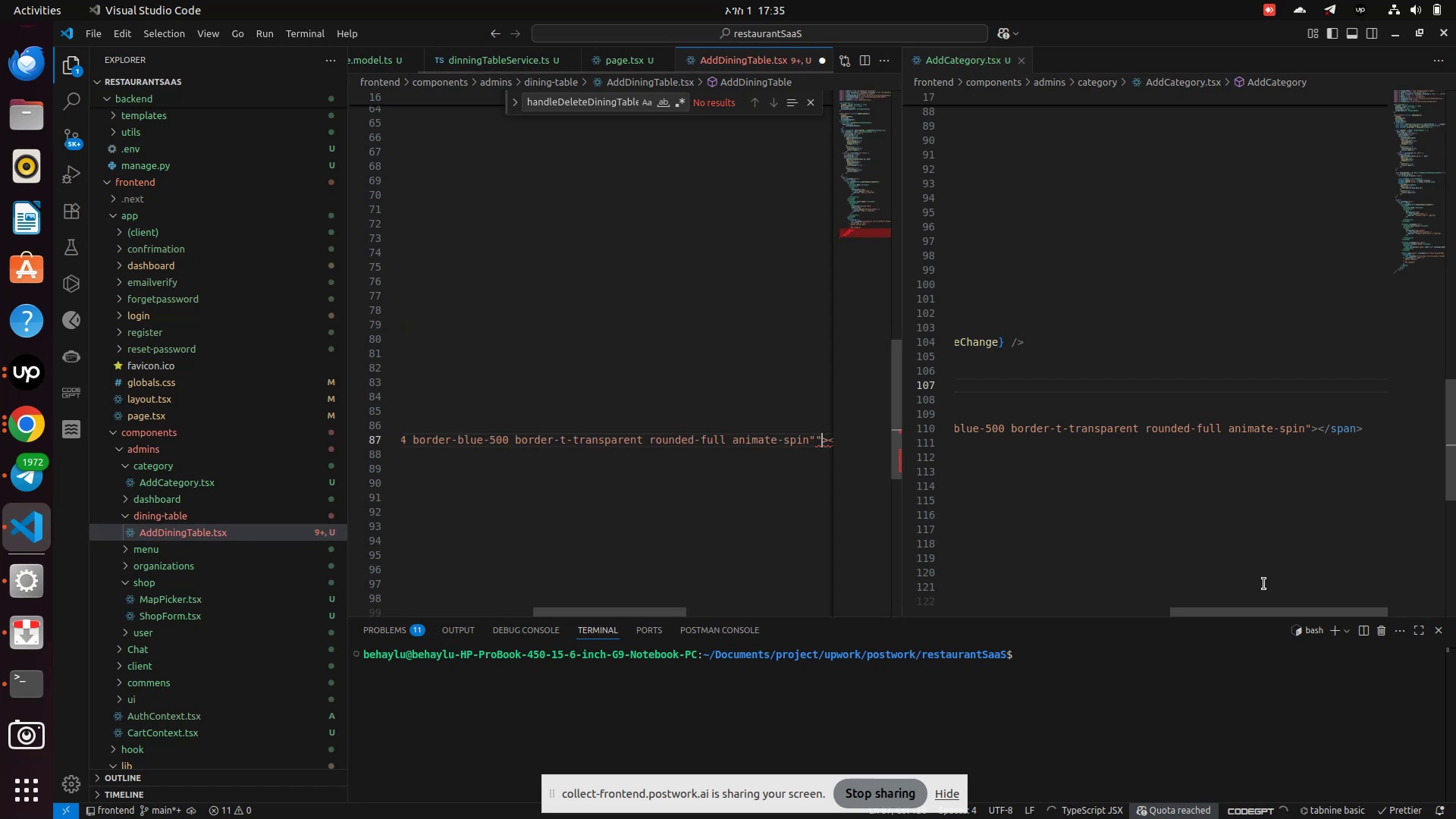 
key(Backspace)
 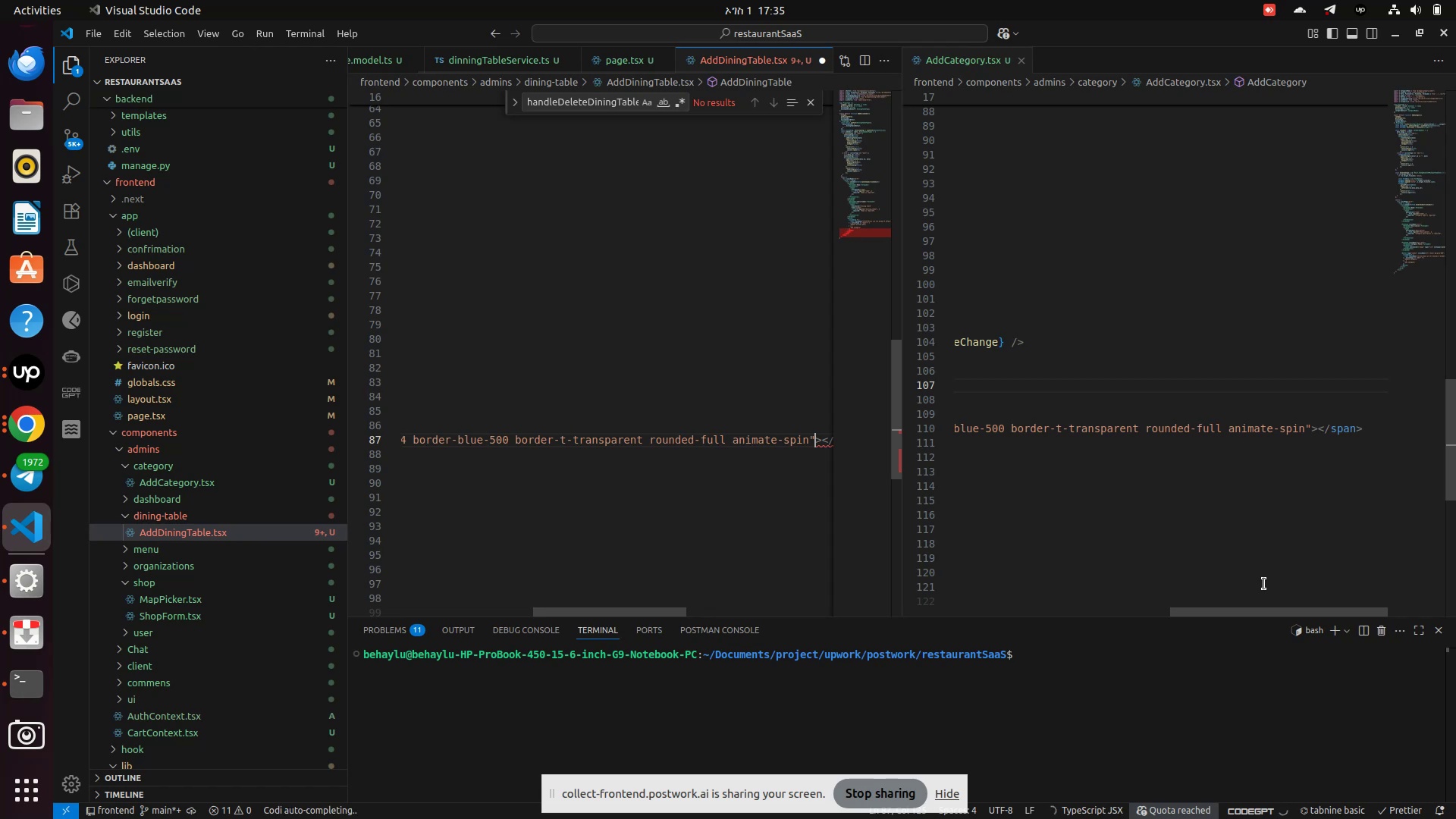 
hold_key(key=ArrowRight, duration=1.23)
 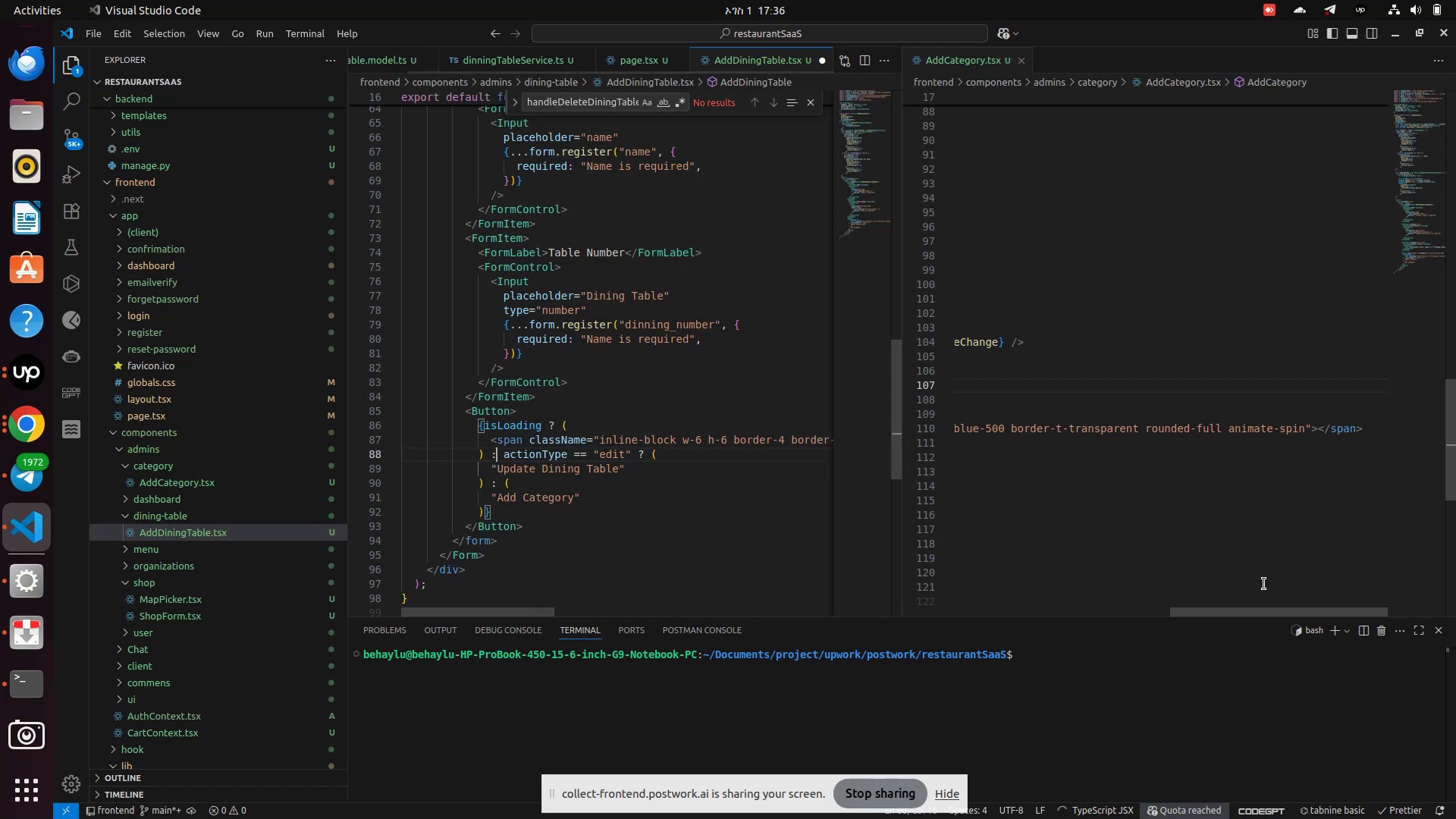 
key(Control+S)
 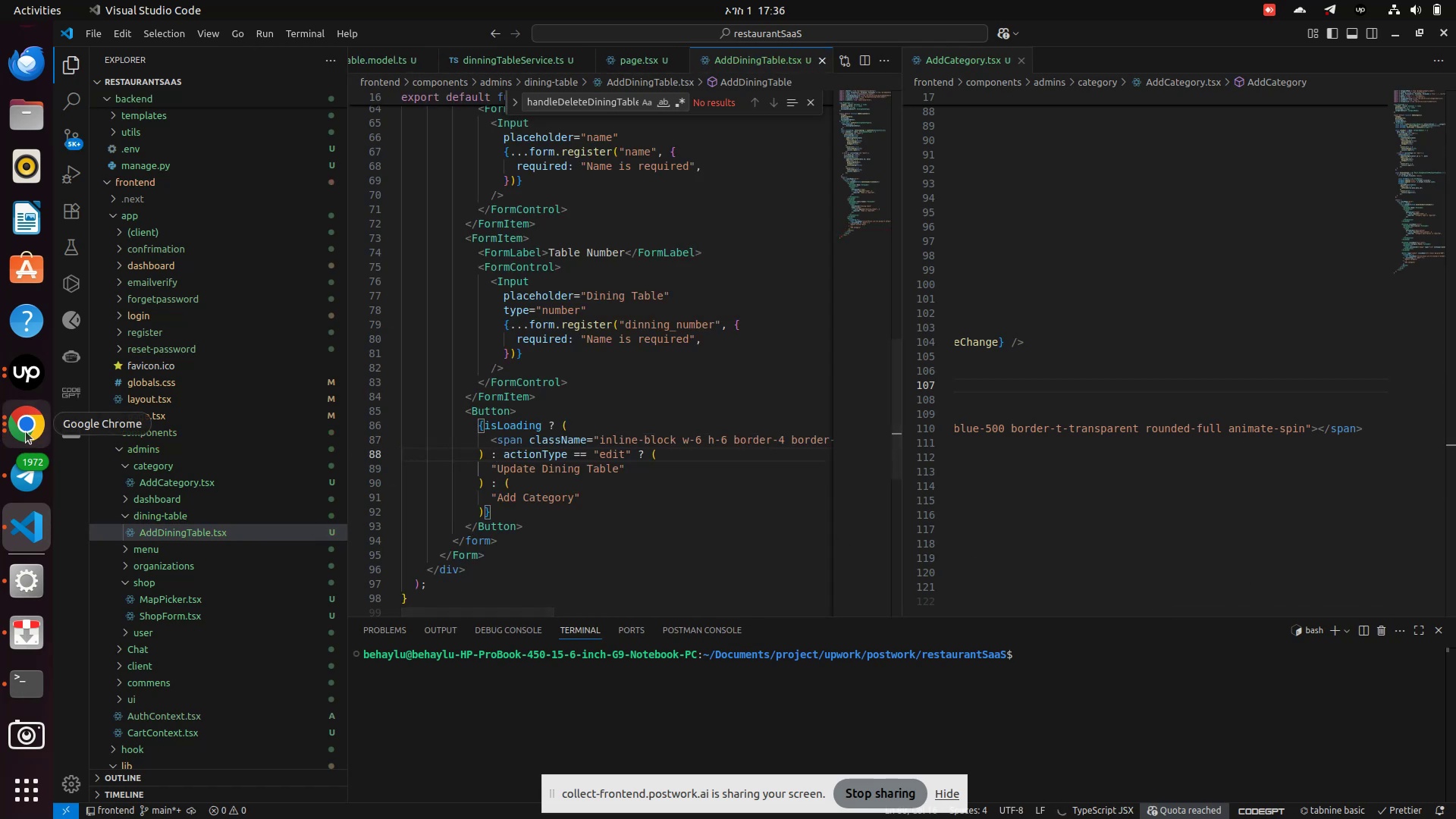 
wait(5.47)
 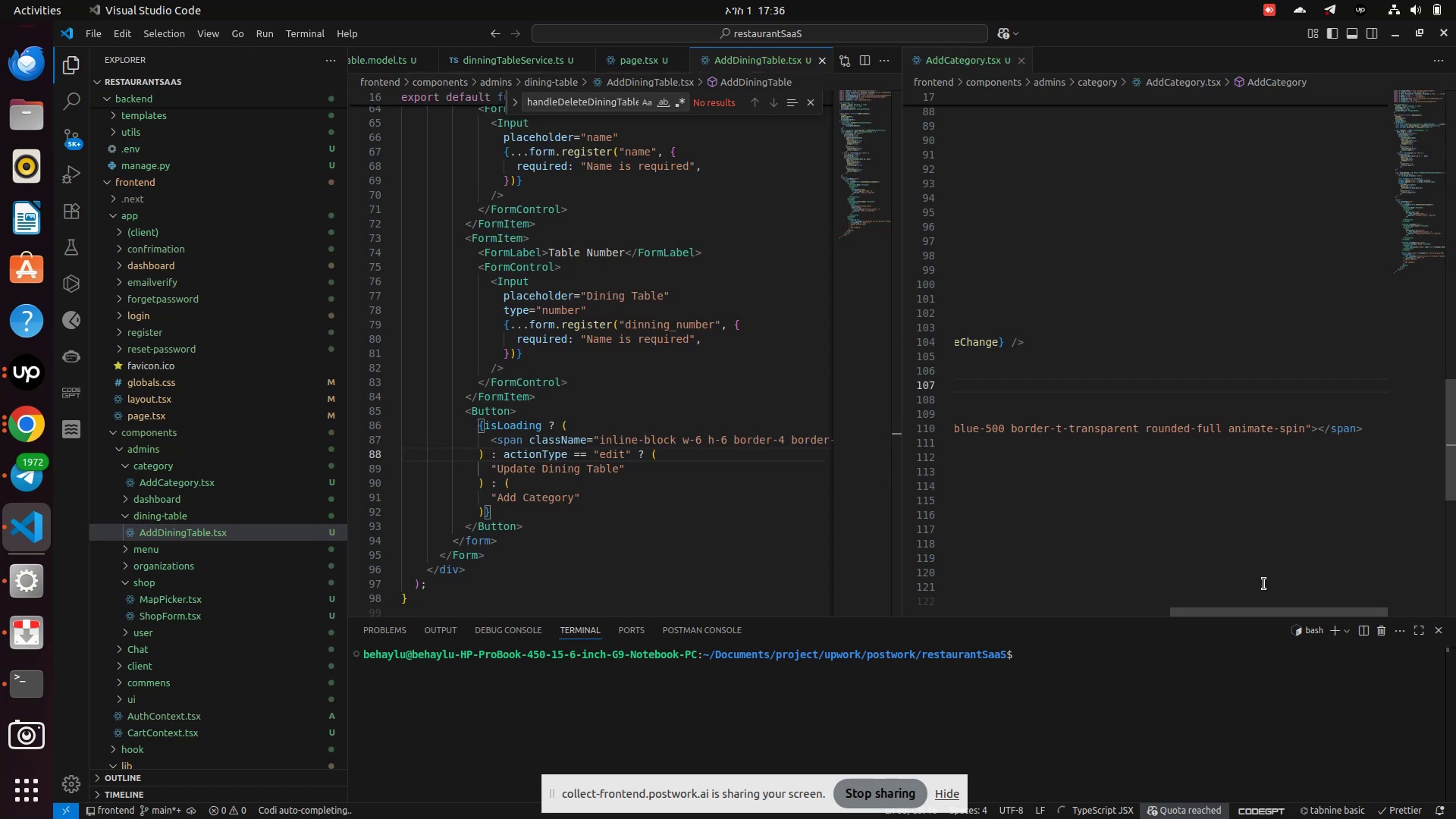 
left_click([874, 621])
 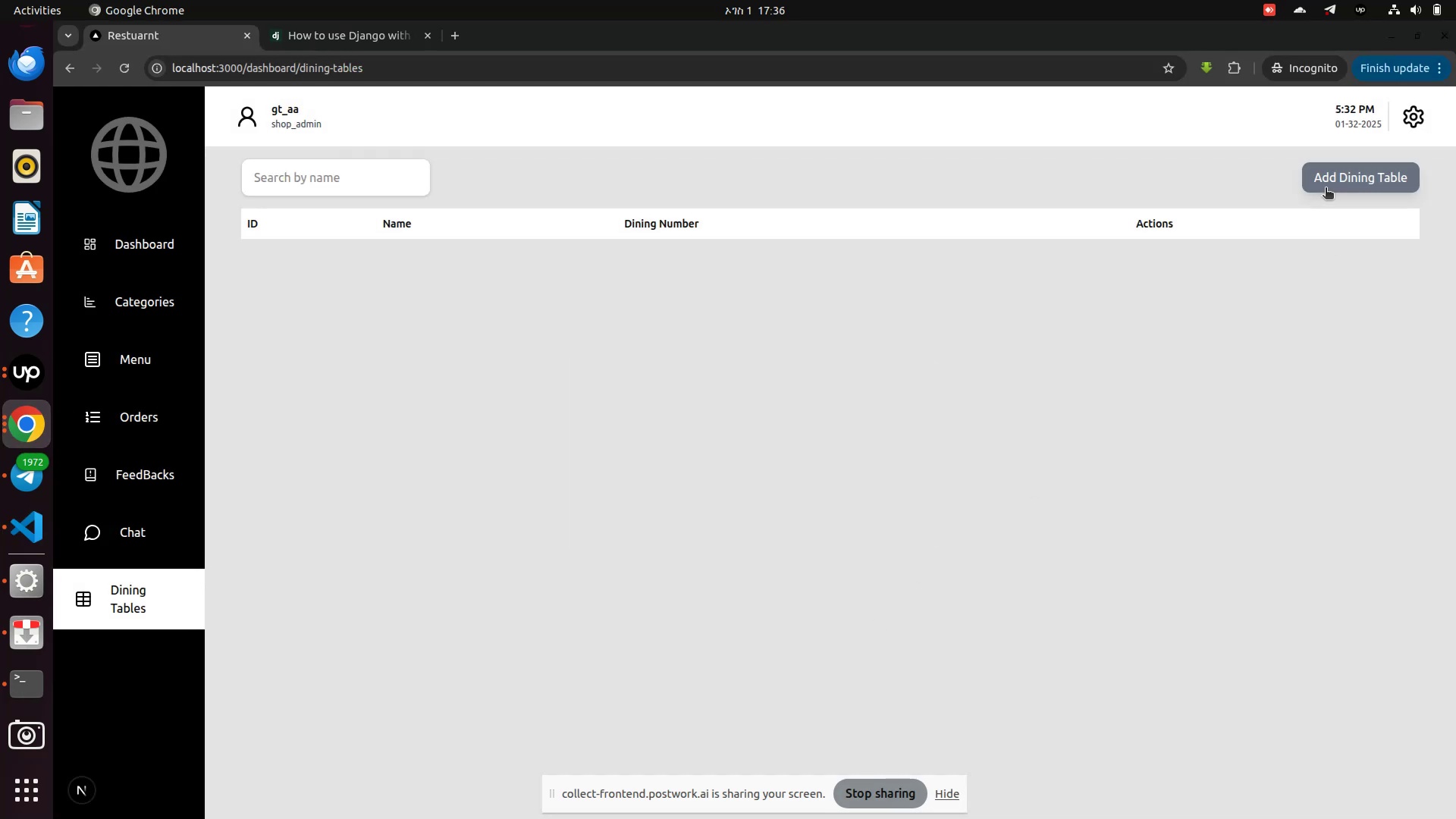 
left_click([1329, 178])
 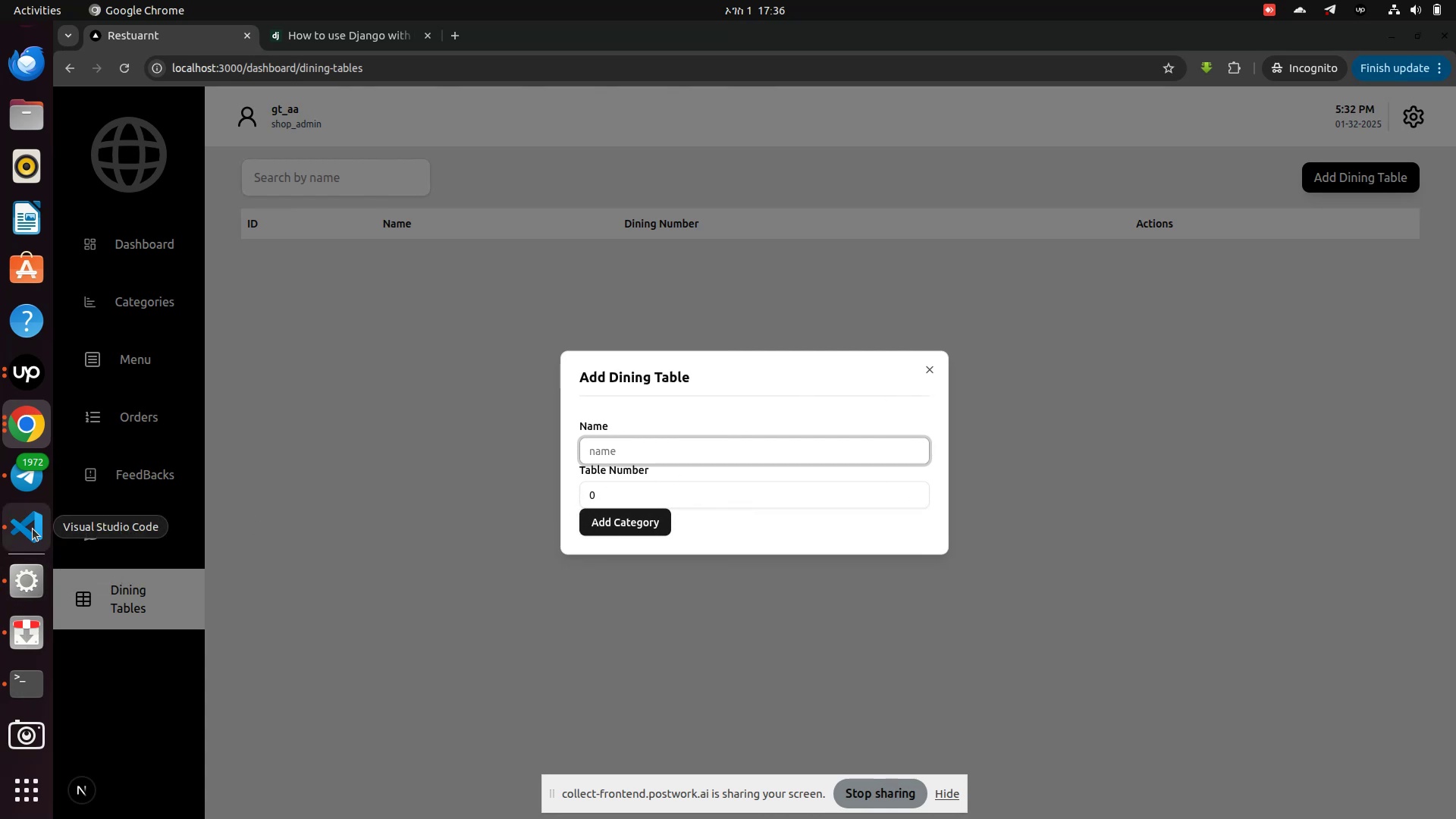 
left_click([31, 528])
 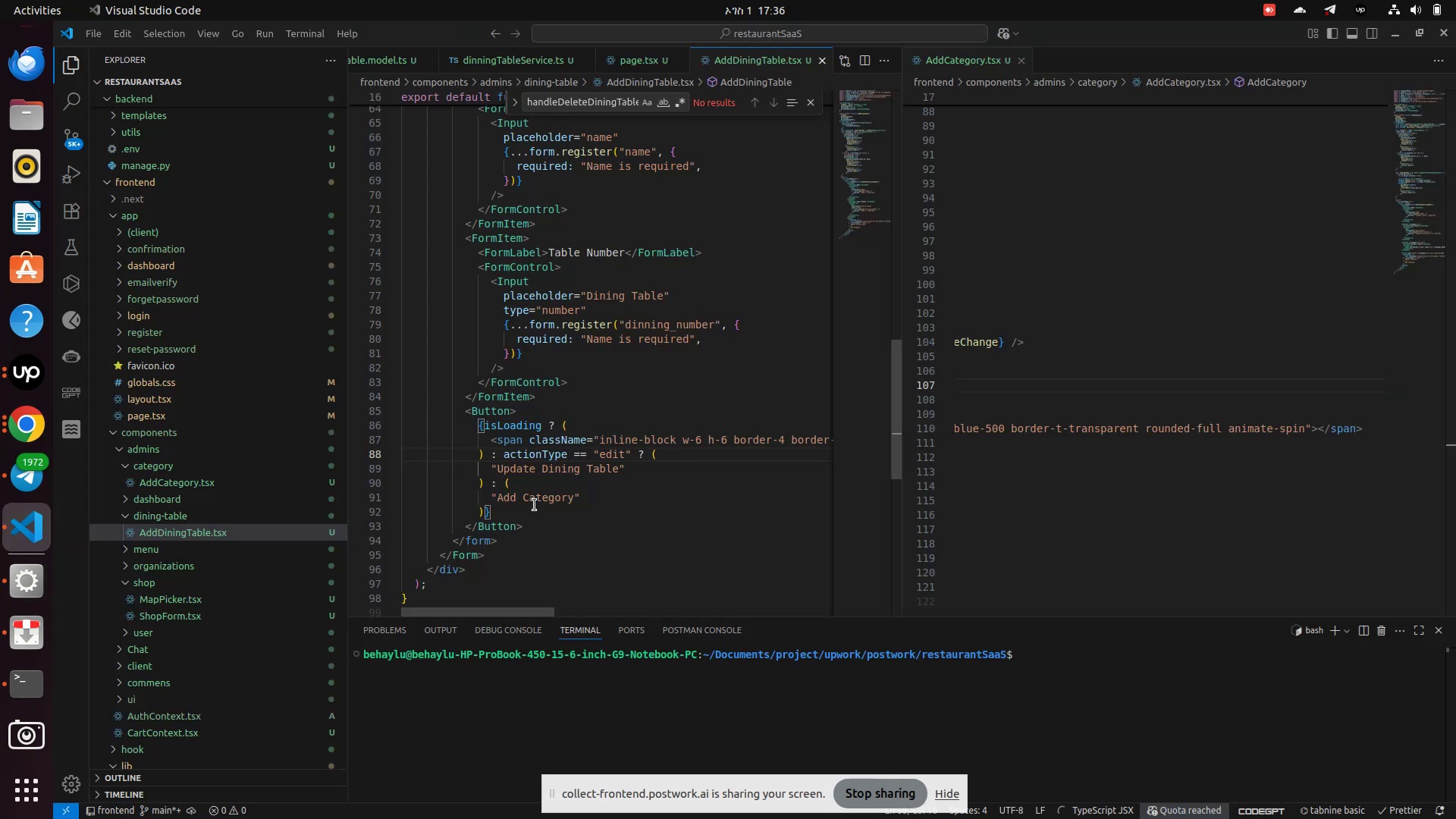 
double_click([537, 500])
 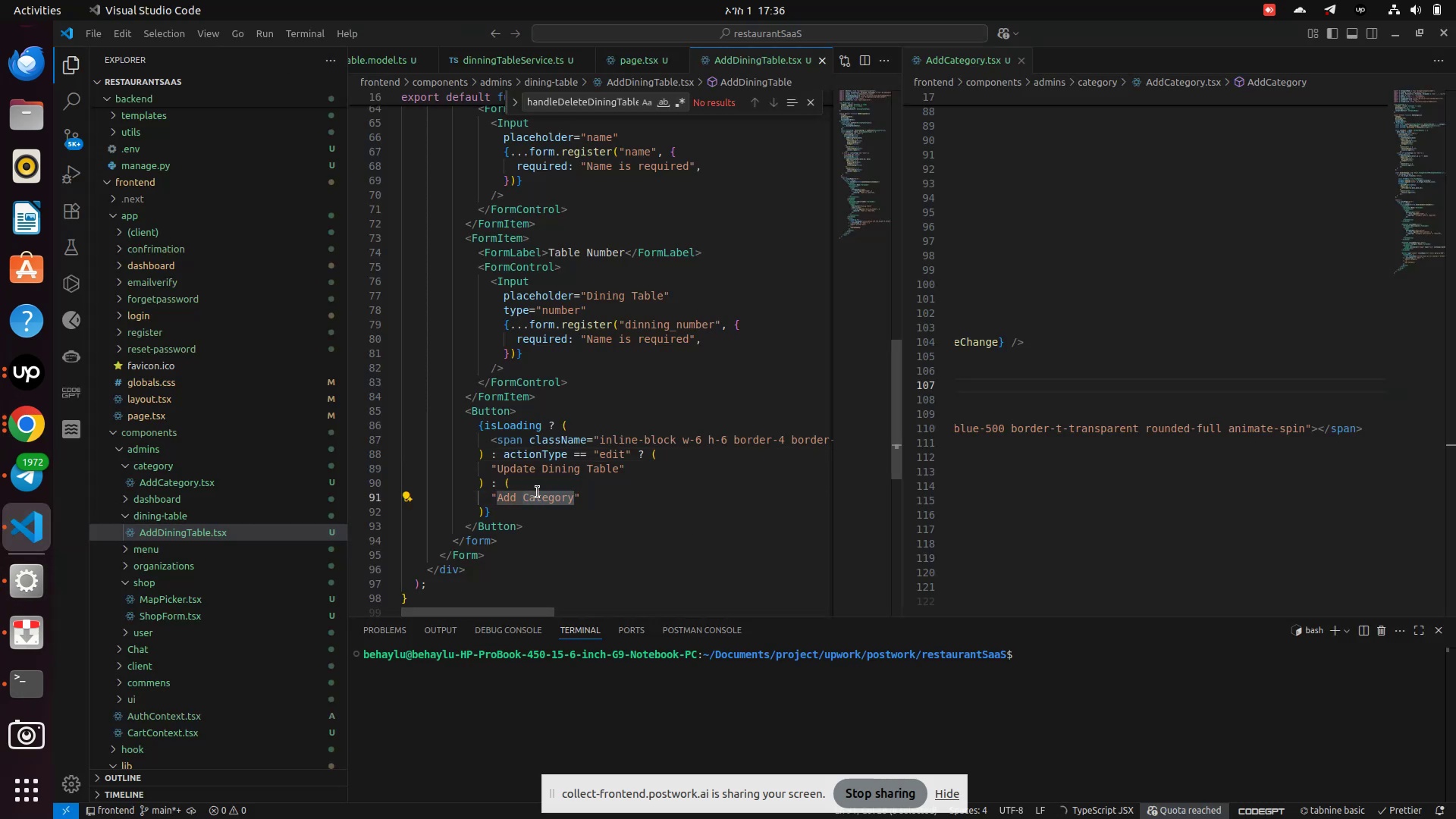 
key(Backspace)
type(Dining Table)
 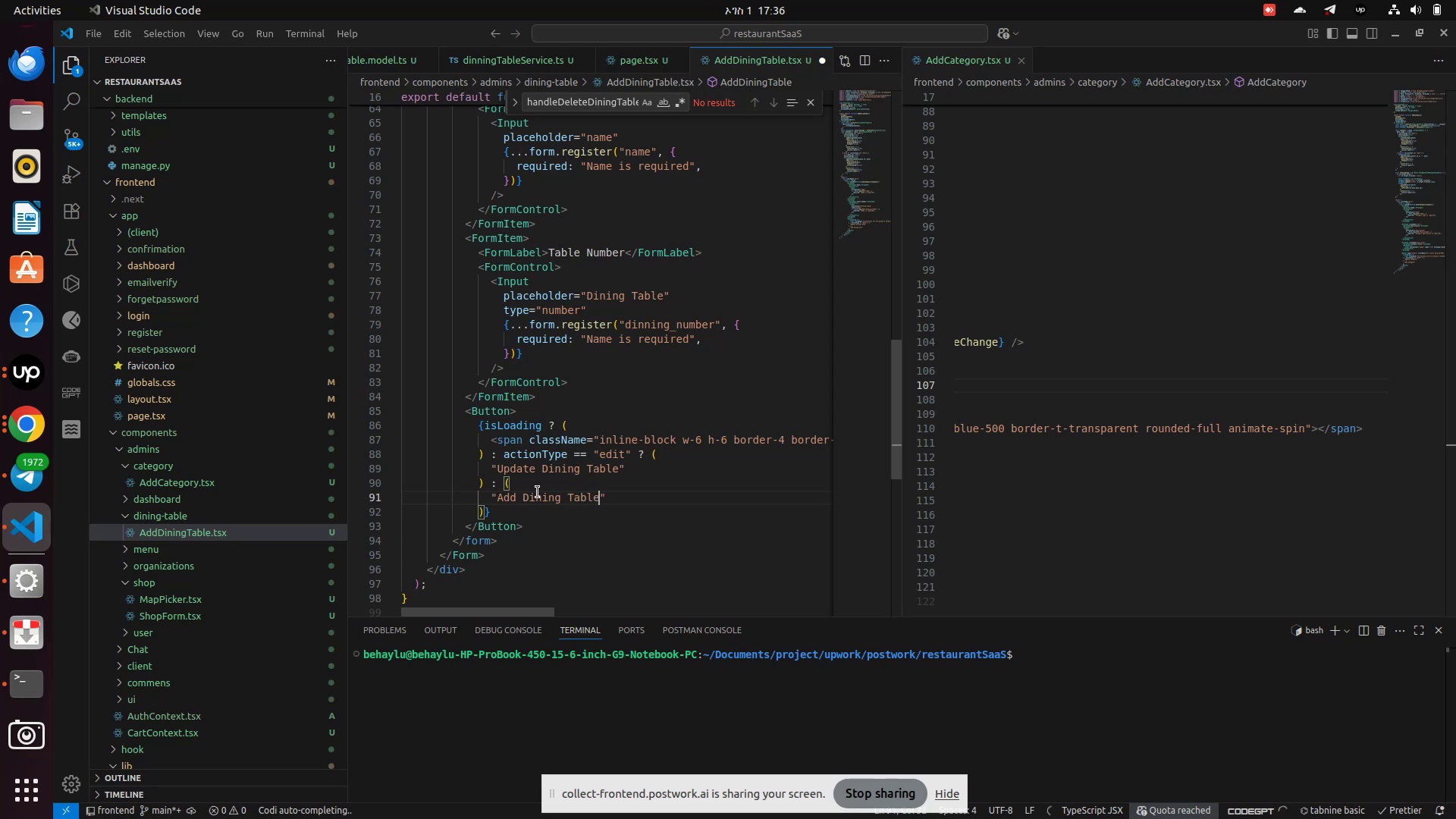 
key(Control+S)
 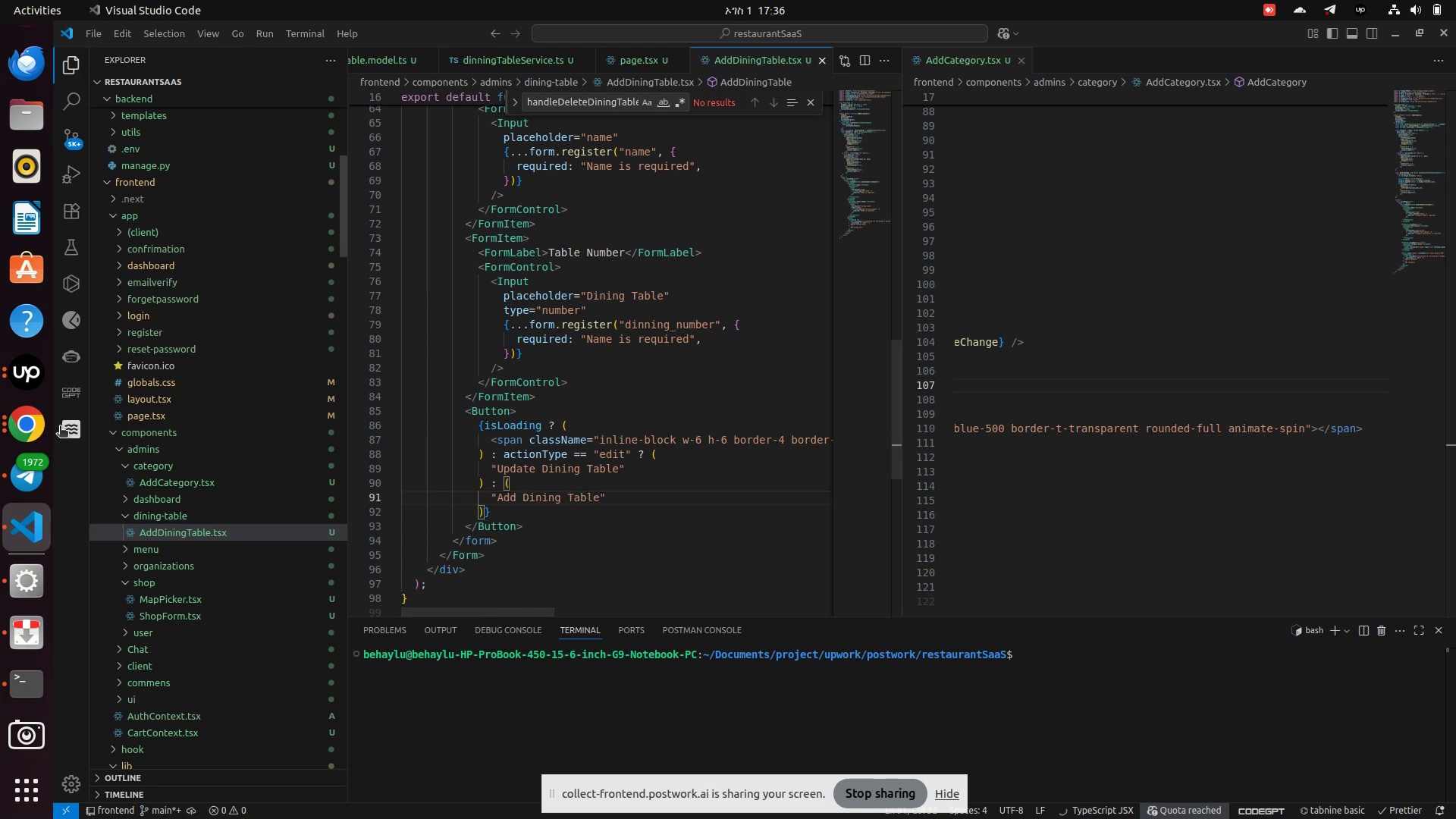 
left_click([23, 435])
 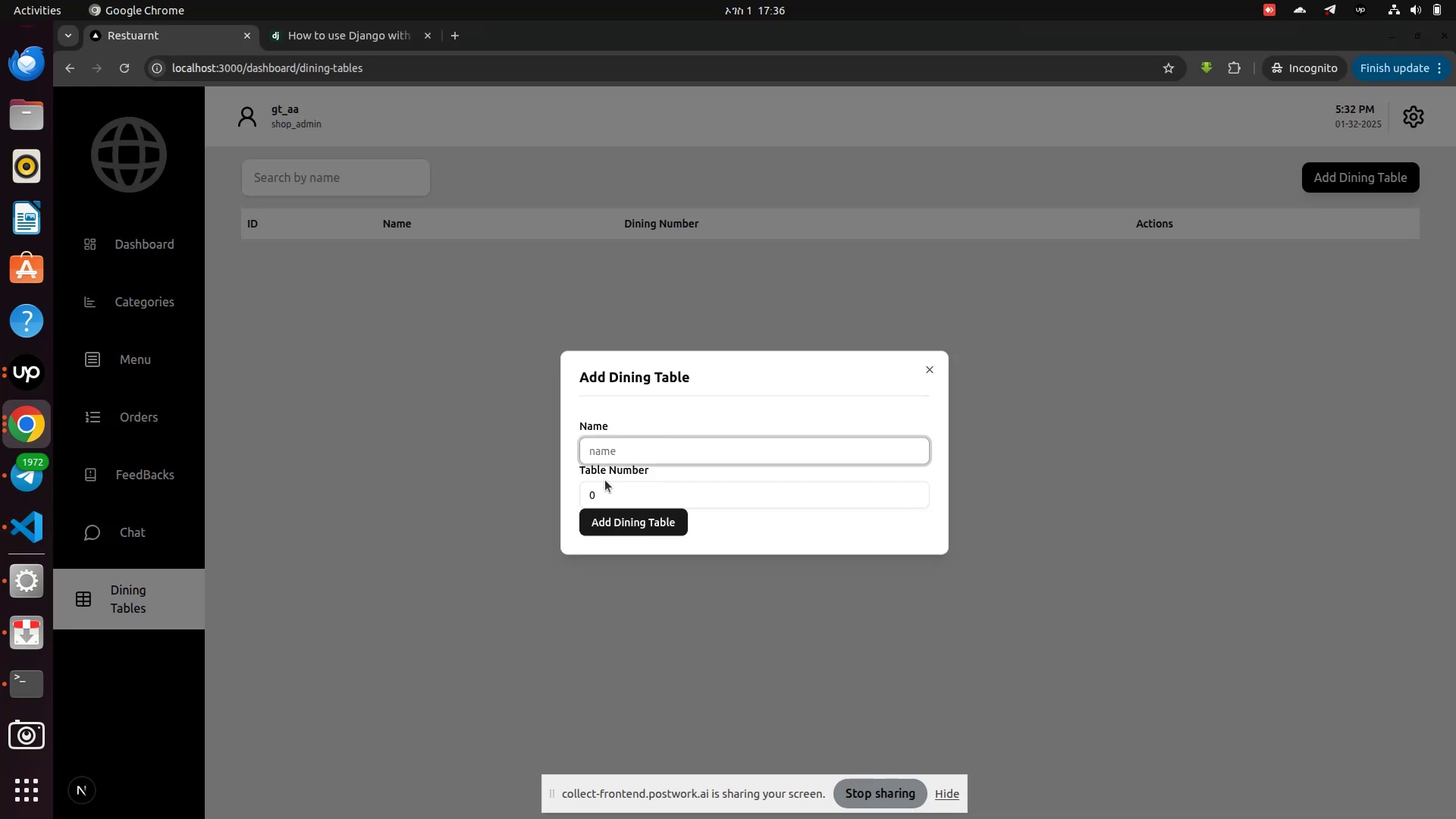 
left_click([613, 461])
 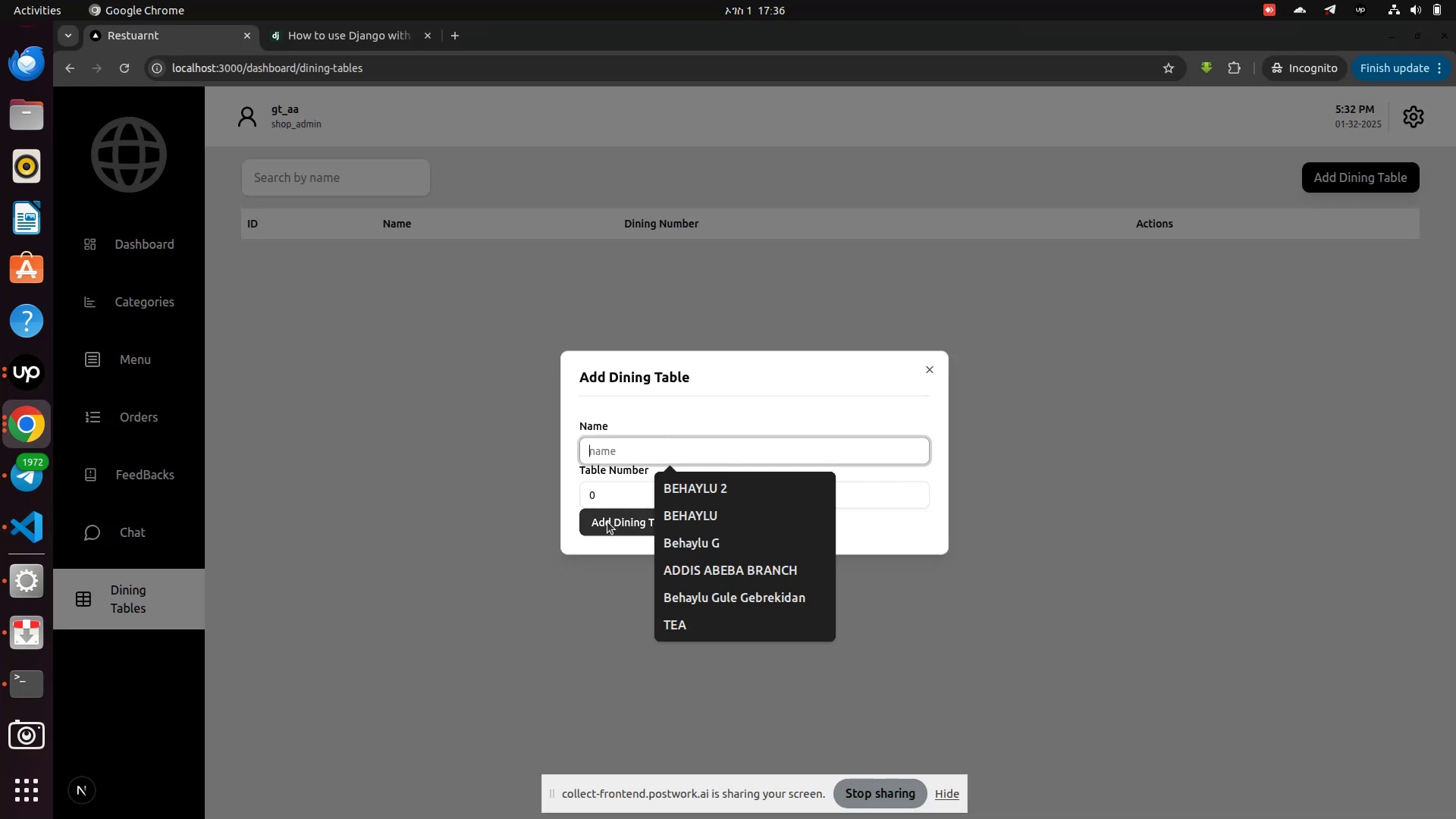 
left_click([607, 525])
 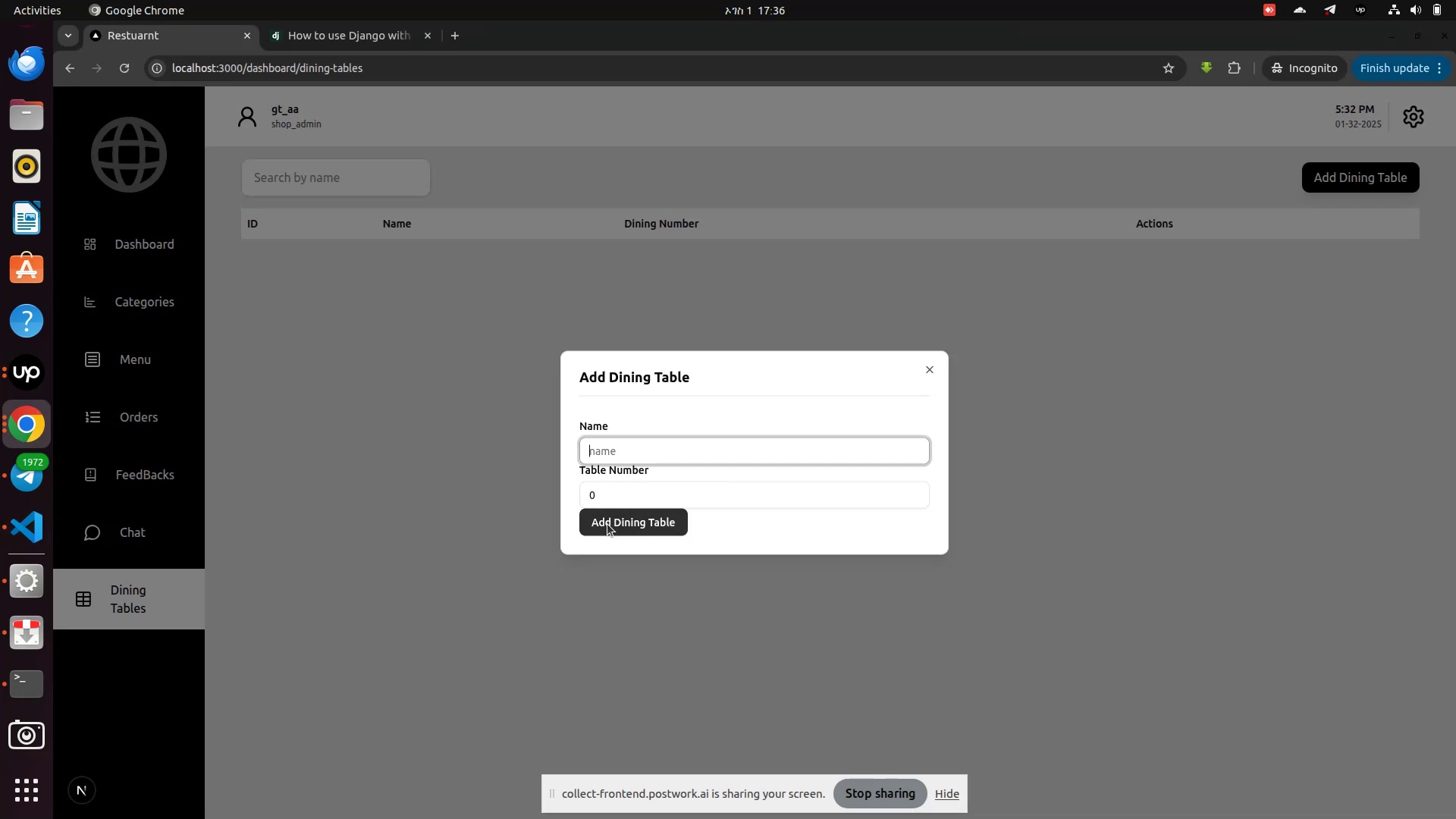 
left_click([607, 524])
 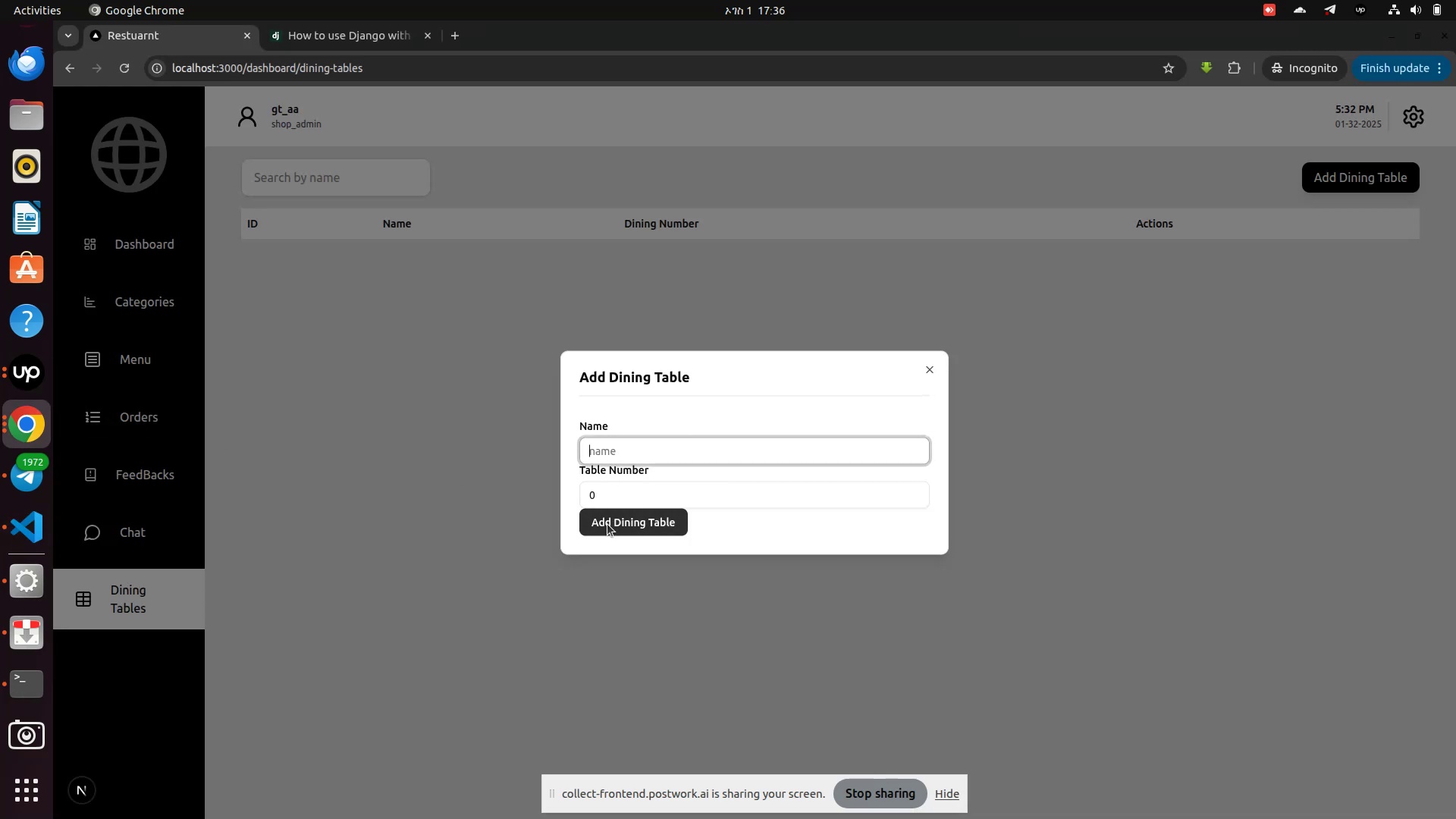 
left_click([607, 524])
 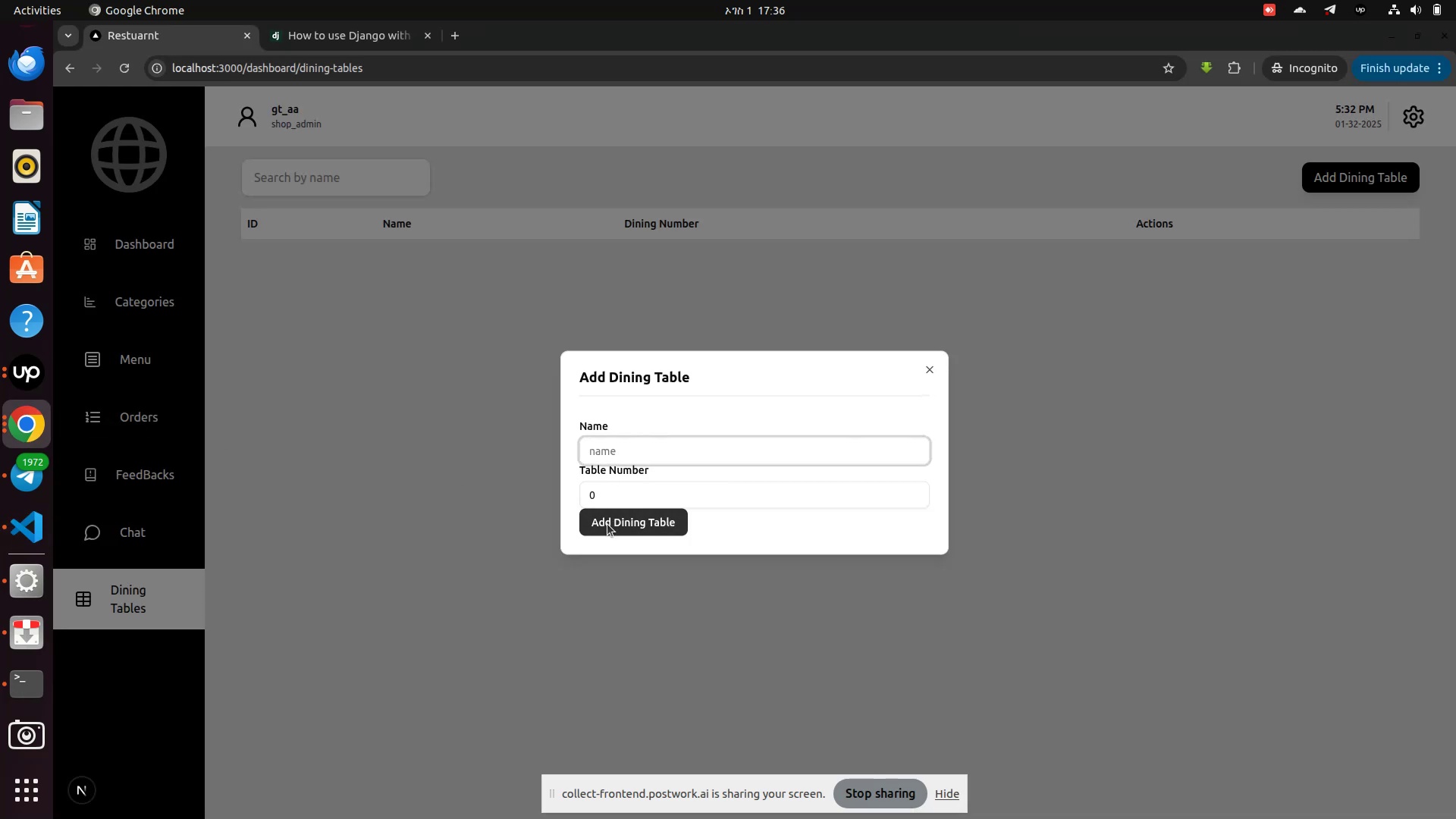 
left_click([607, 524])
 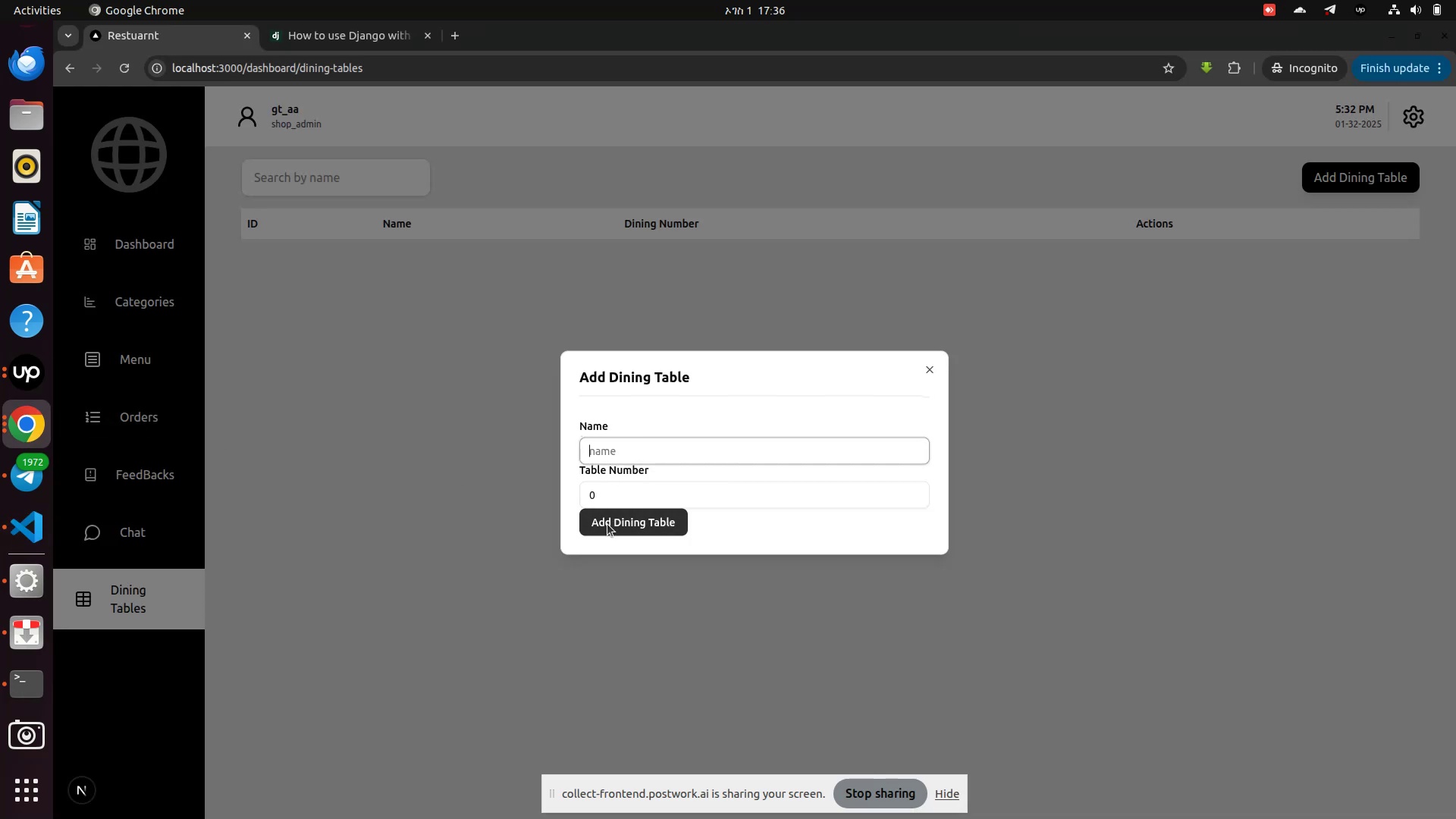 
left_click([607, 524])
 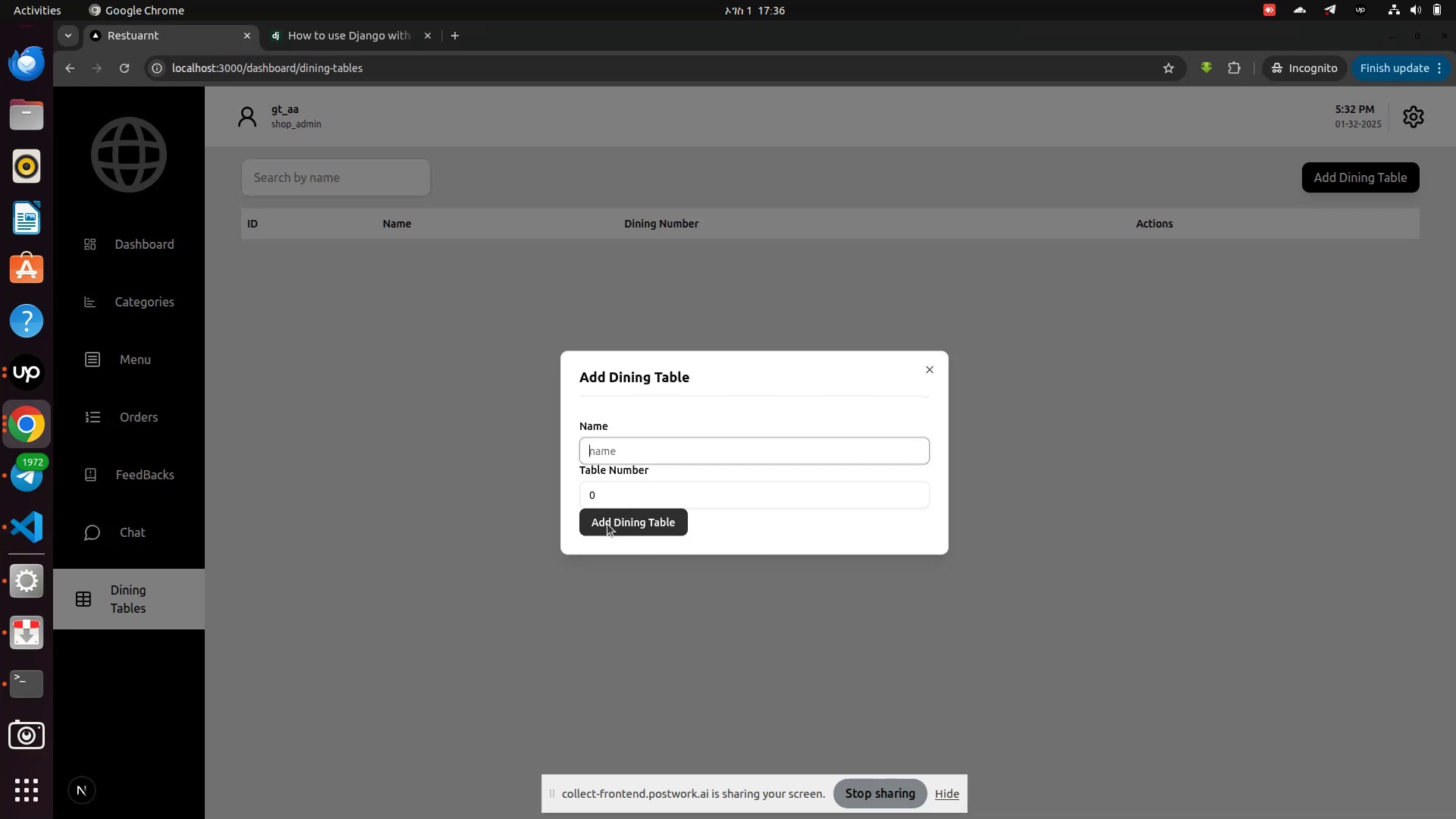 
left_click([607, 524])
 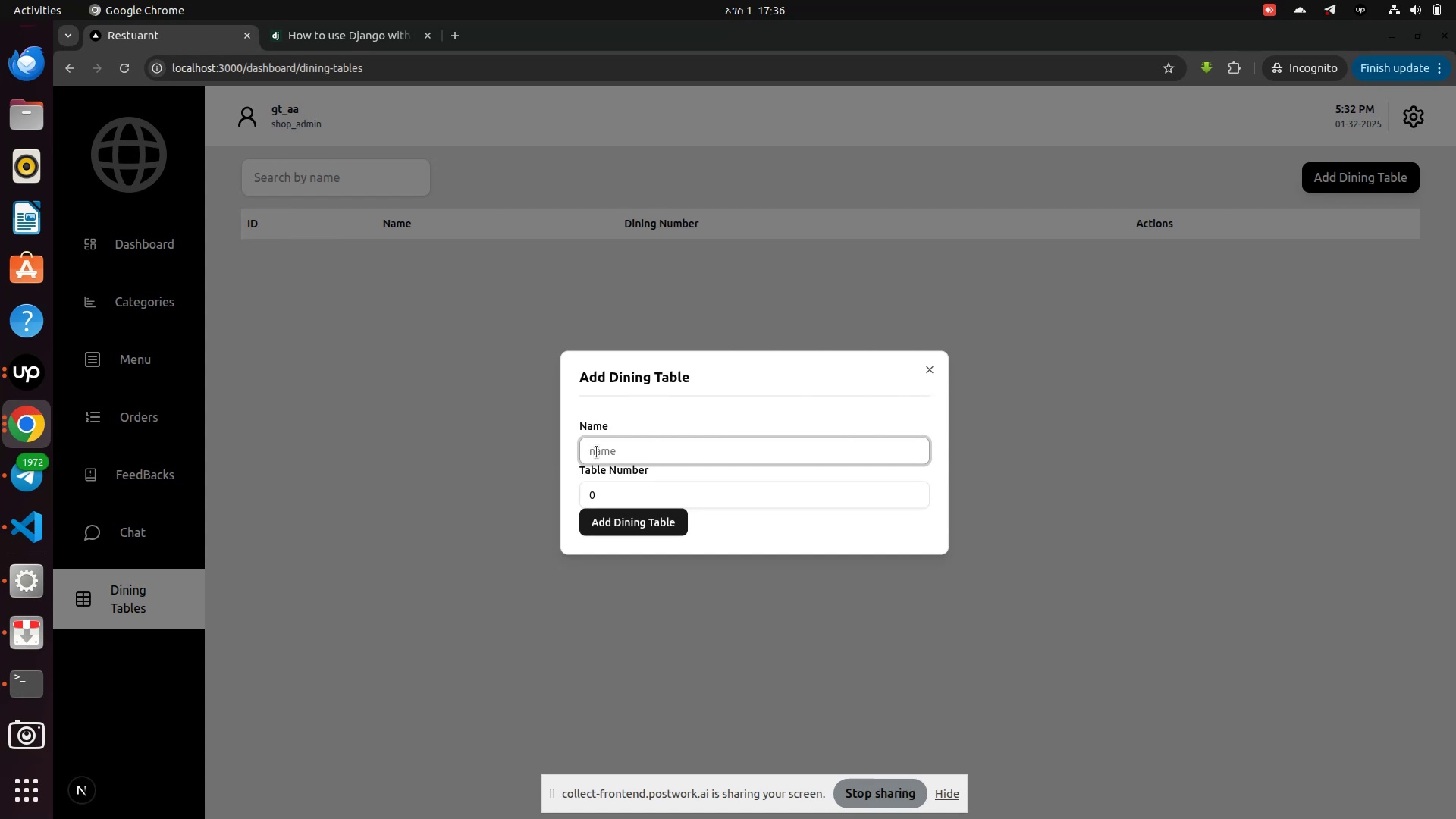 
type(Table 1)
 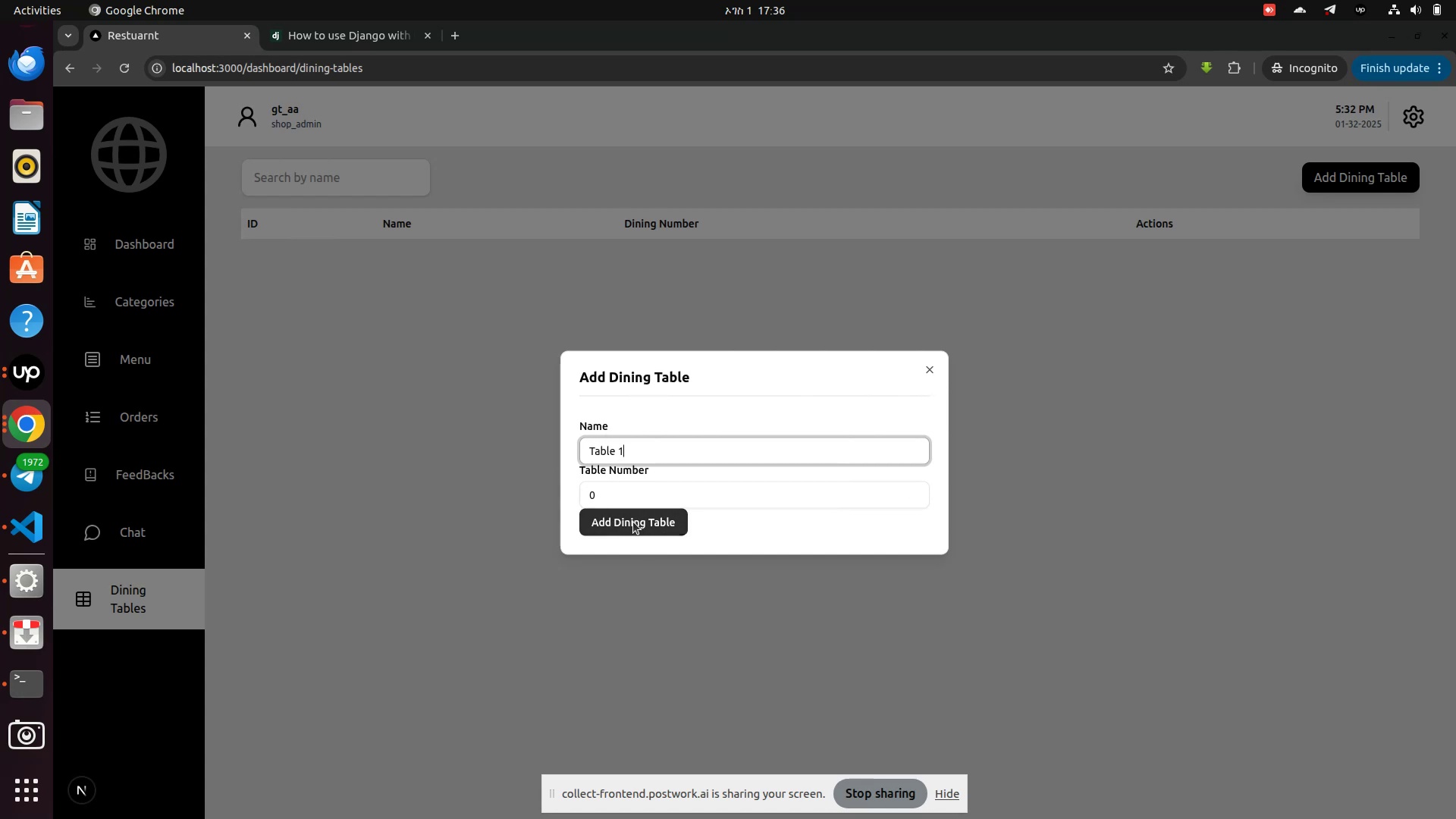 
left_click([622, 498])
 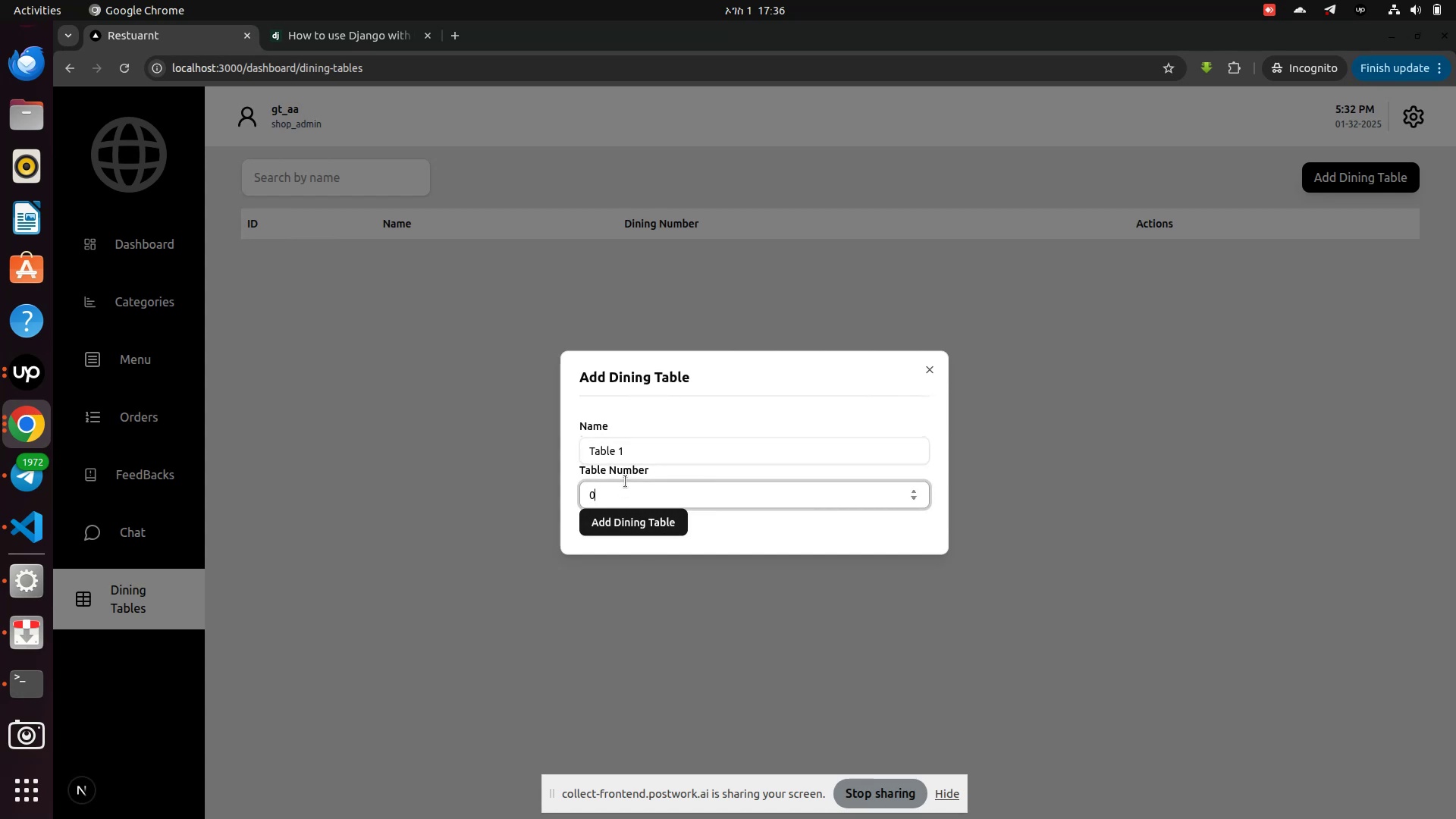 
key(Backspace)
 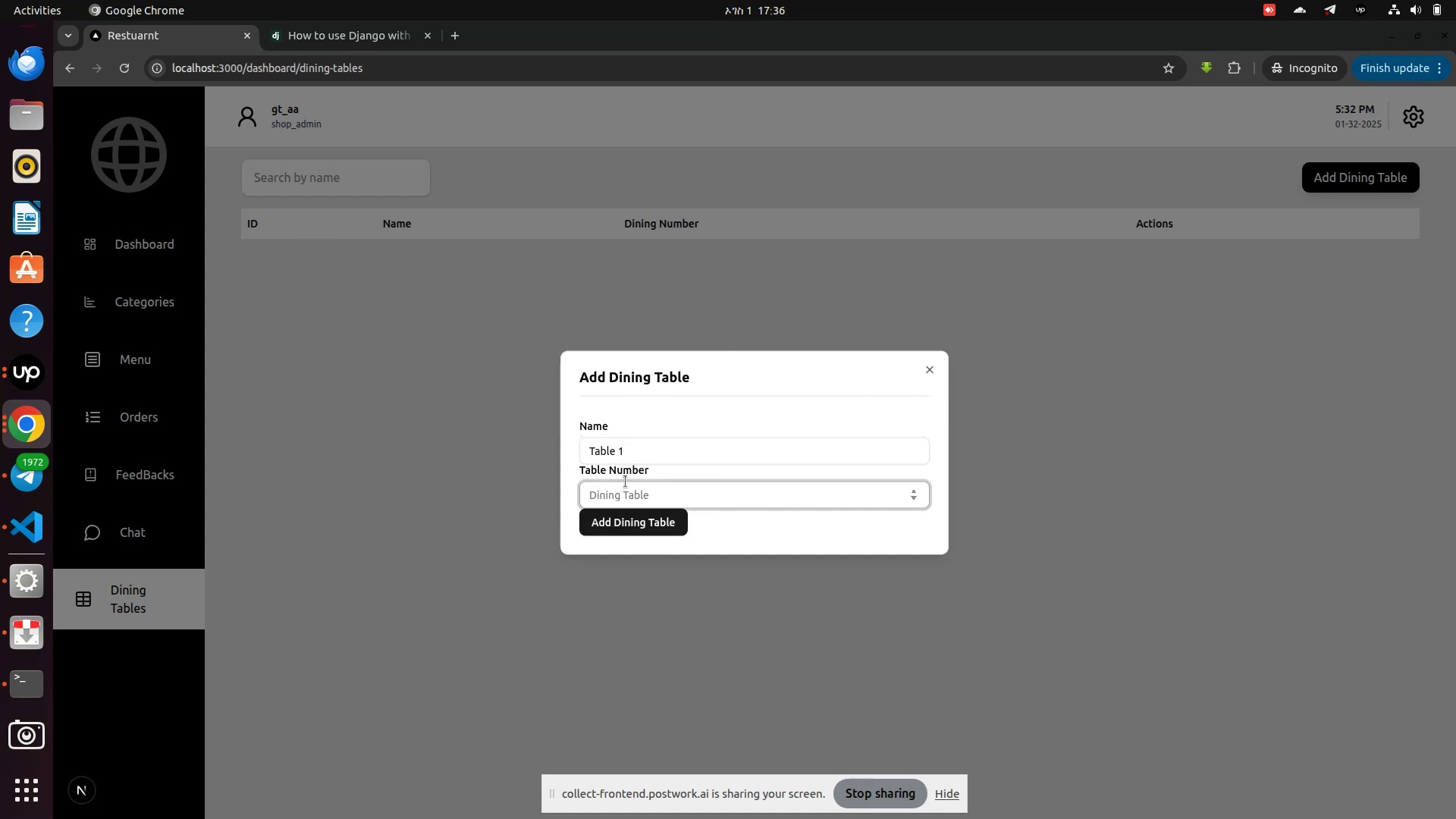 
key(1)
 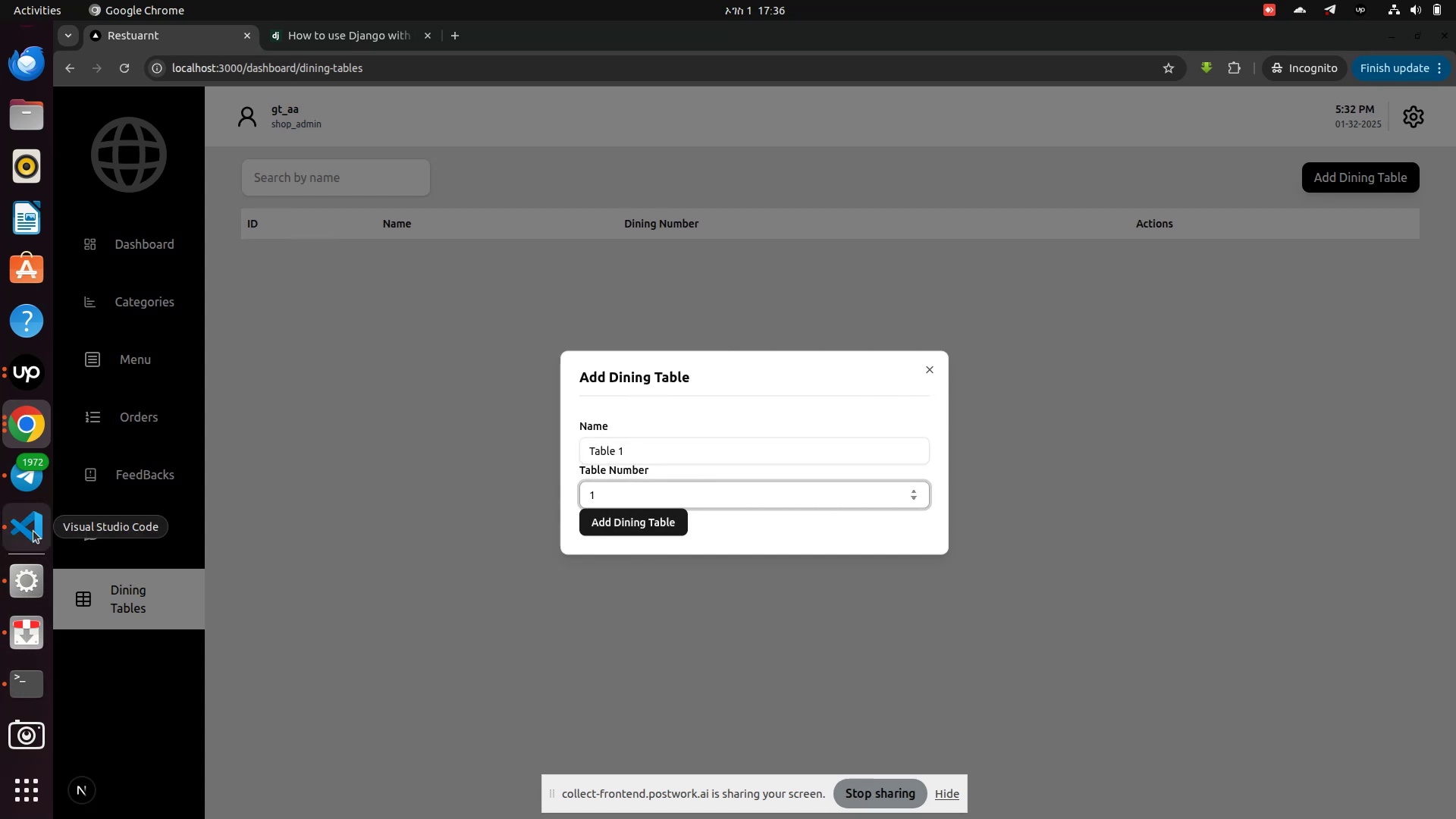 
left_click([33, 531])
 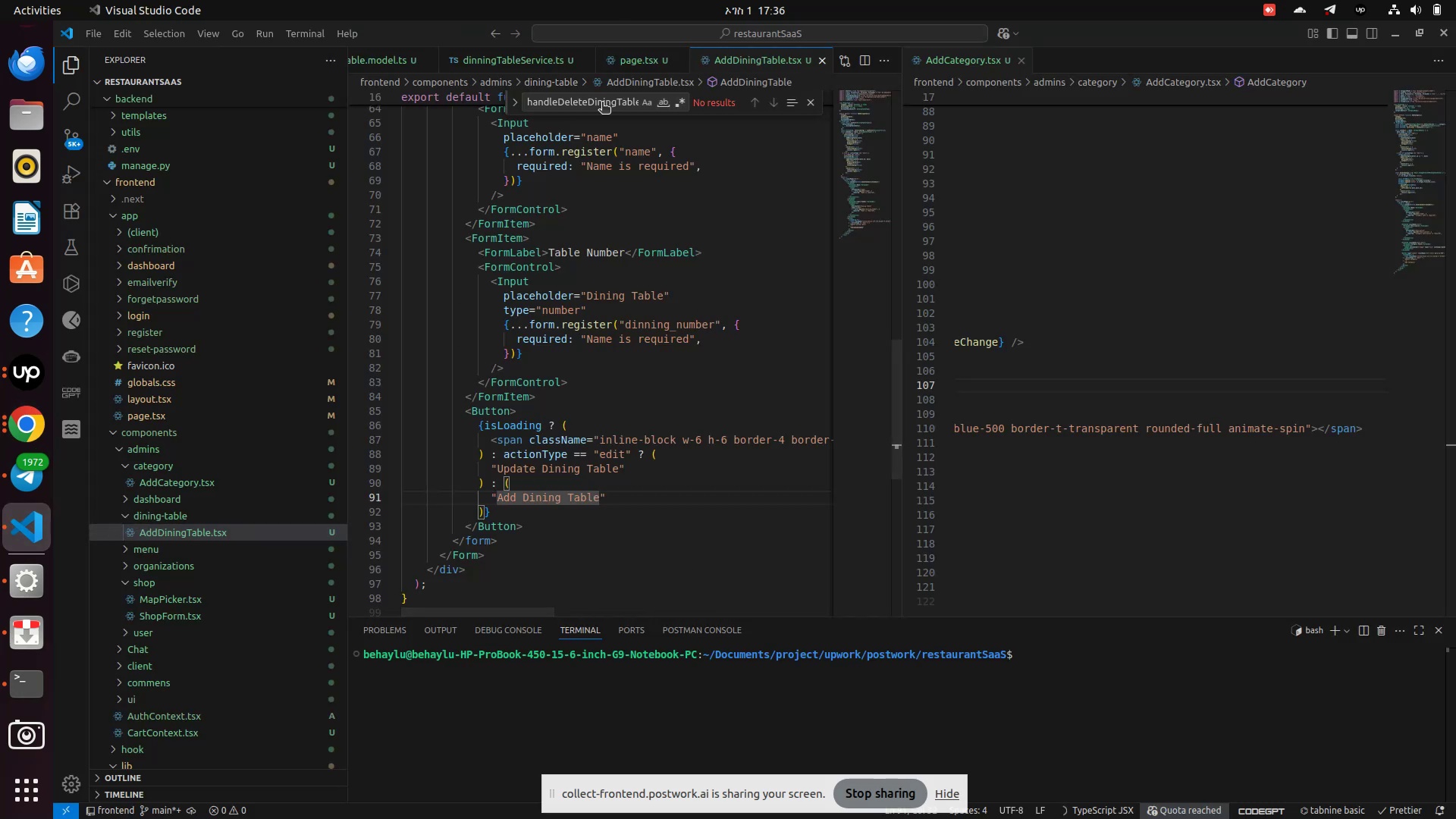 
scroll: coordinate [483, 416], scroll_direction: up, amount: 7.0
 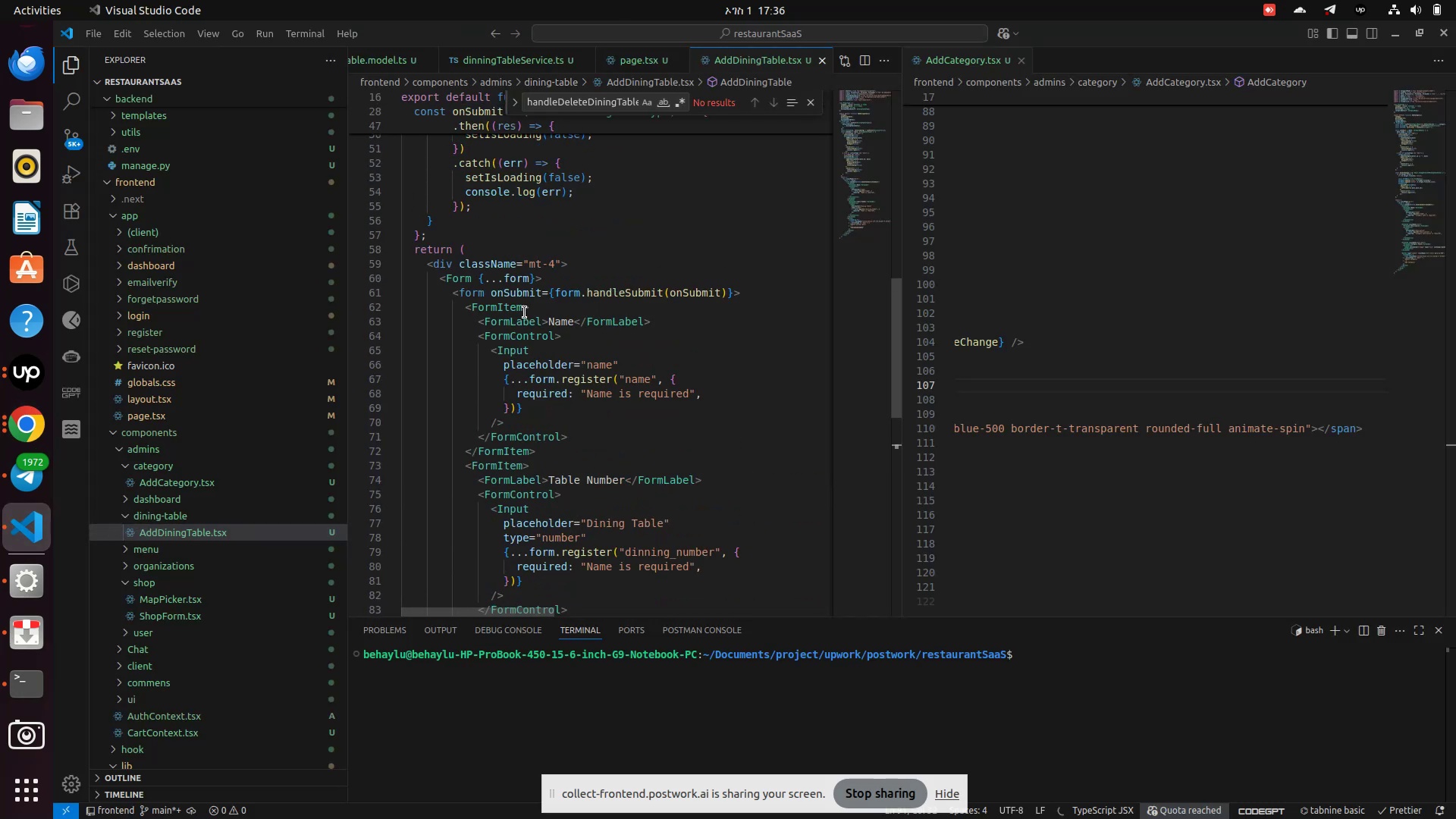 
wait(5.5)
 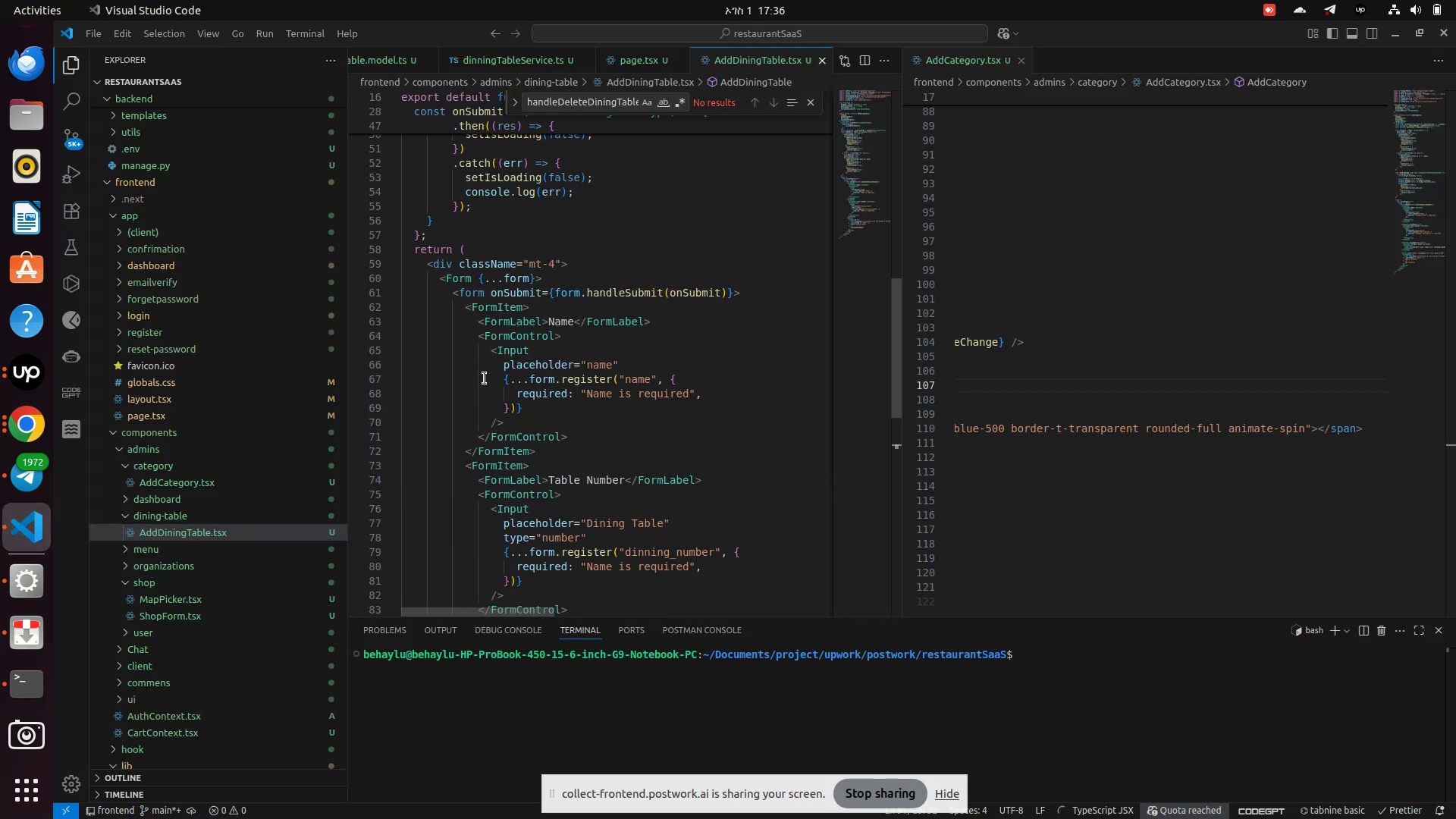 
left_click([519, 340])
 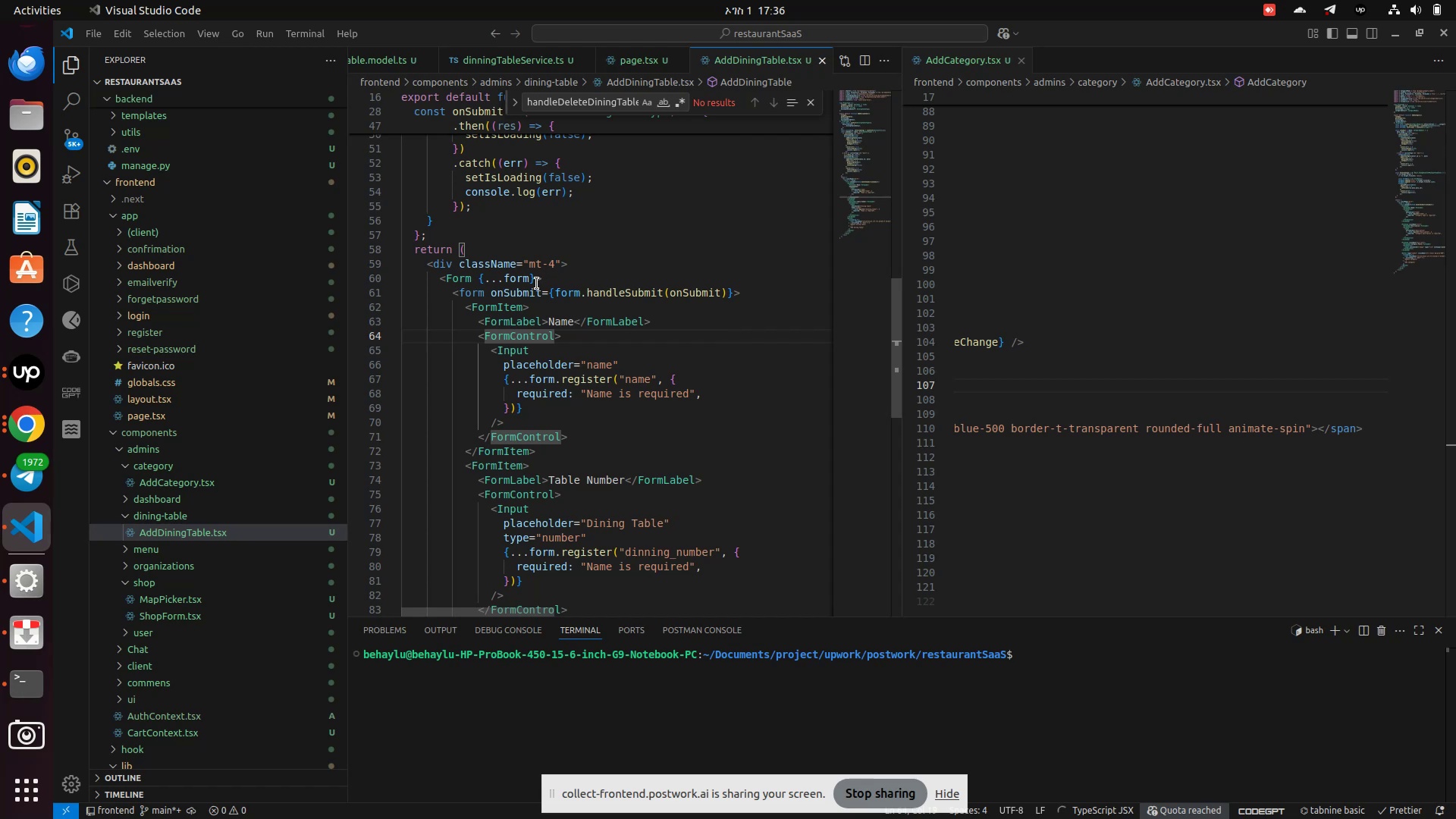 
left_click([537, 284])
 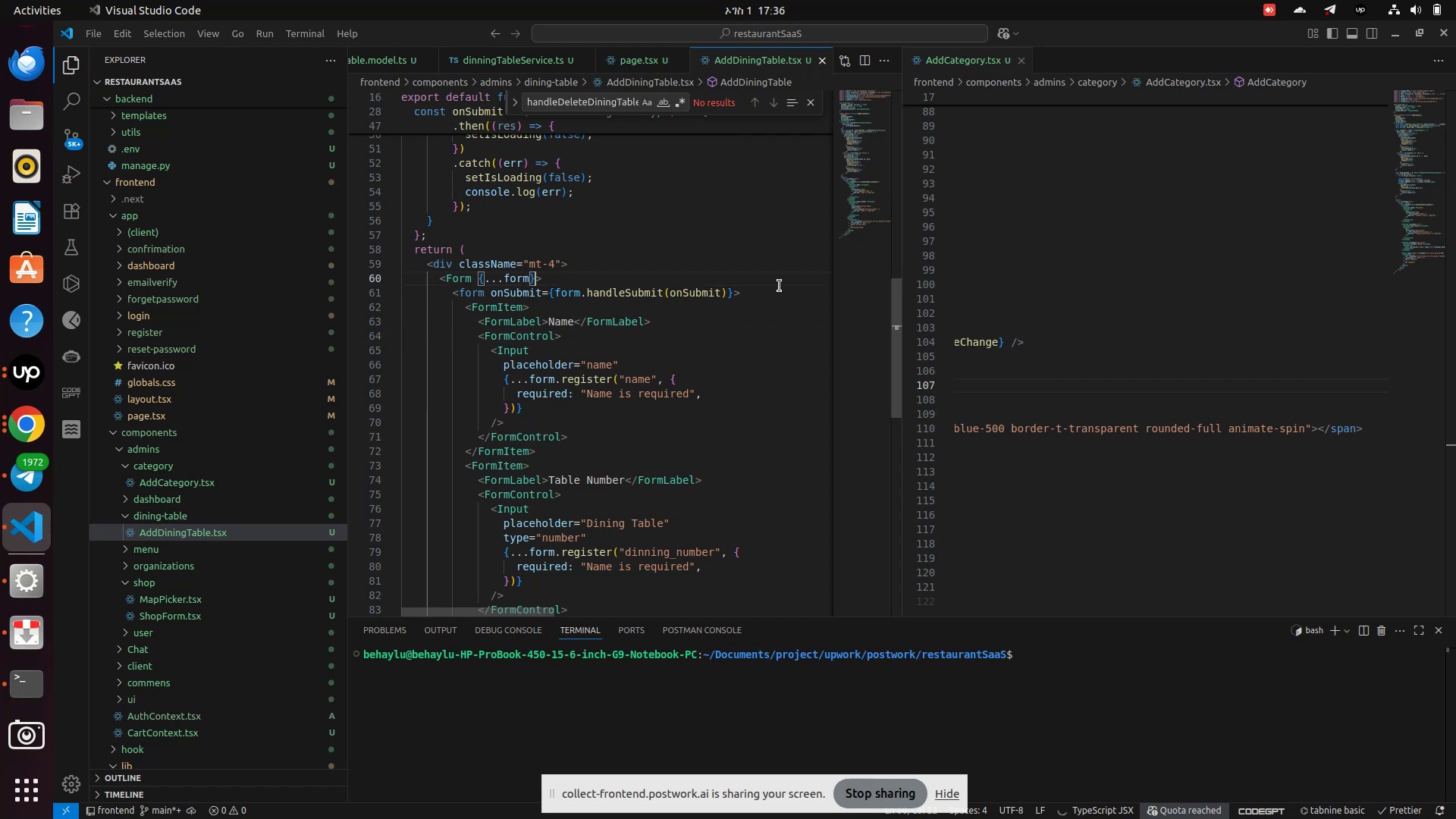 
left_click([731, 298])
 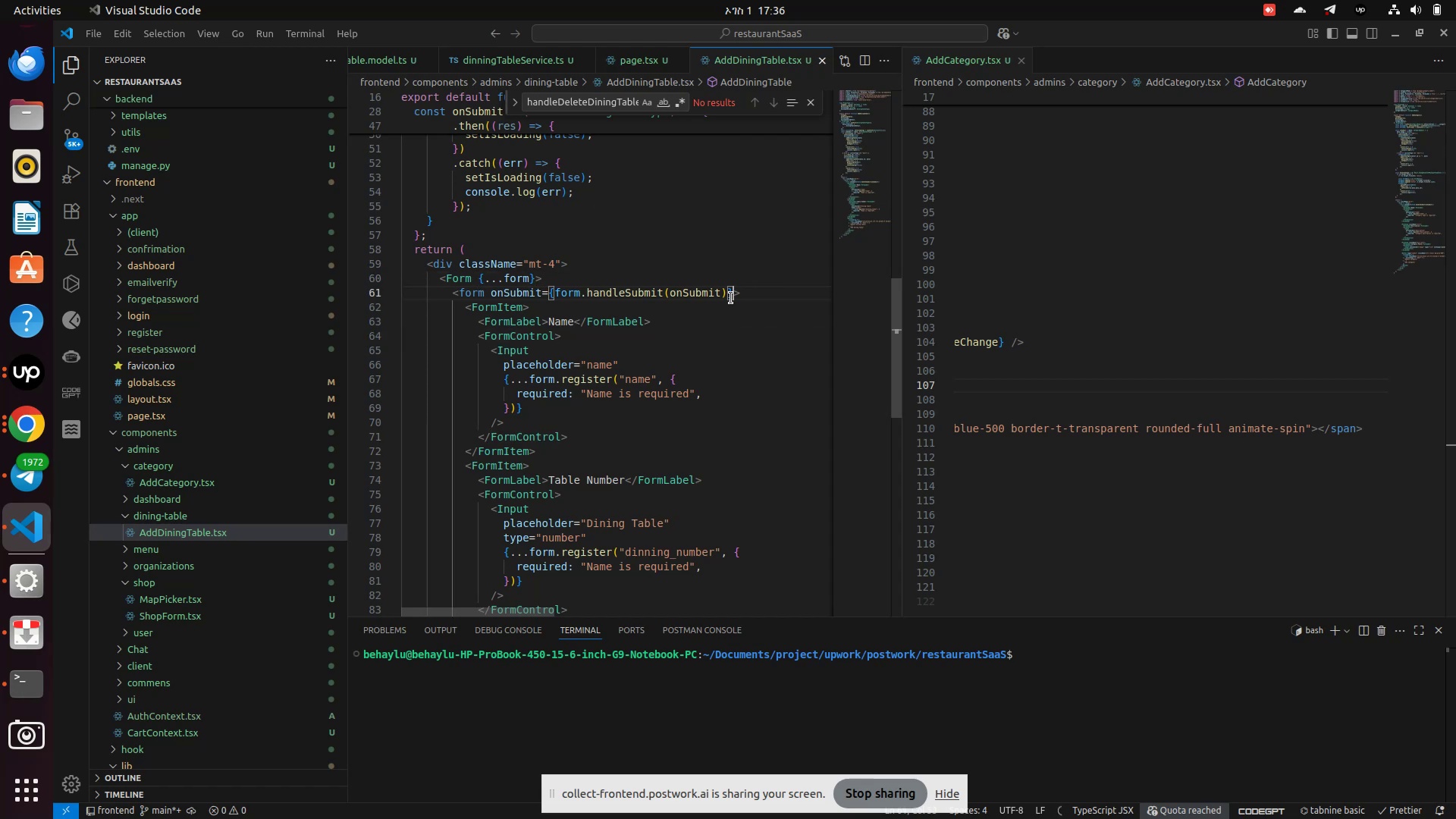 
type( cla)
 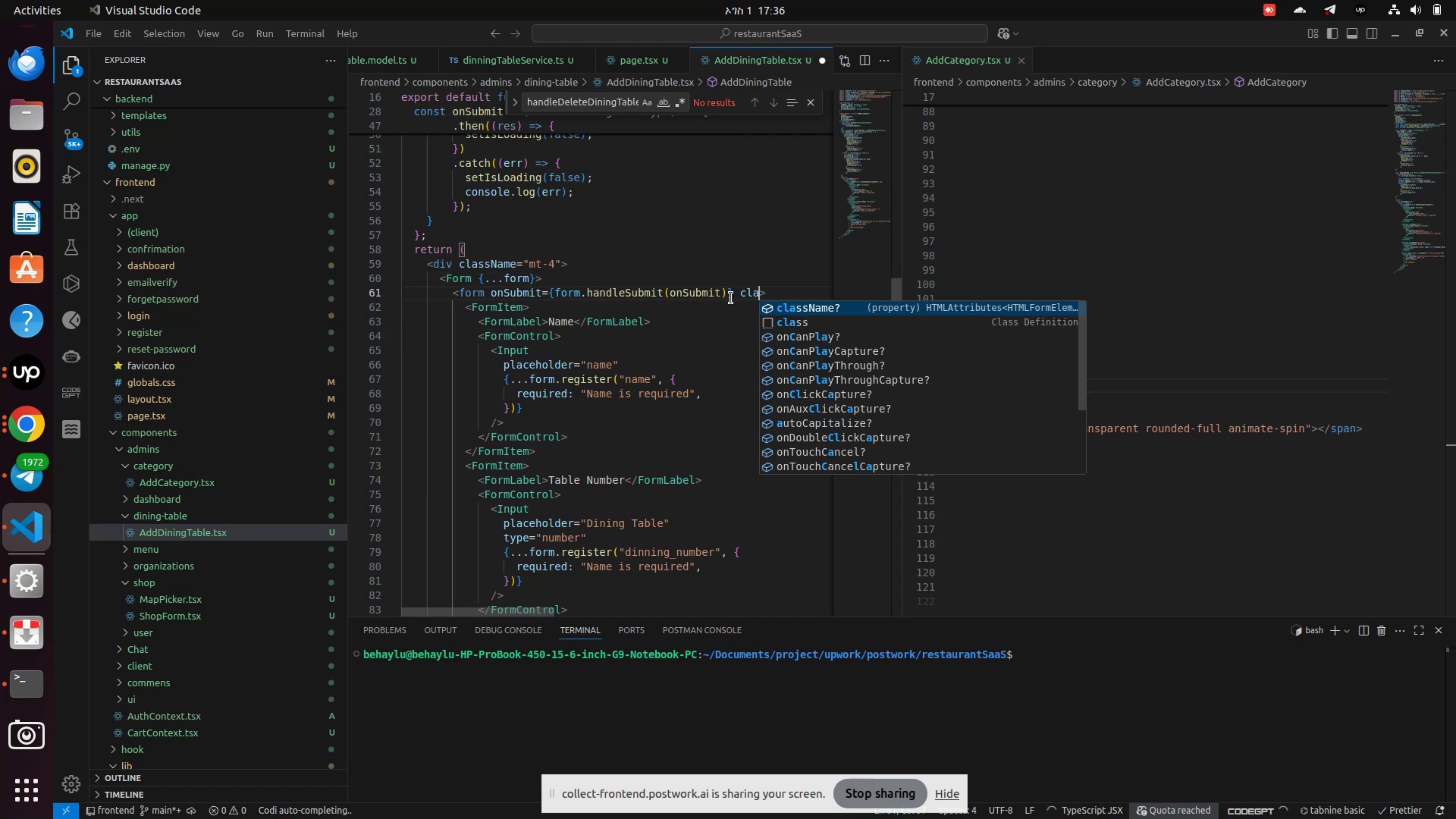 
key(Enter)
 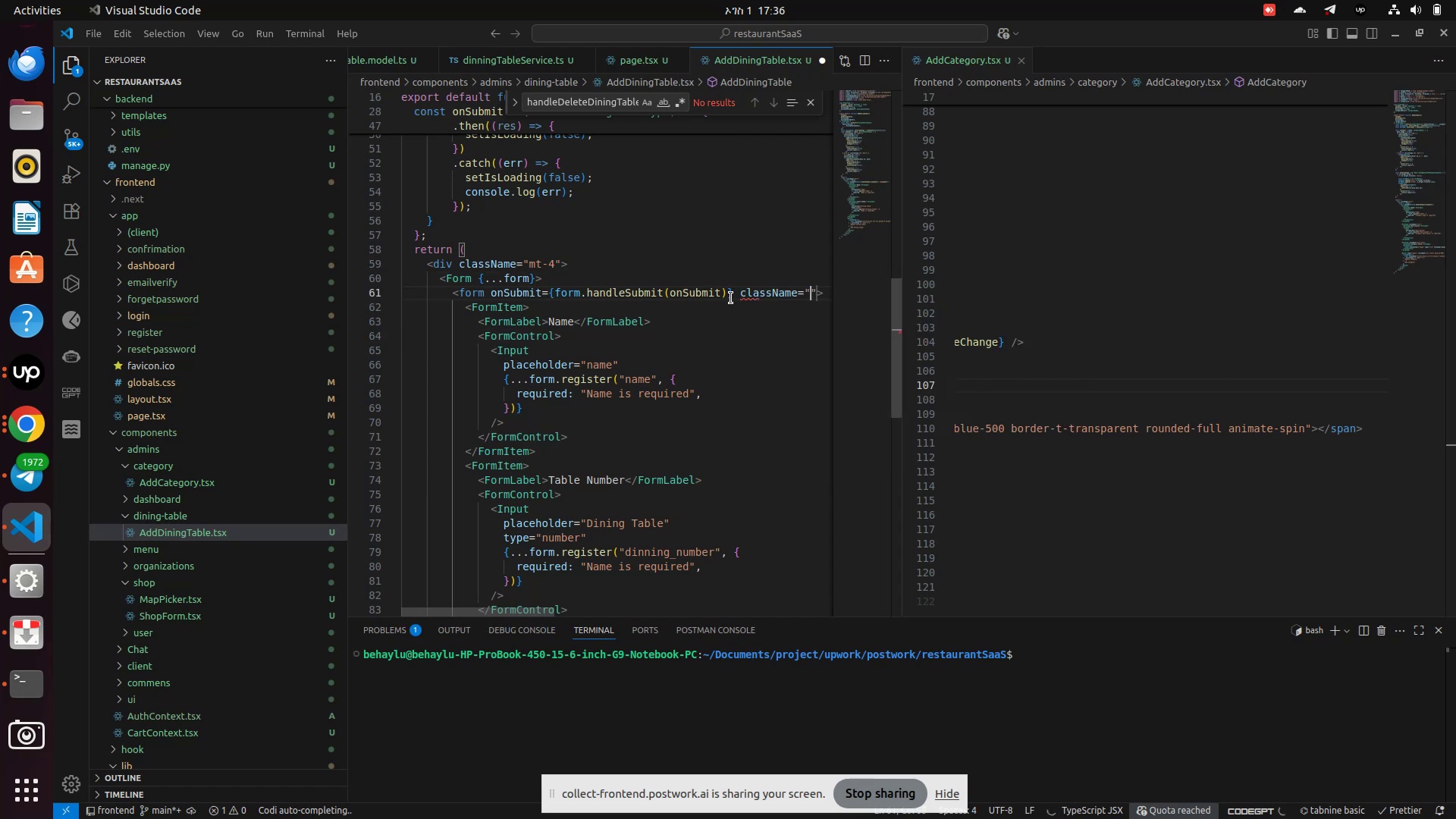 
type(flex item)
key(Backspace)
key(Backspace)
key(Backspace)
key(Backspace)
type(flex-col gap-4")
 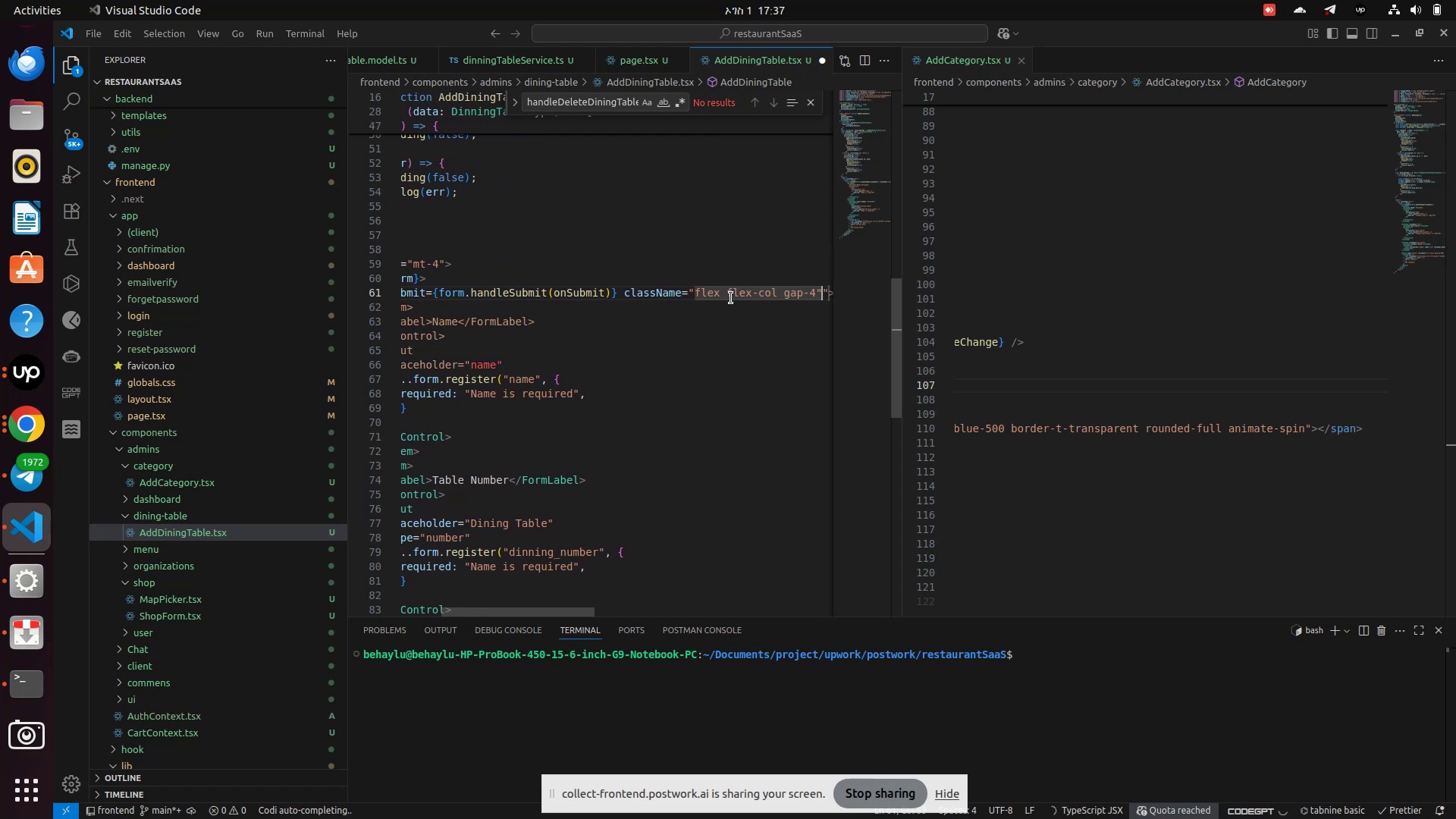 
key(ArrowRight)
 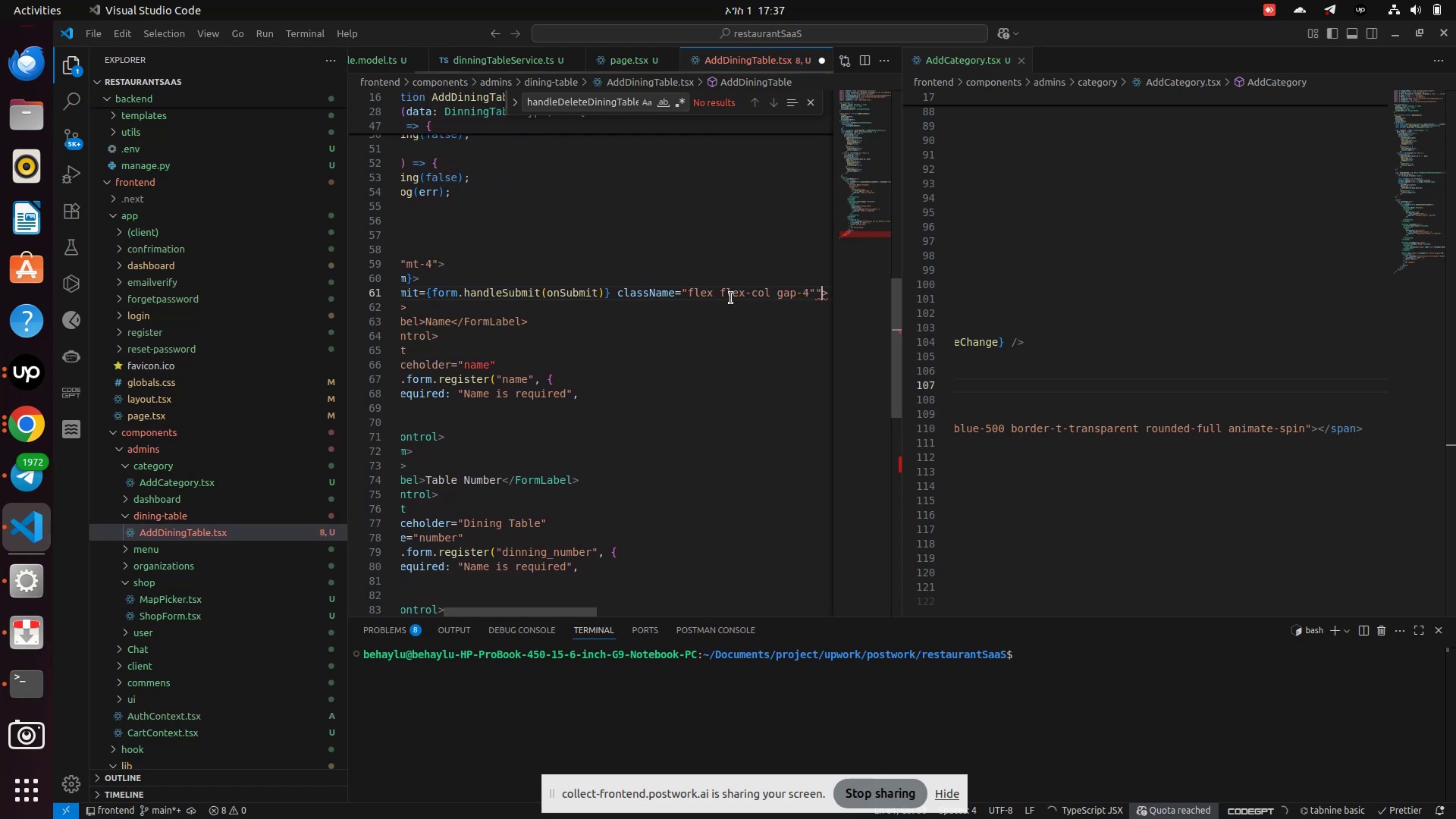 
key(Backspace)
 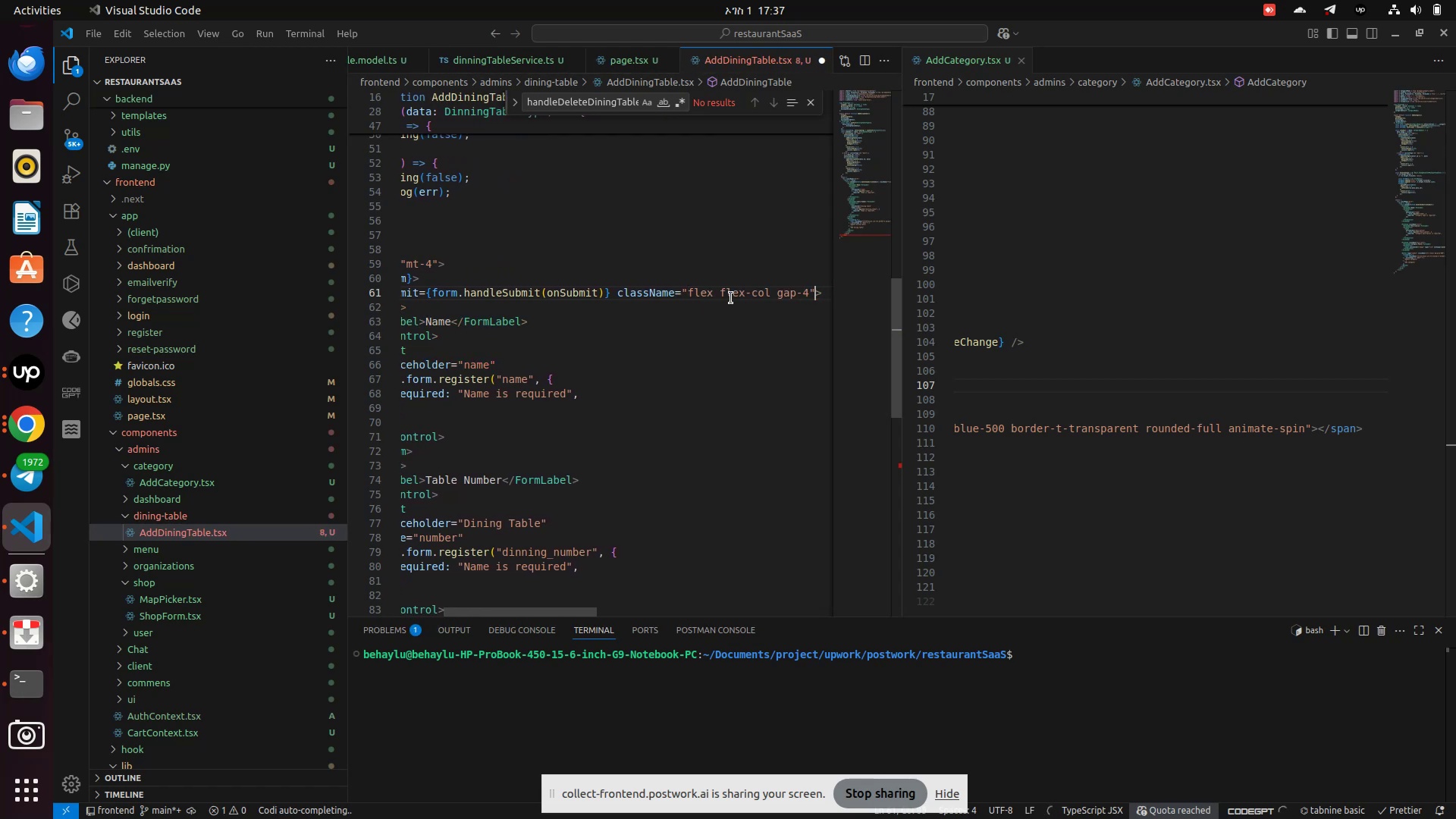 
key(Control+S)
 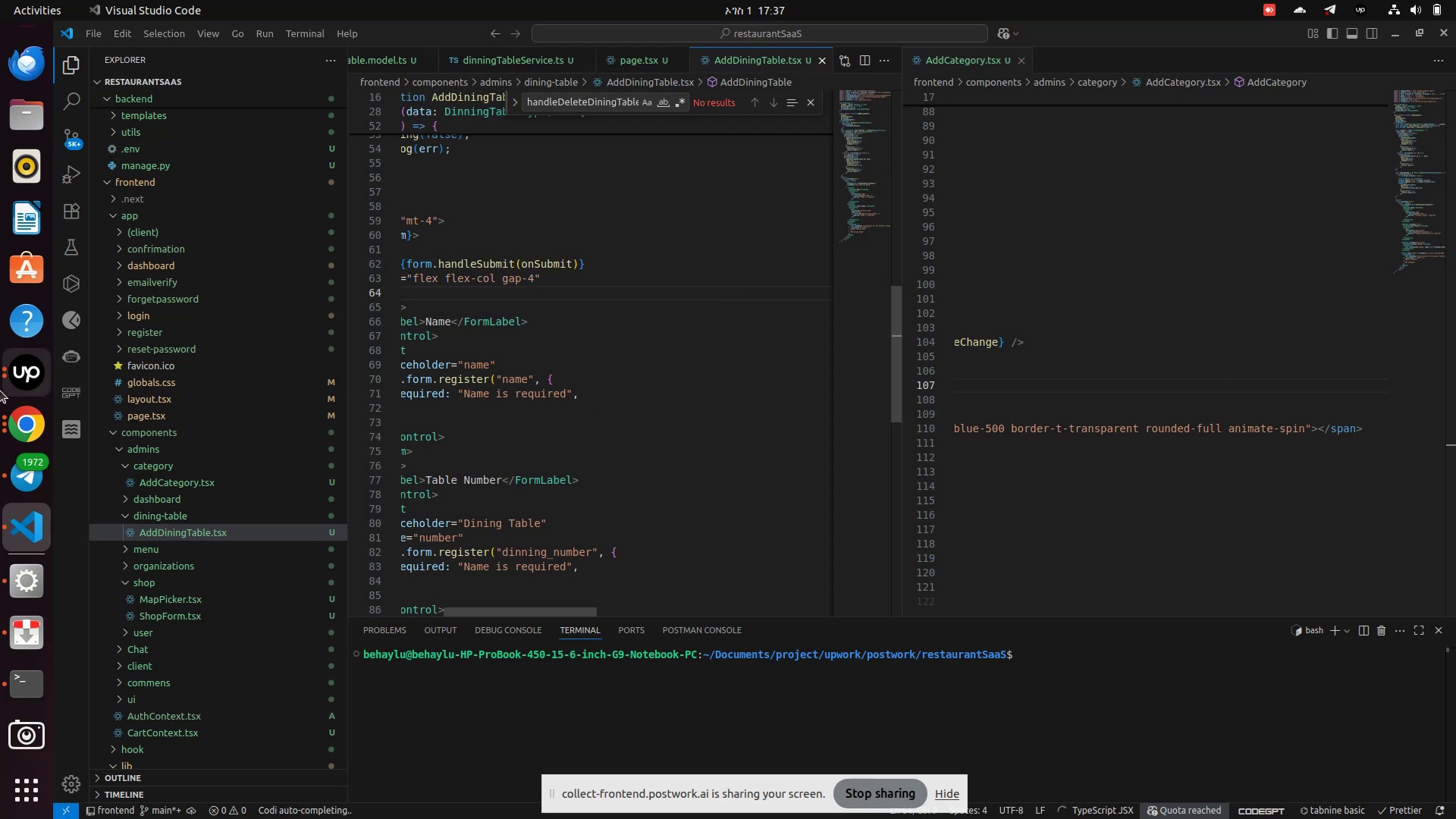 
left_click([20, 422])
 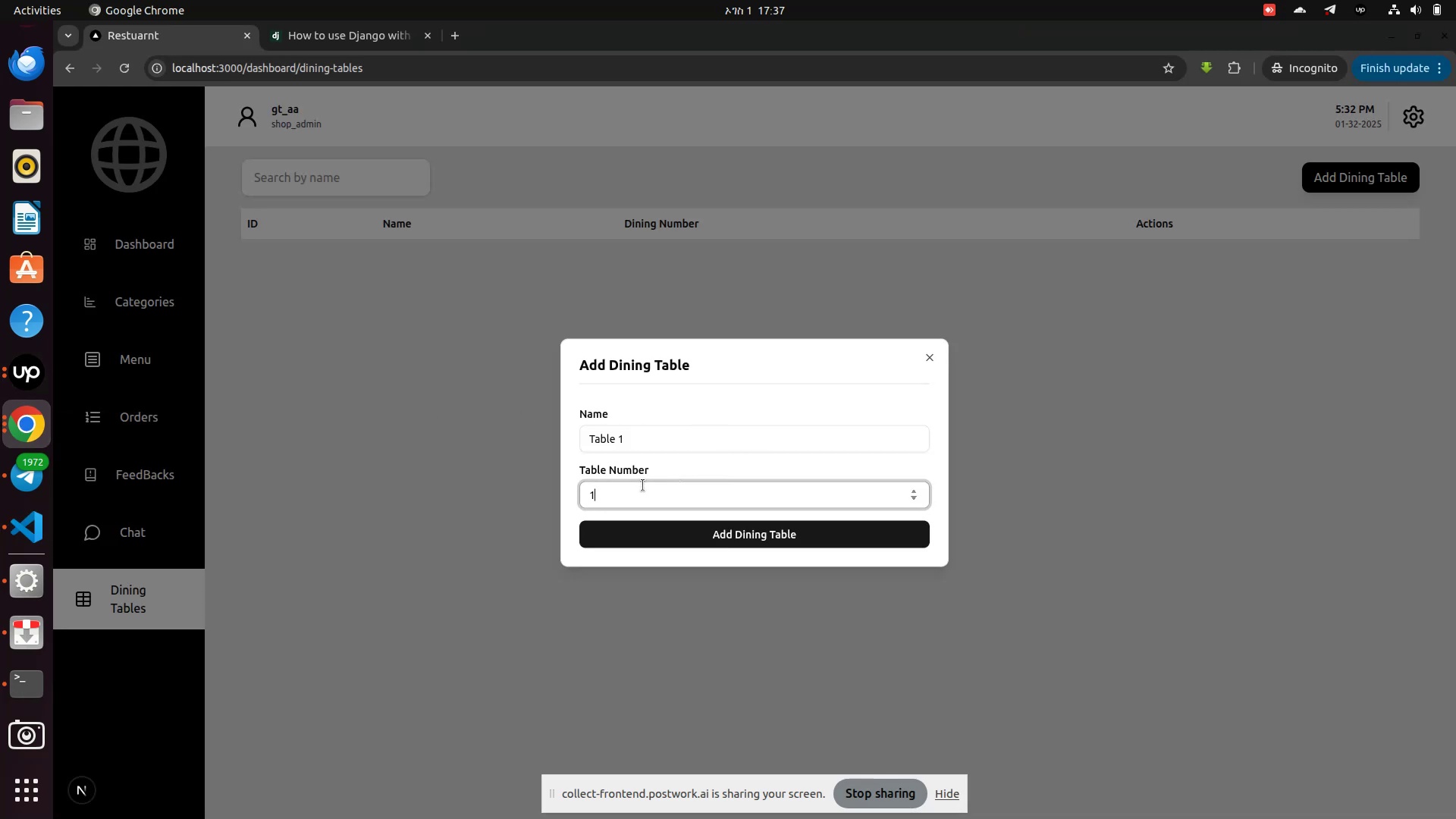 
key(Backspace)
 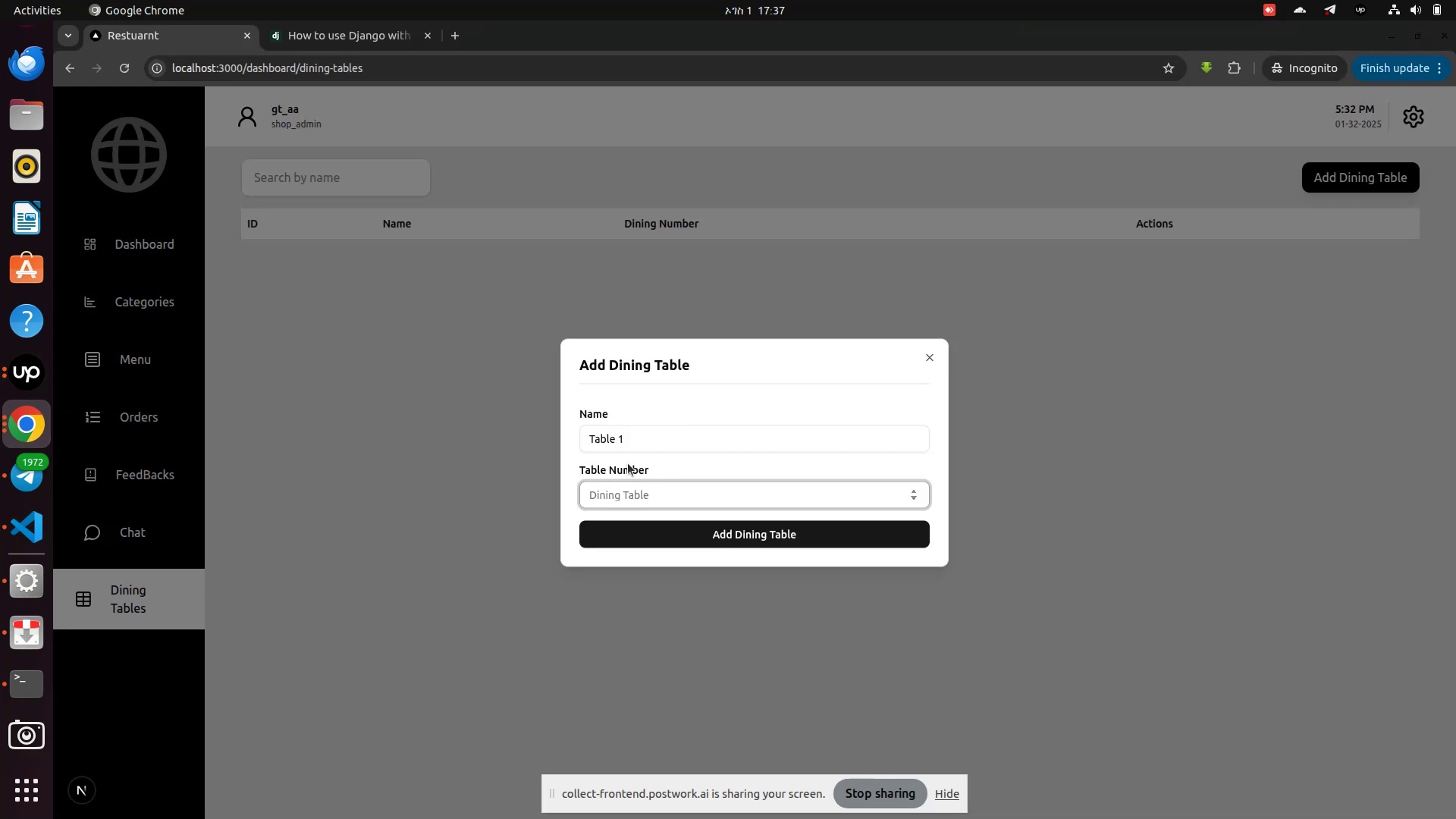 
key(4)
 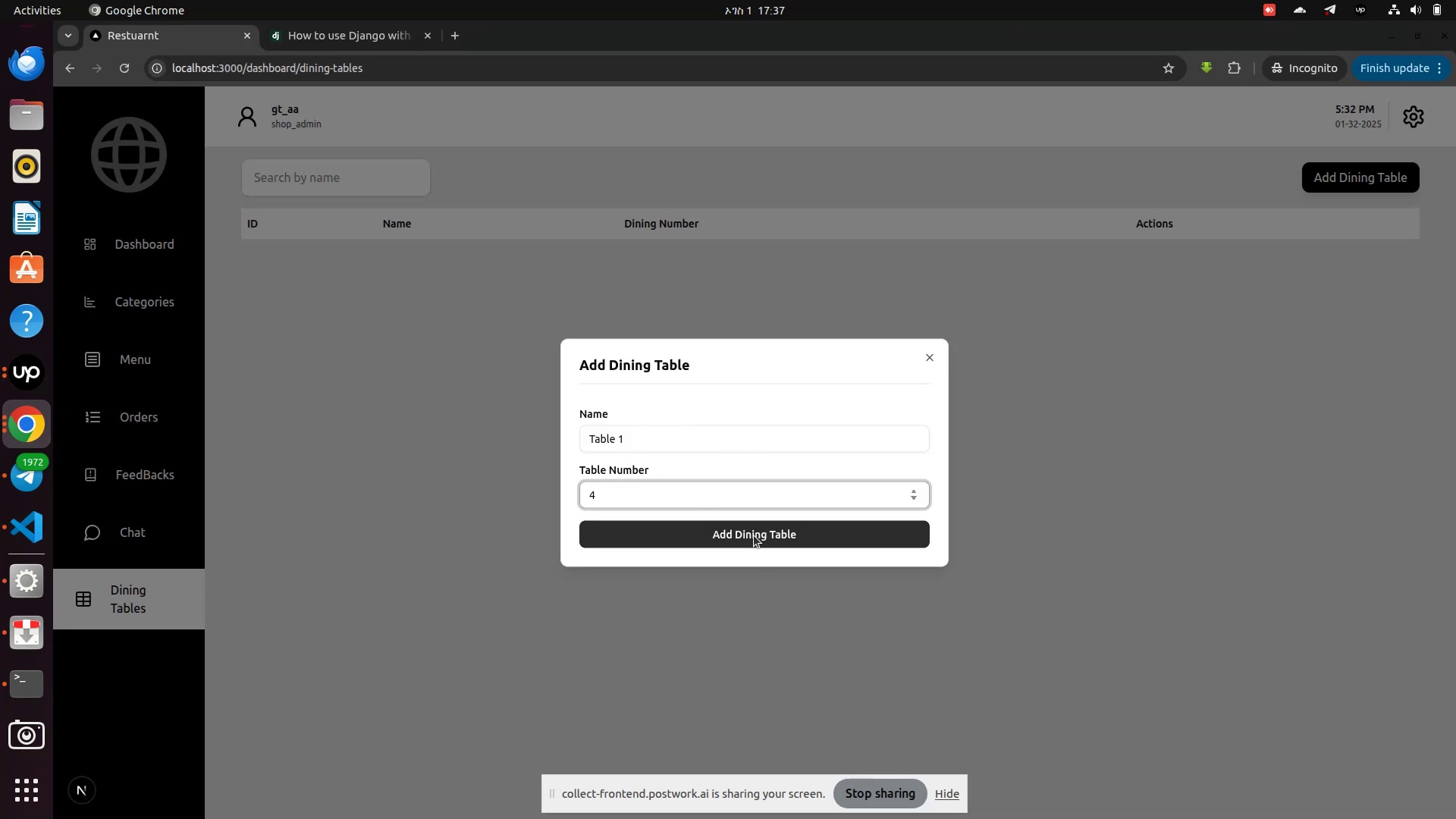 
left_click([754, 534])
 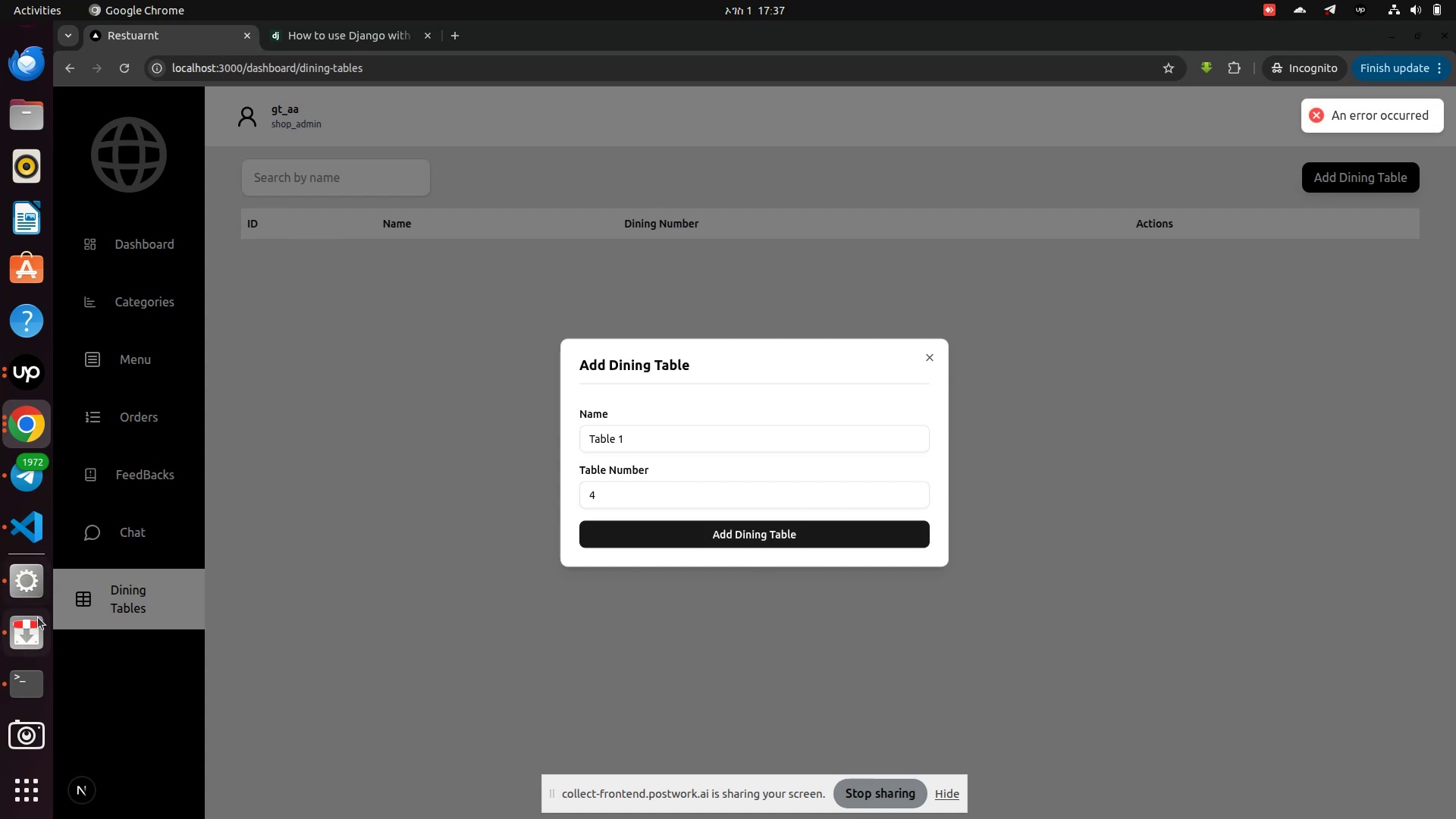 
left_click([24, 688])
 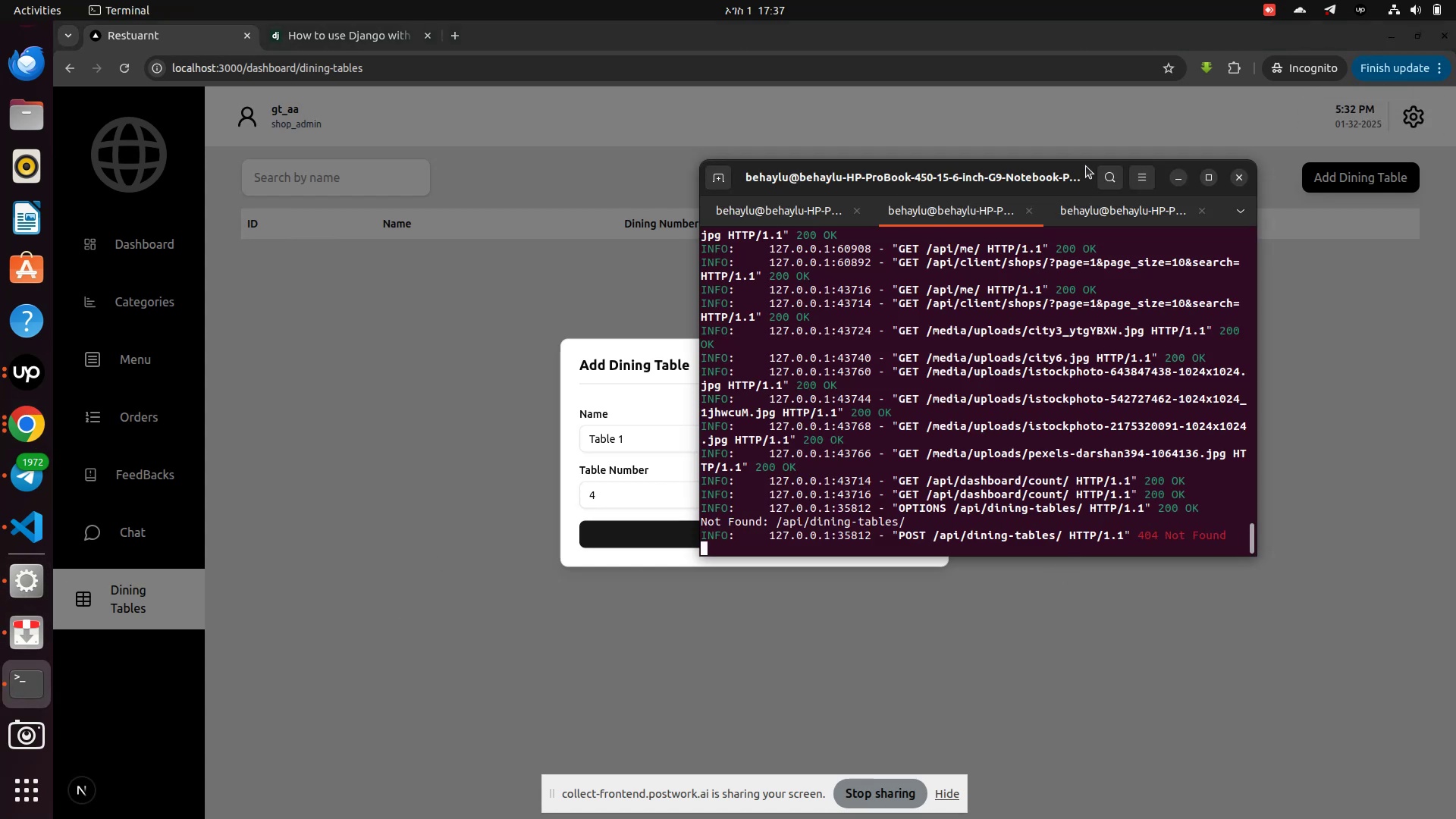 
left_click([1106, 218])
 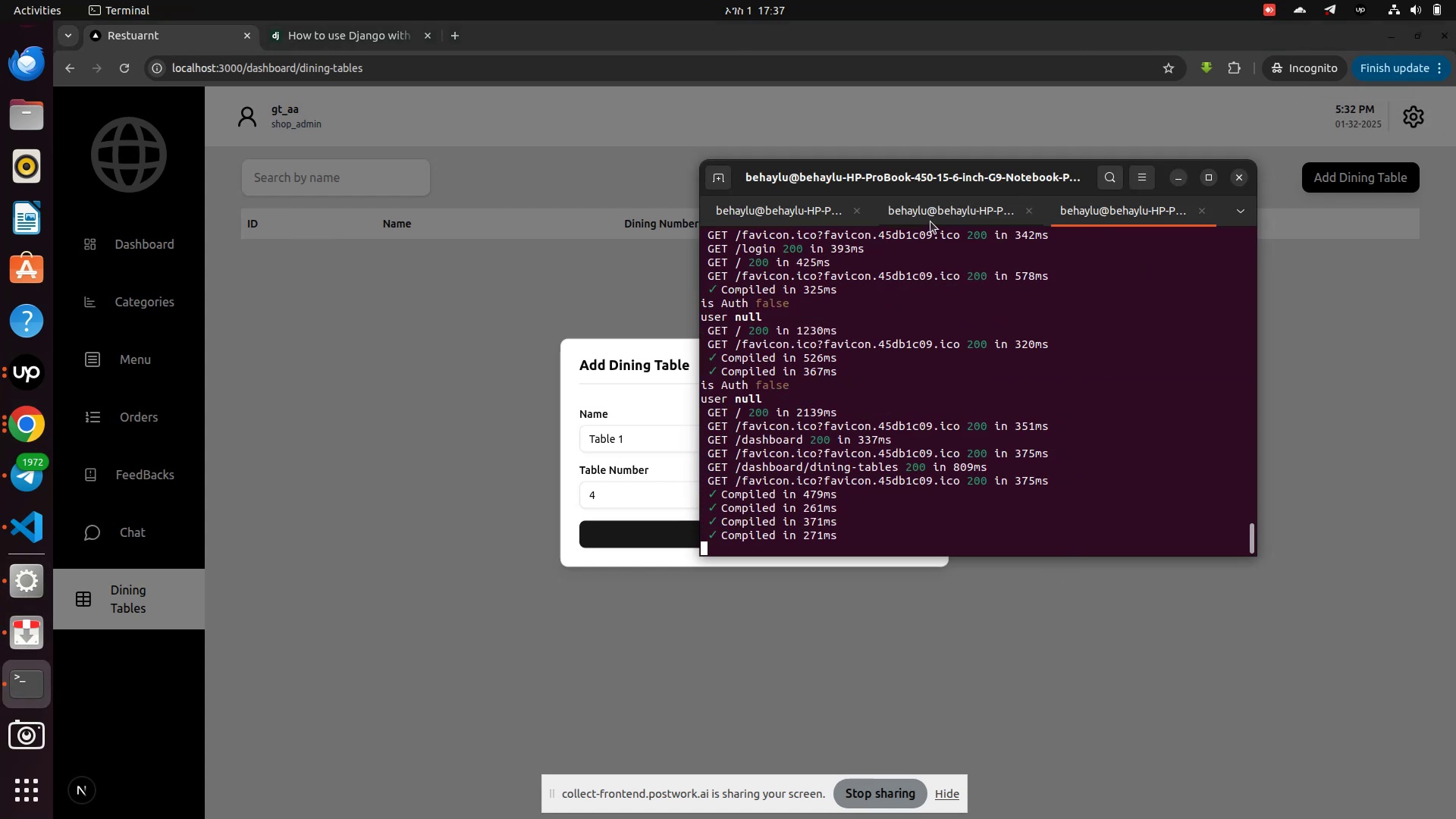 
left_click([937, 211])
 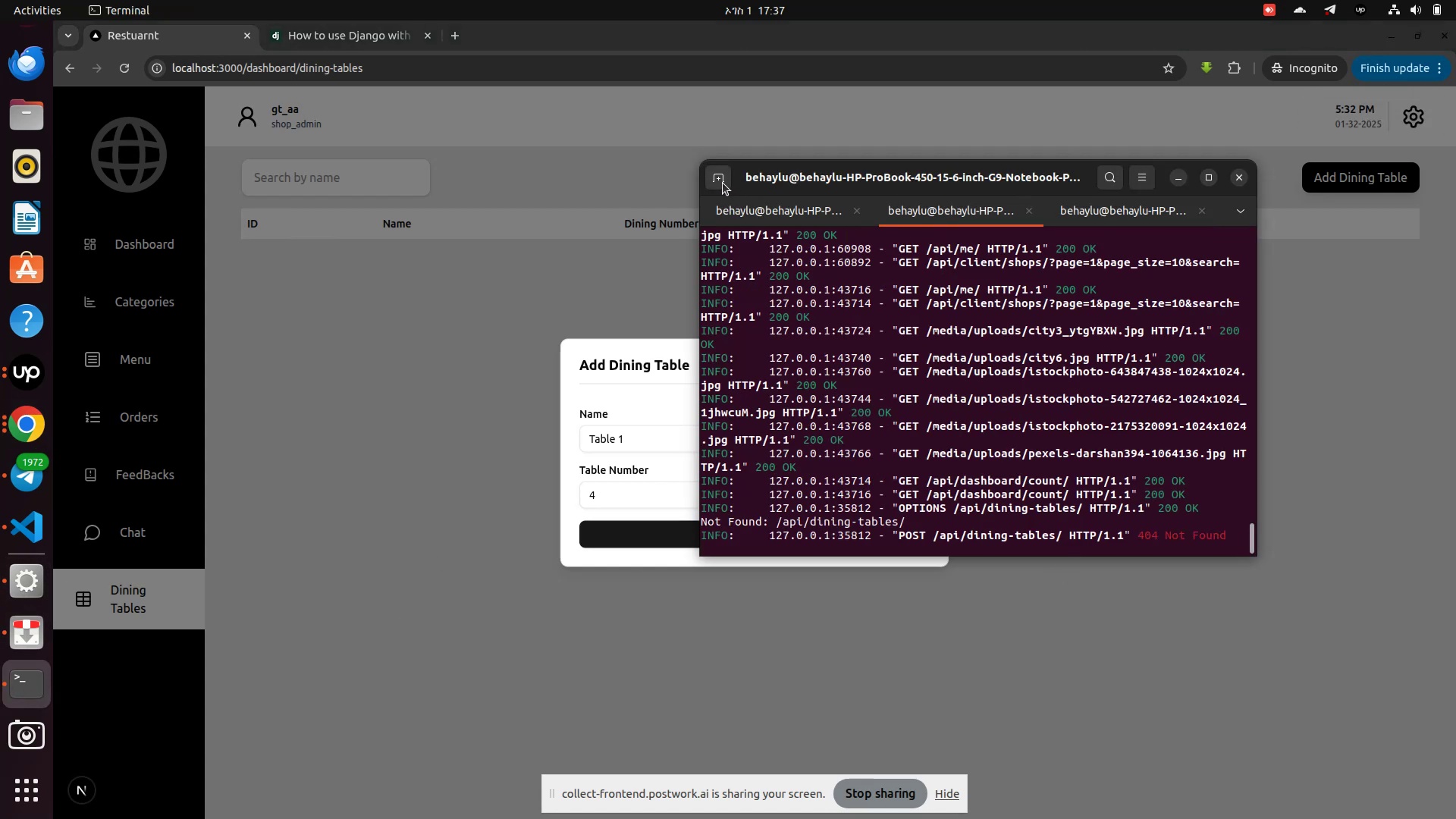 
left_click([722, 183])
 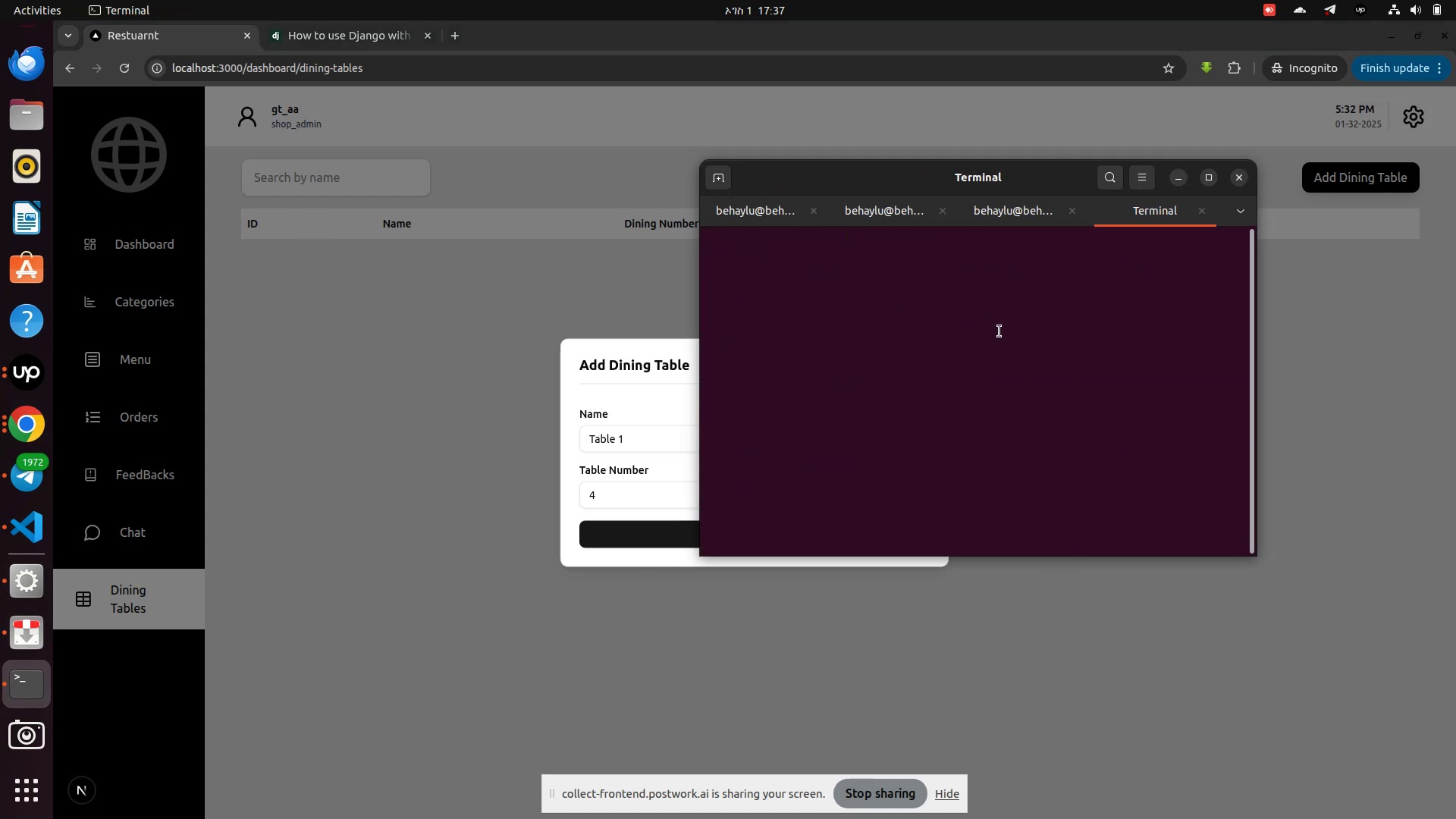 
left_click([999, 331])
 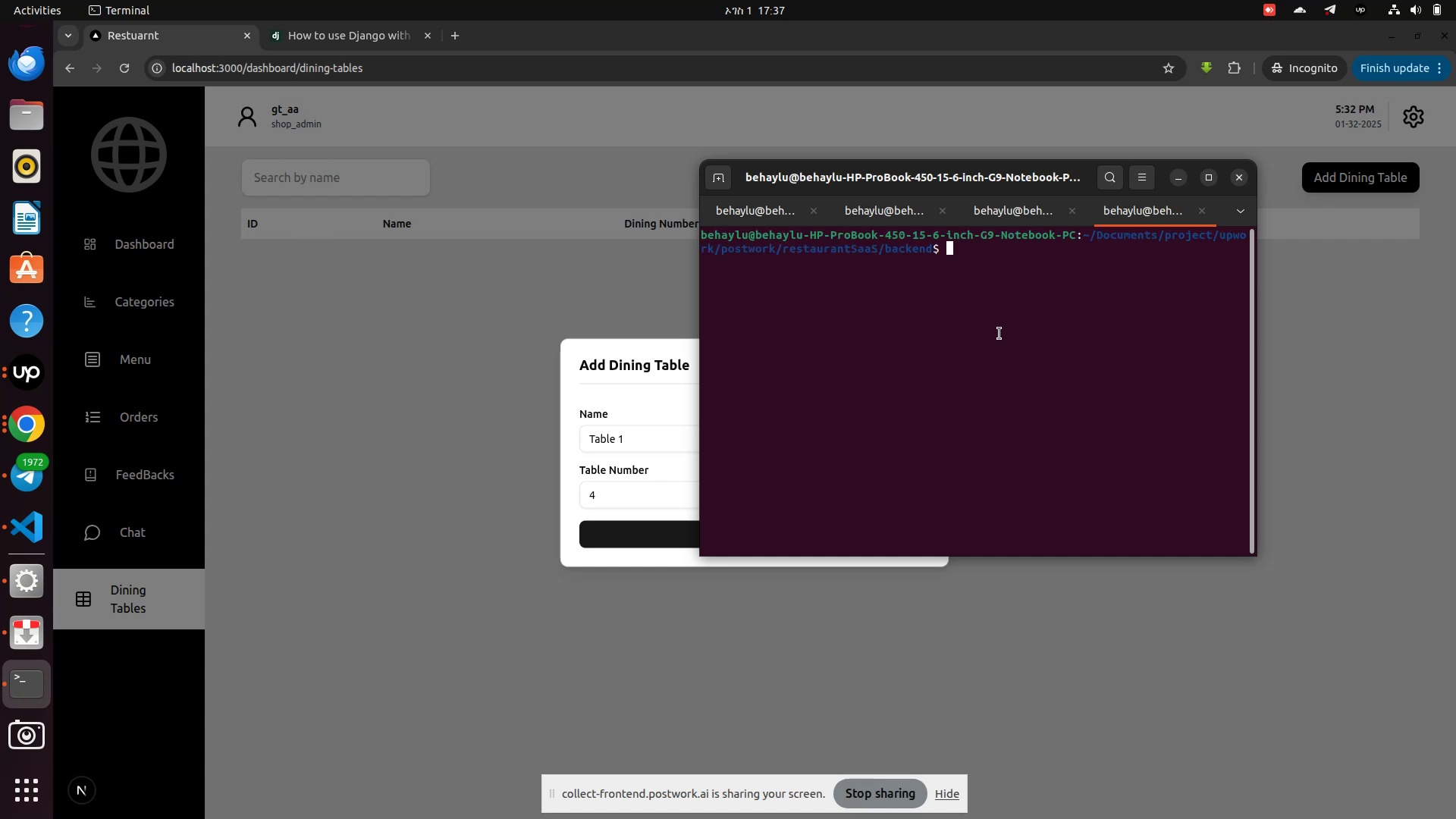 
key(Enter)
 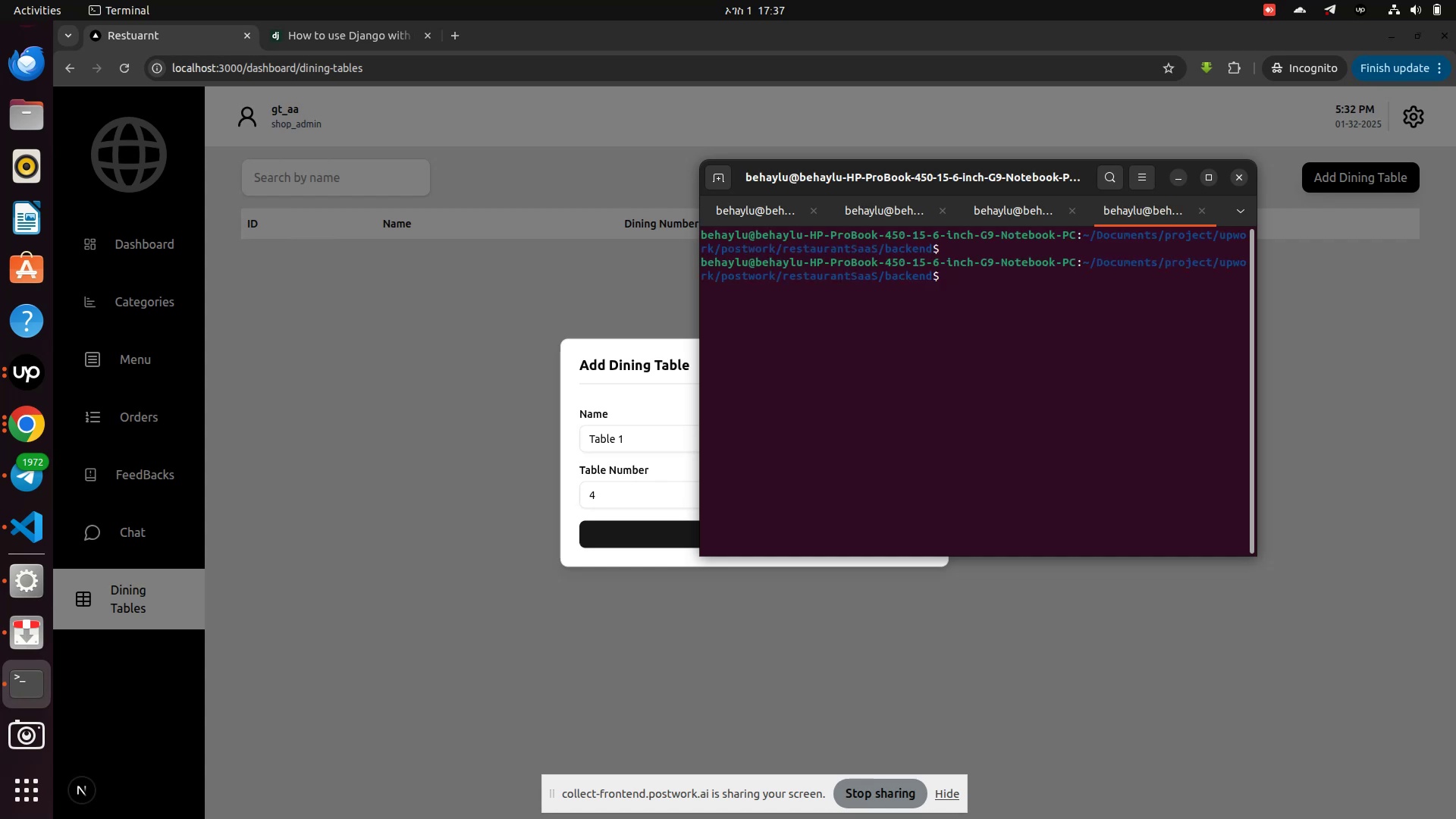 
type(source ./ve)
key(Backspace)
key(Backspace)
key(Backspace)
type(./v)
key(Tab)
 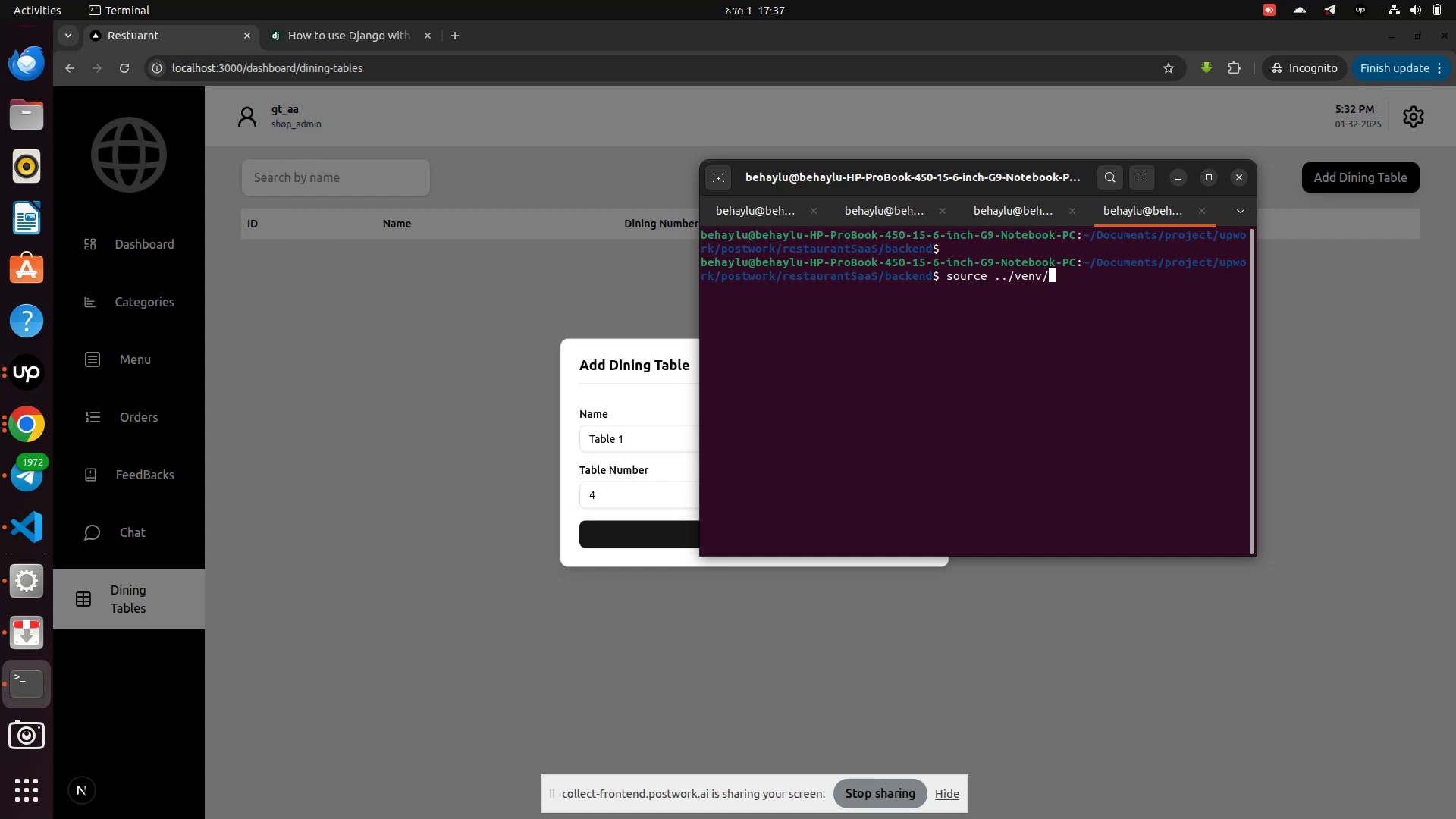 
type(py)
key(Backspace)
key(Backspace)
type(ac)
key(Tab)
key(Backspace)
key(Backspace)
type(b)
key(Tab)
type(act)
key(Tab)
 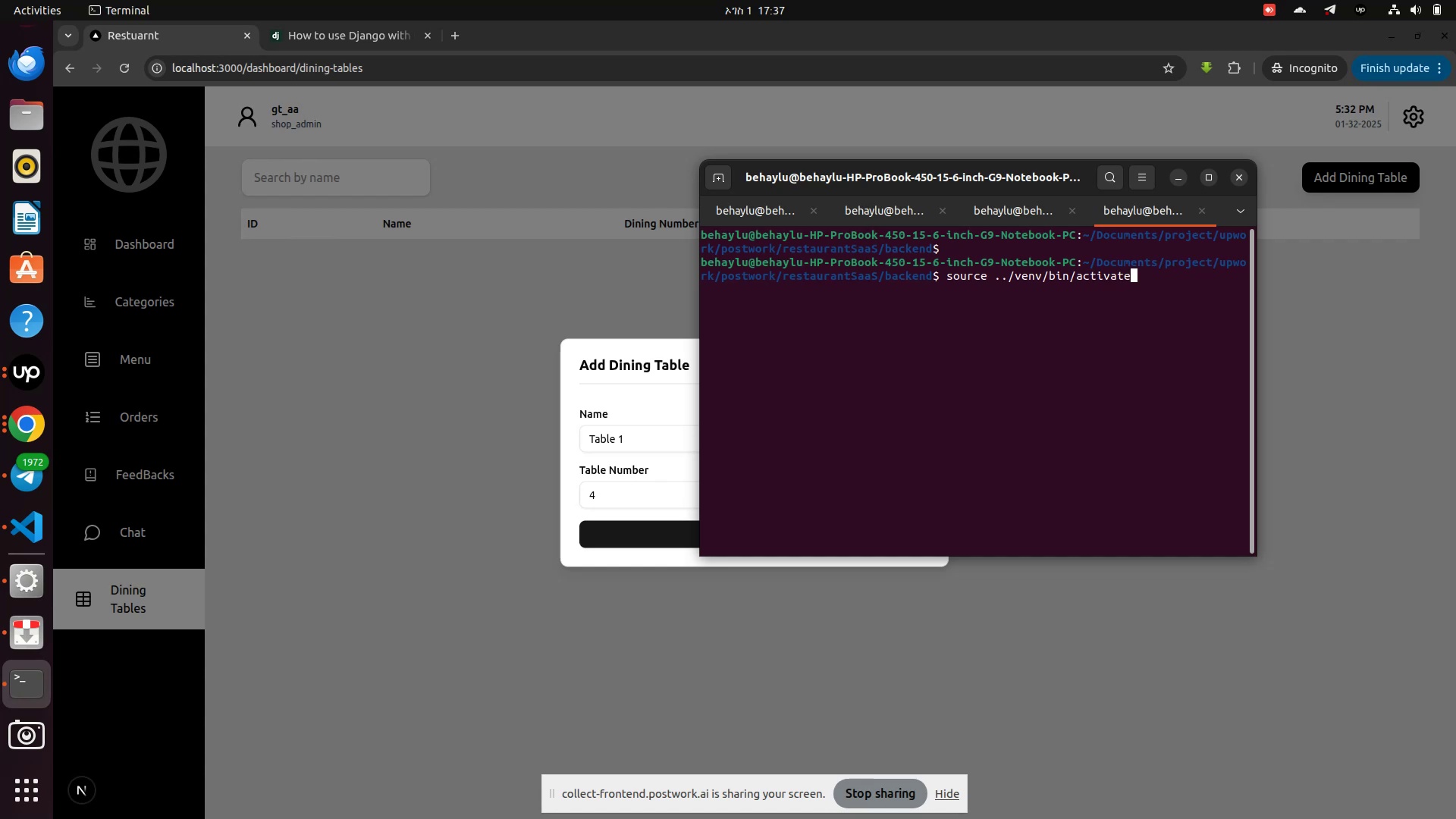 
key(Enter)
 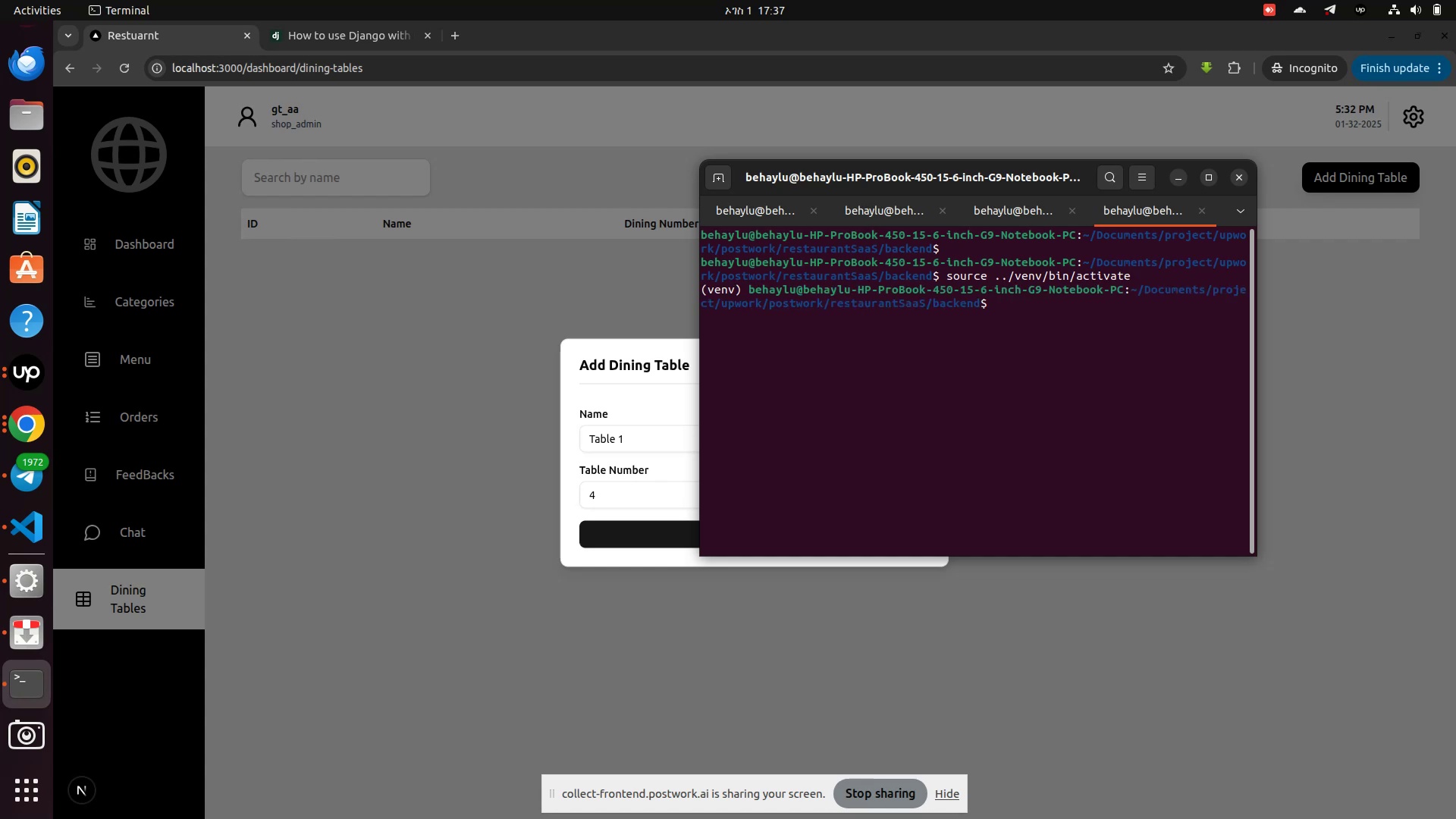 
type(python3 mak)
key(Backspace)
key(Backspace)
key(Backspace)
type(manage.py makemigrations)
 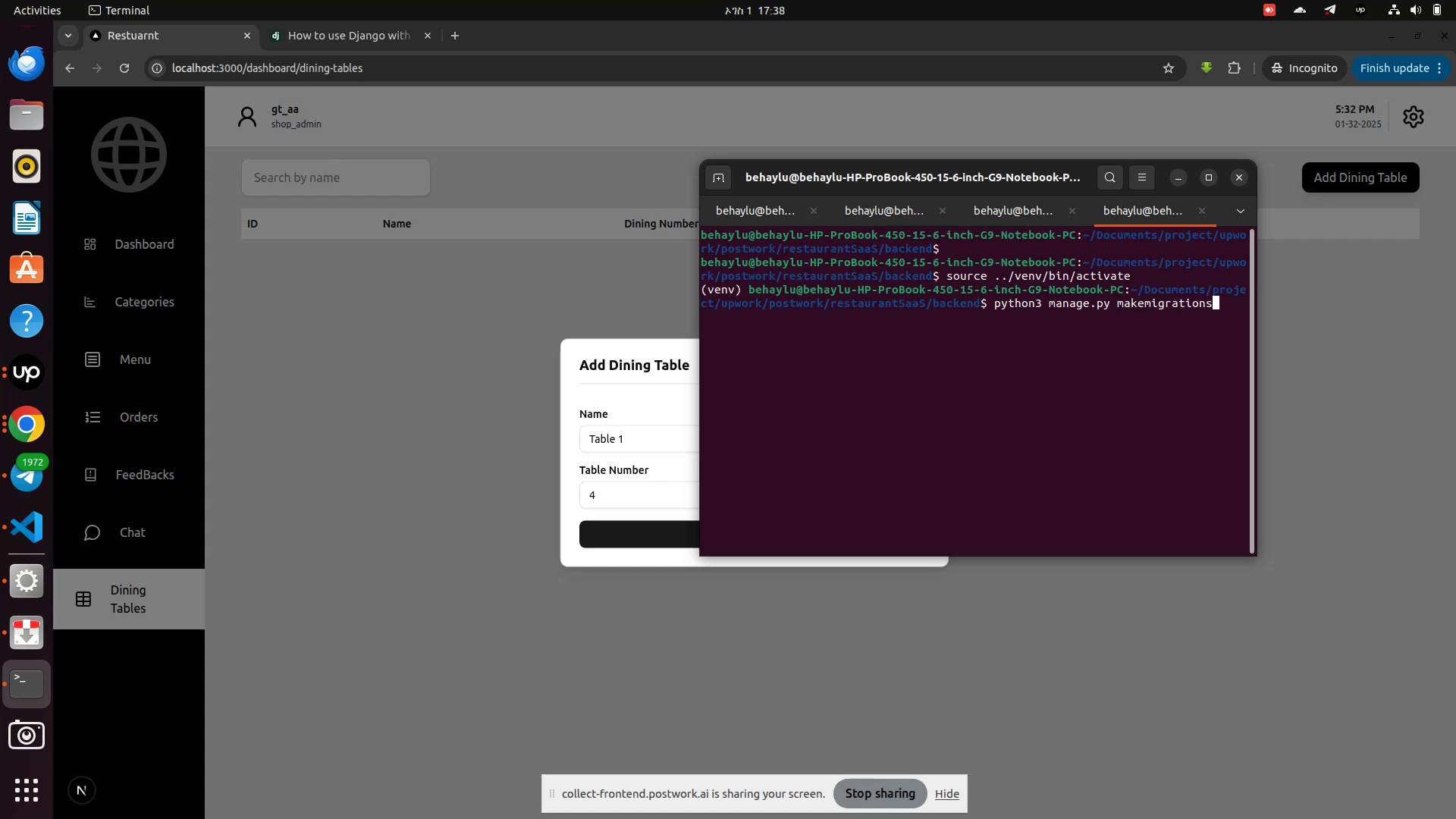 
key(Enter)
 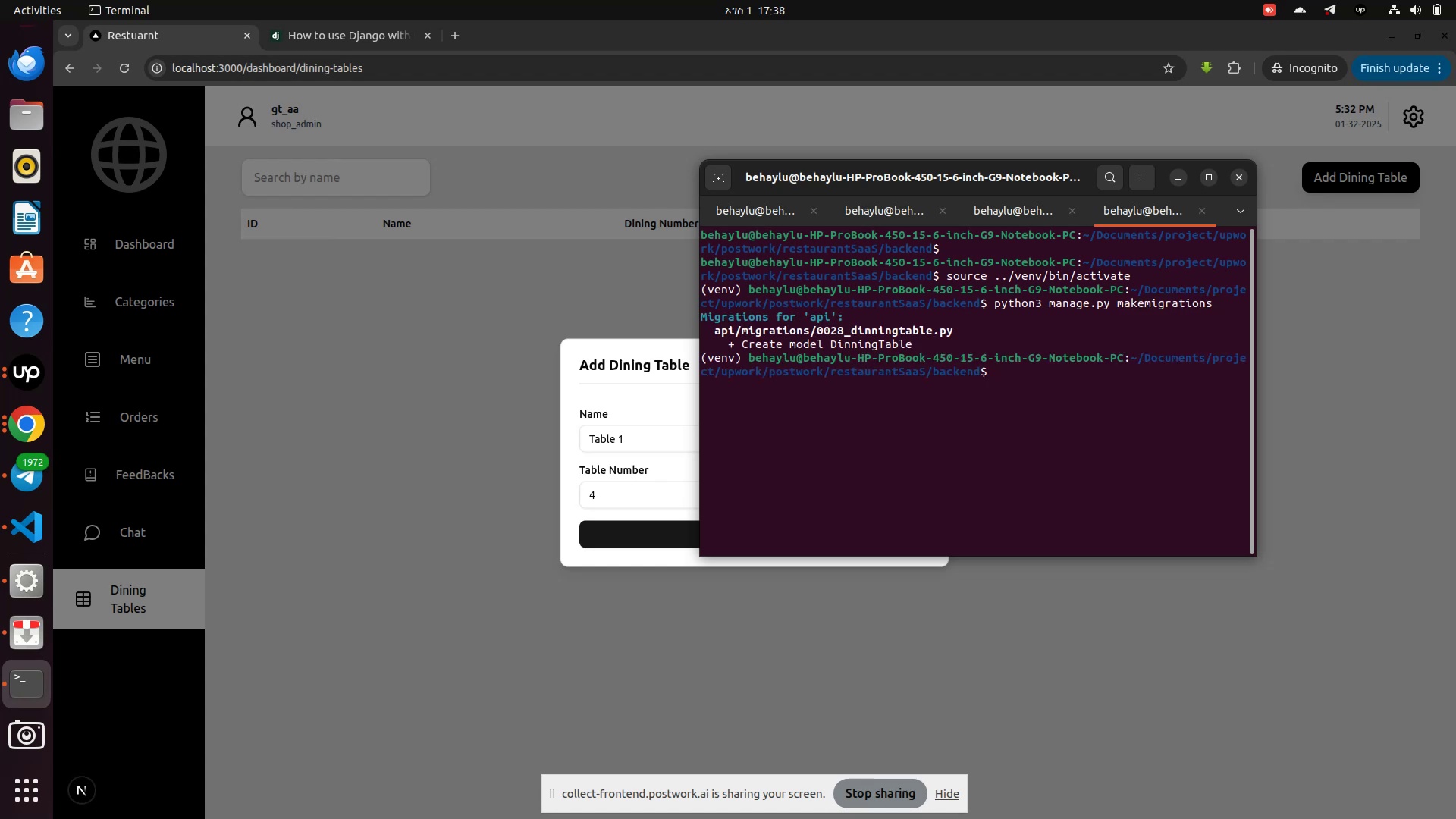 
key(ArrowUp)
 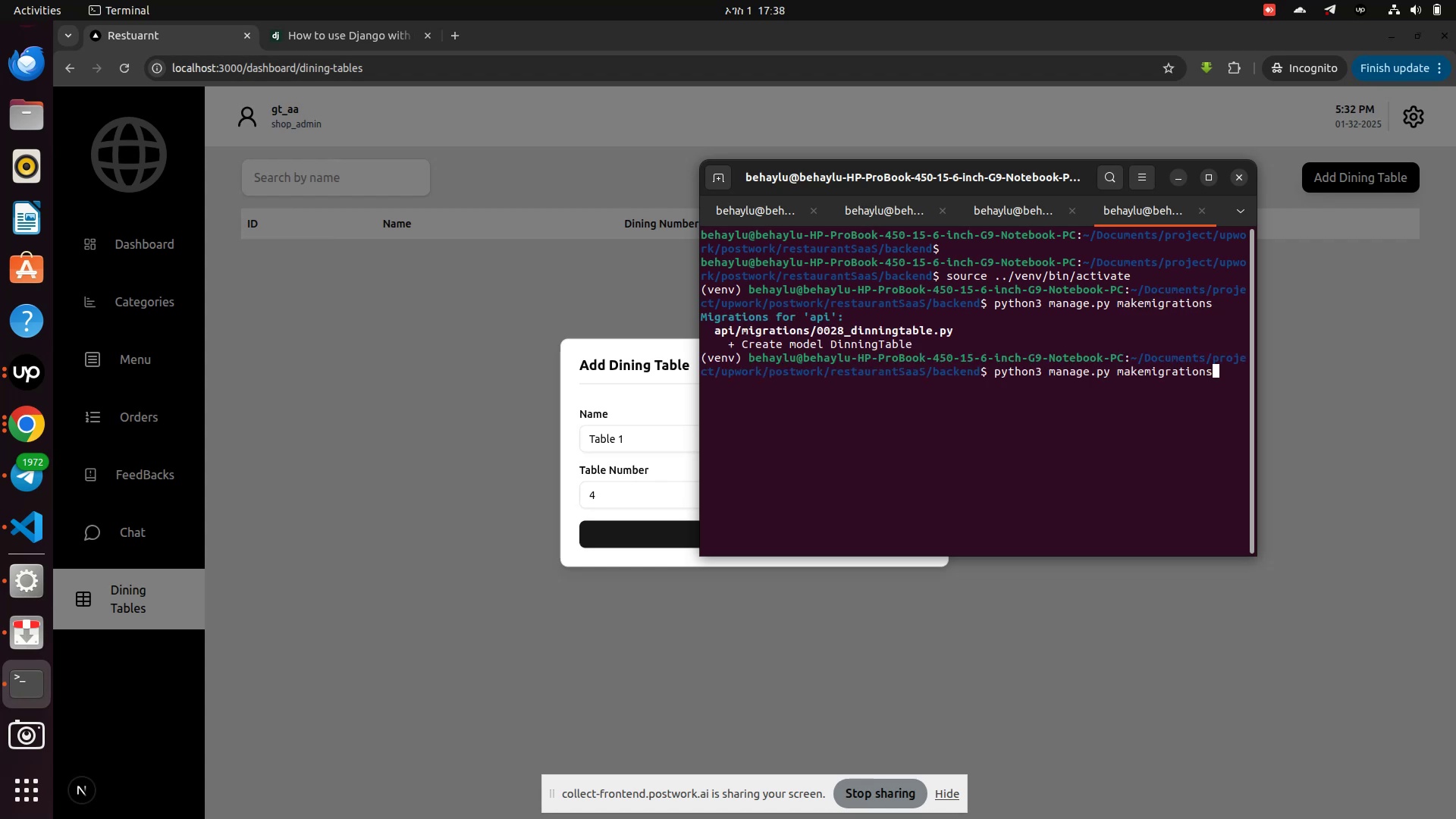 
hold_key(key=Backspace, duration=0.69)
 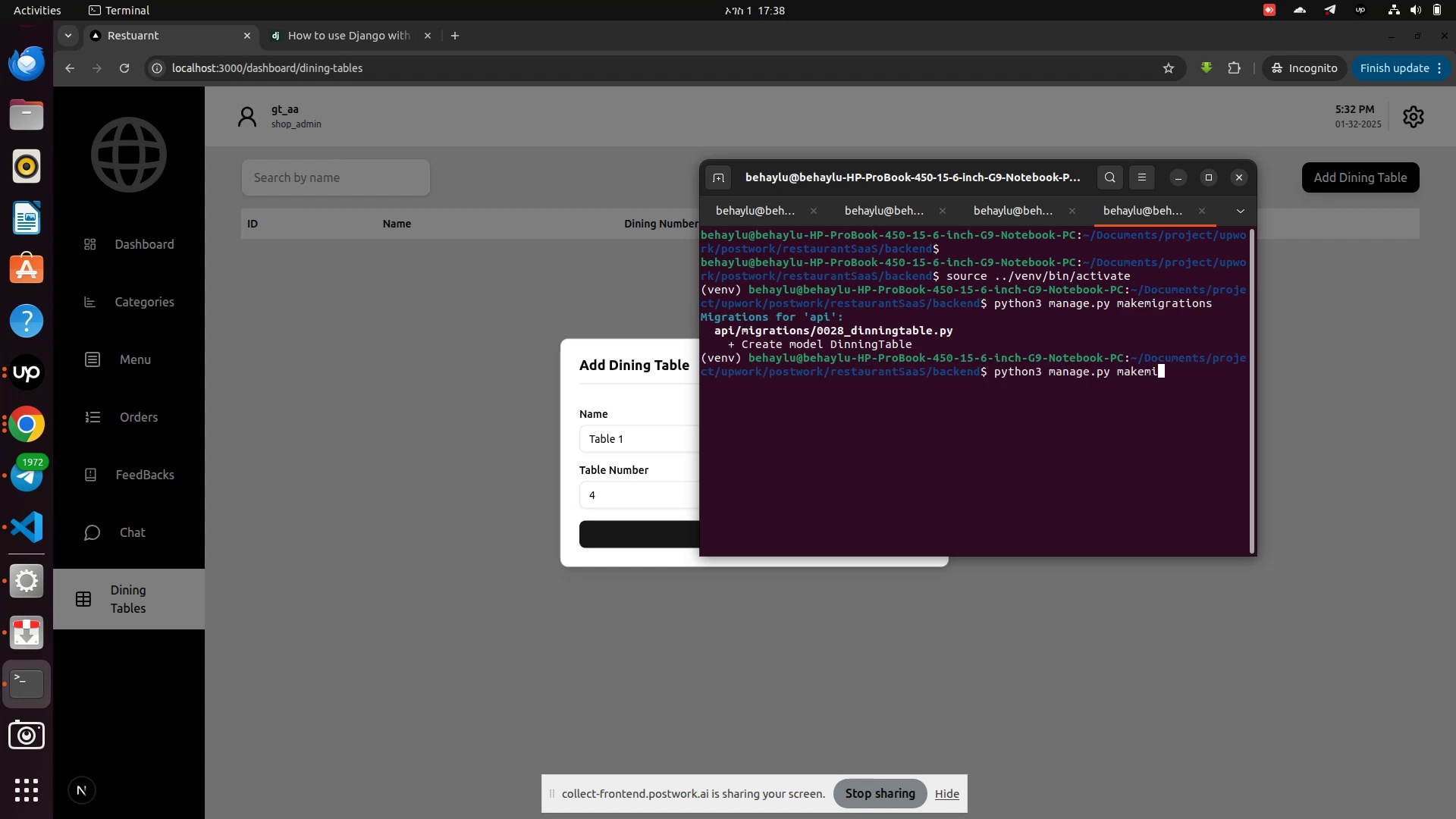 
key(Backspace)
key(Backspace)
key(Backspace)
key(Backspace)
key(Backspace)
key(Backspace)
type(migrate)
 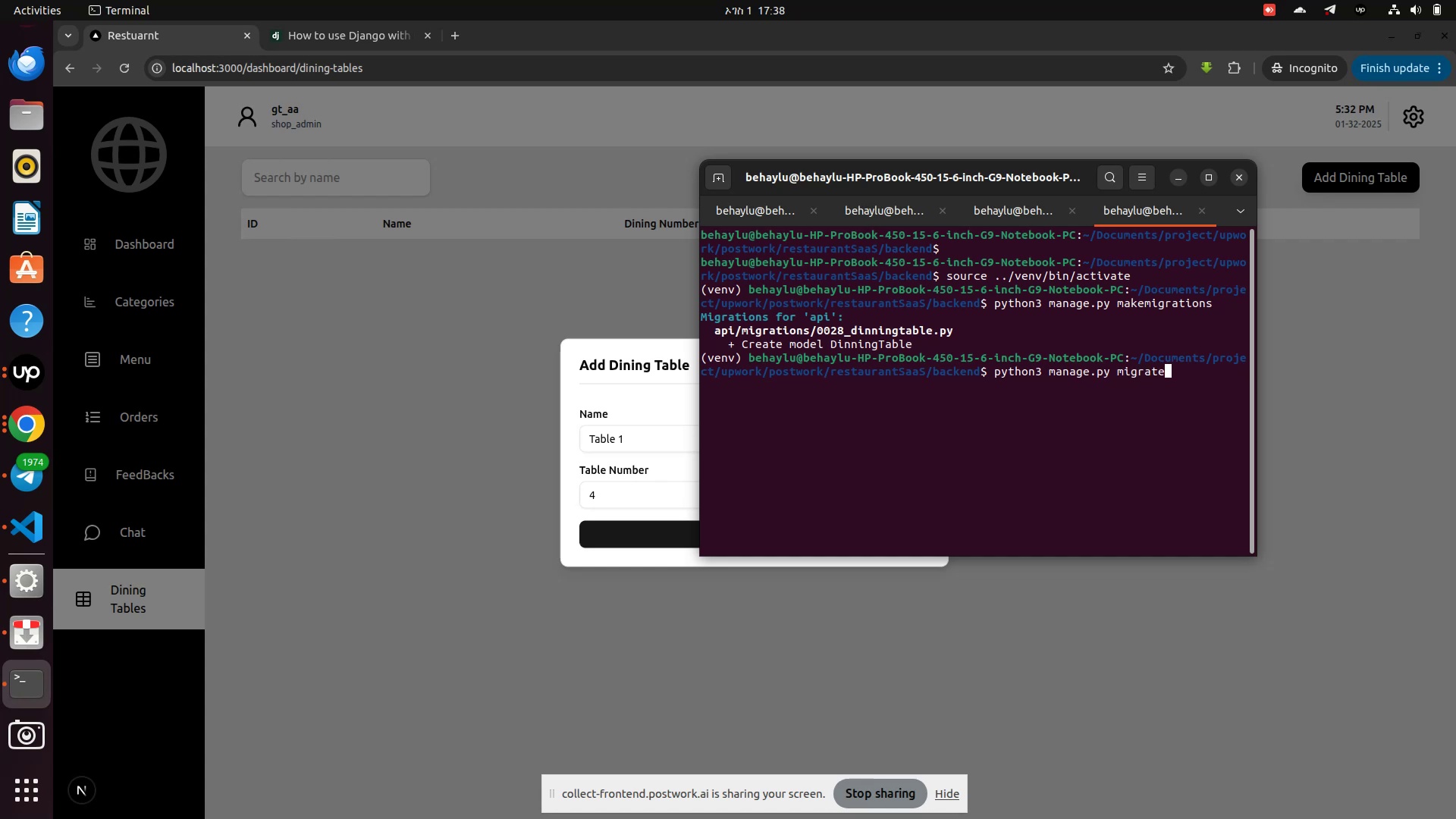 
key(Enter)
 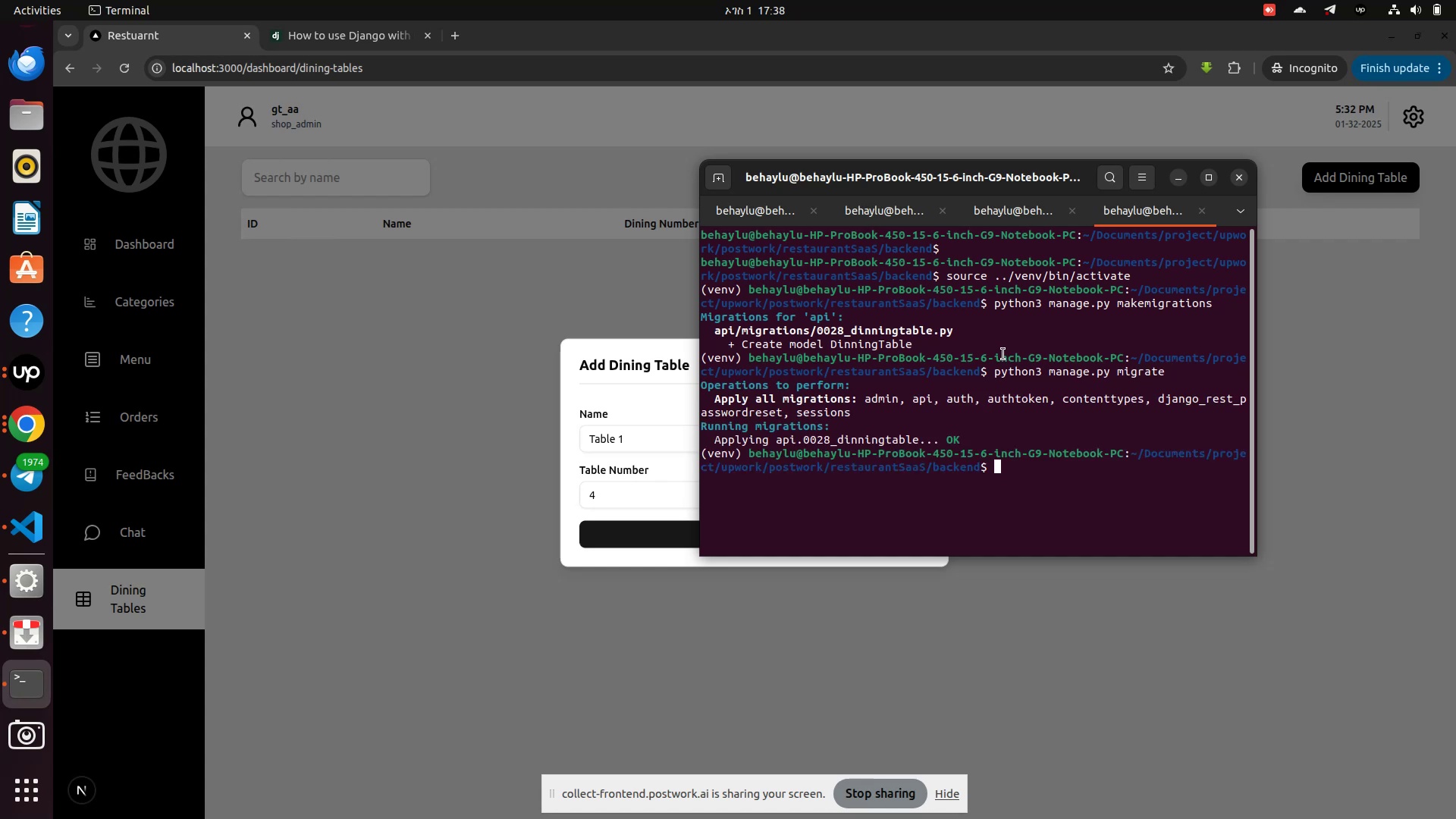 
wait(8.8)
 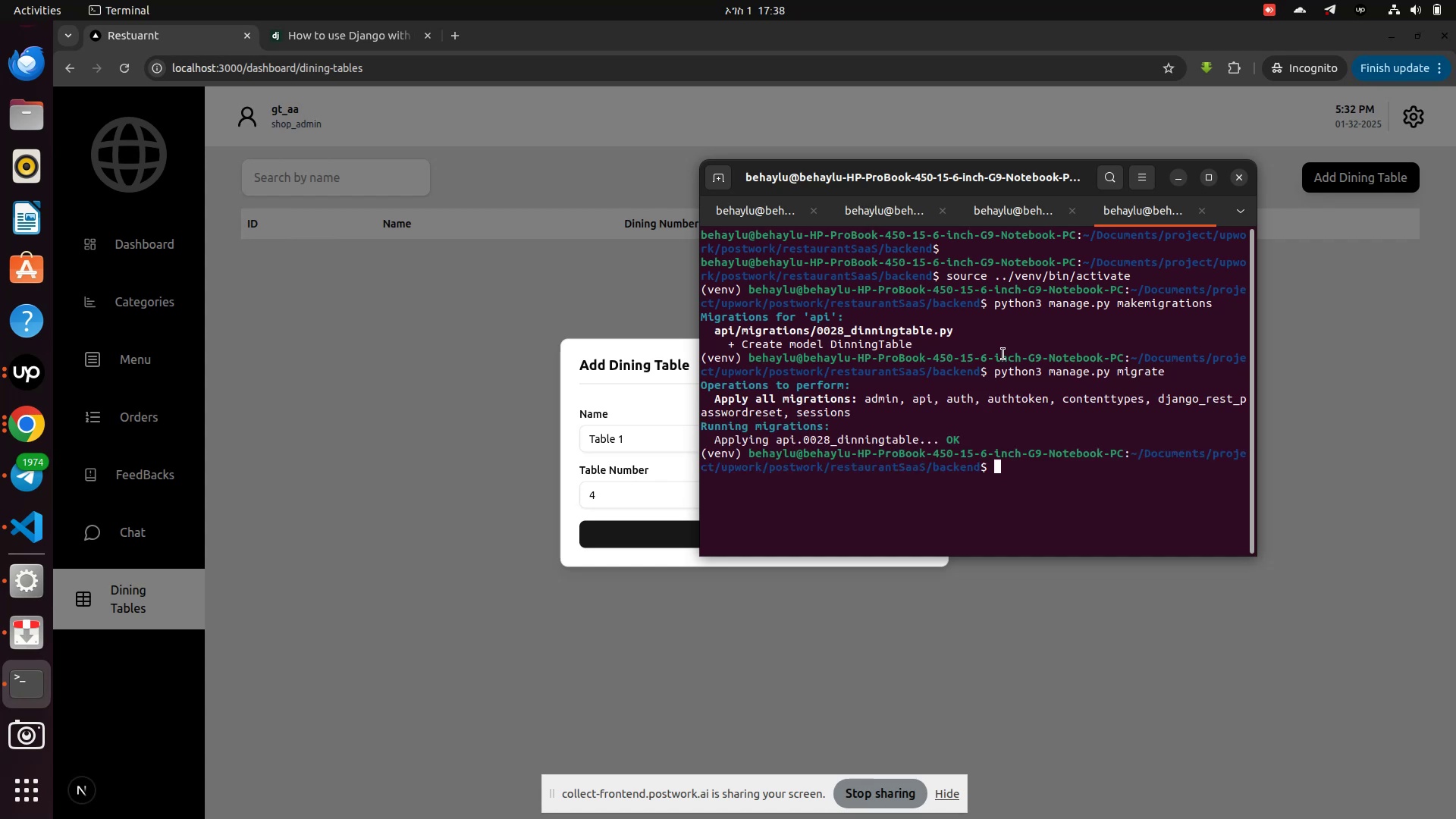 
left_click([632, 422])
 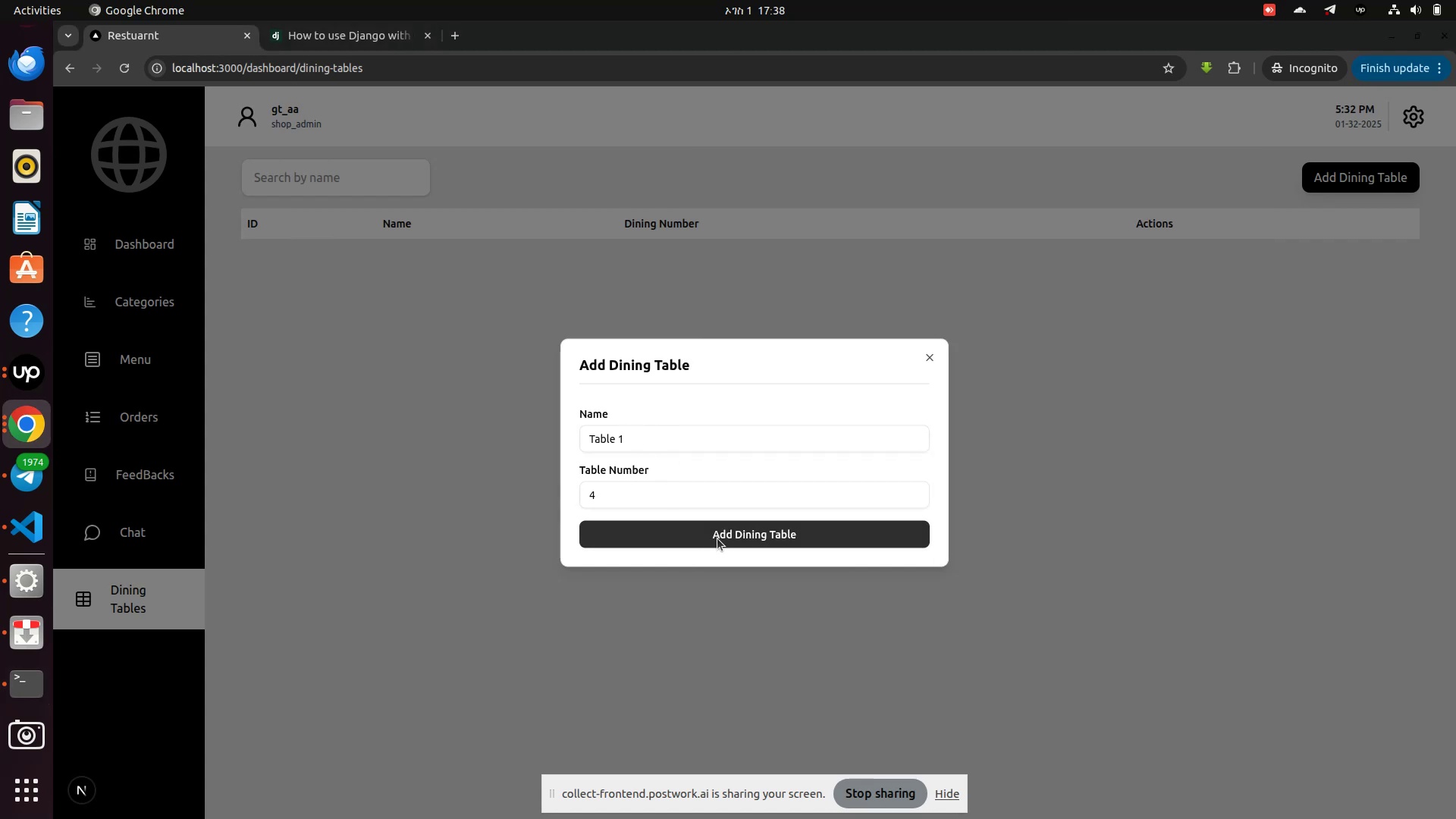 
left_click([720, 537])
 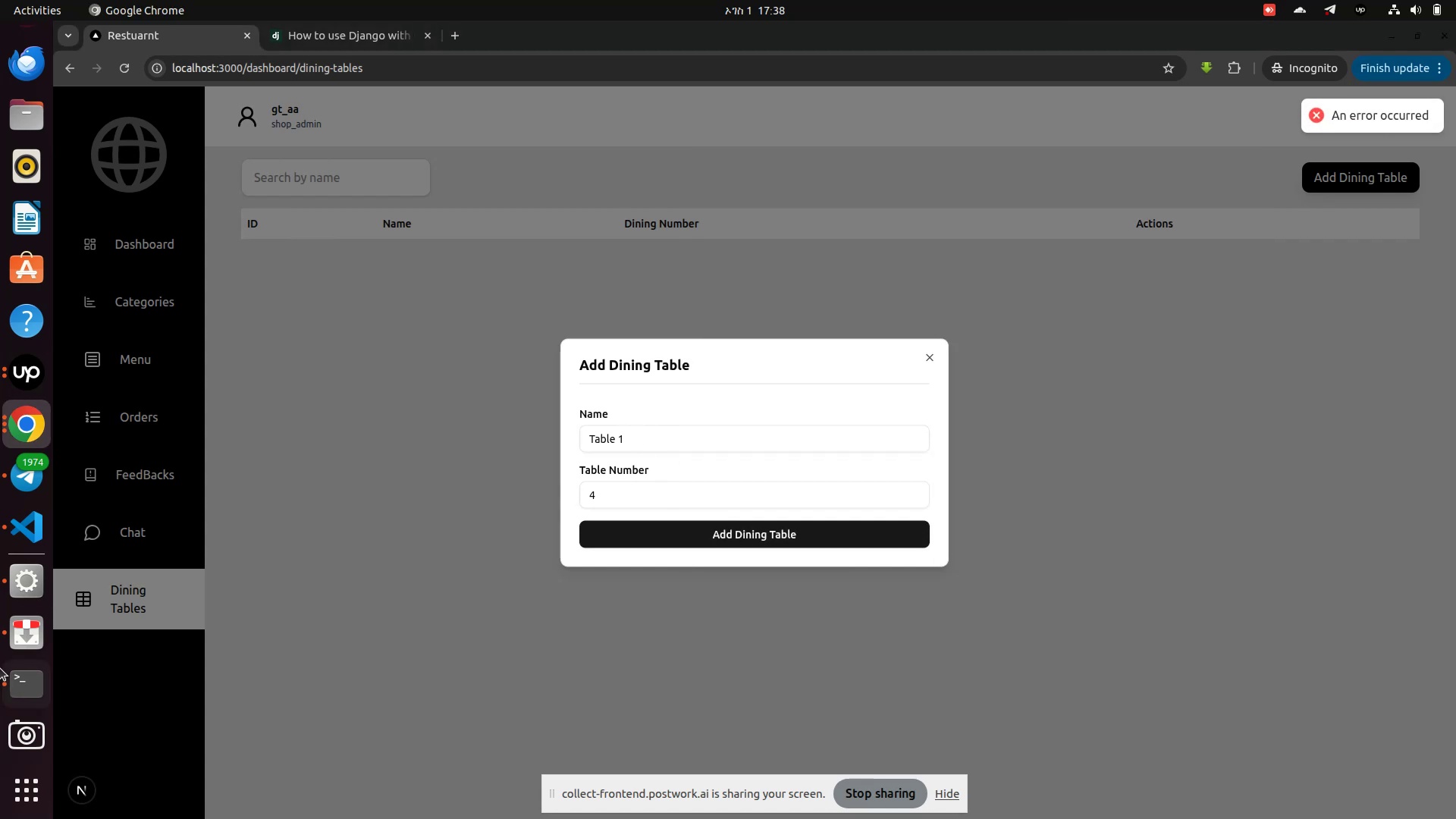 
left_click([15, 690])
 